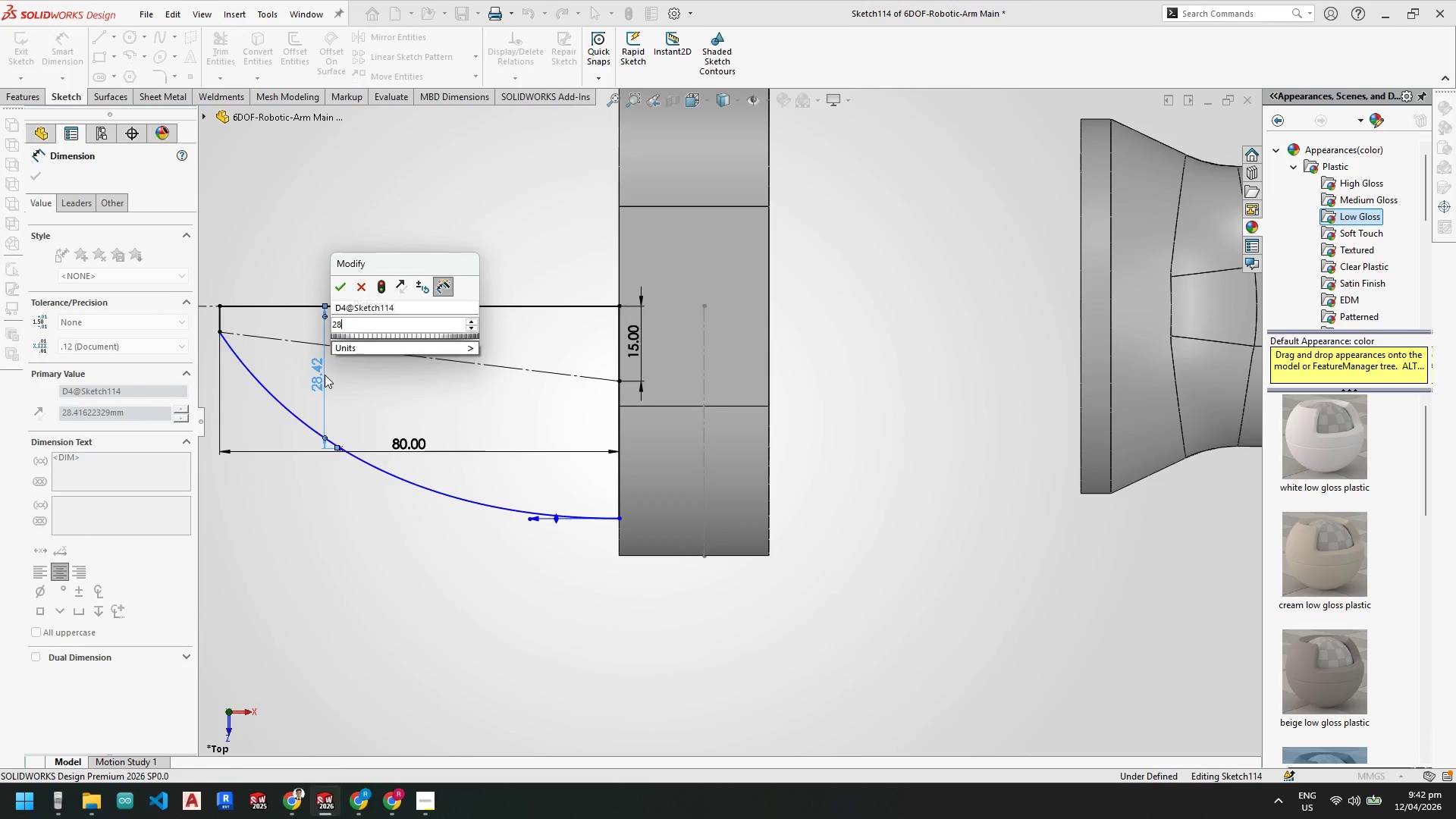 
key(NumpadEnter)
 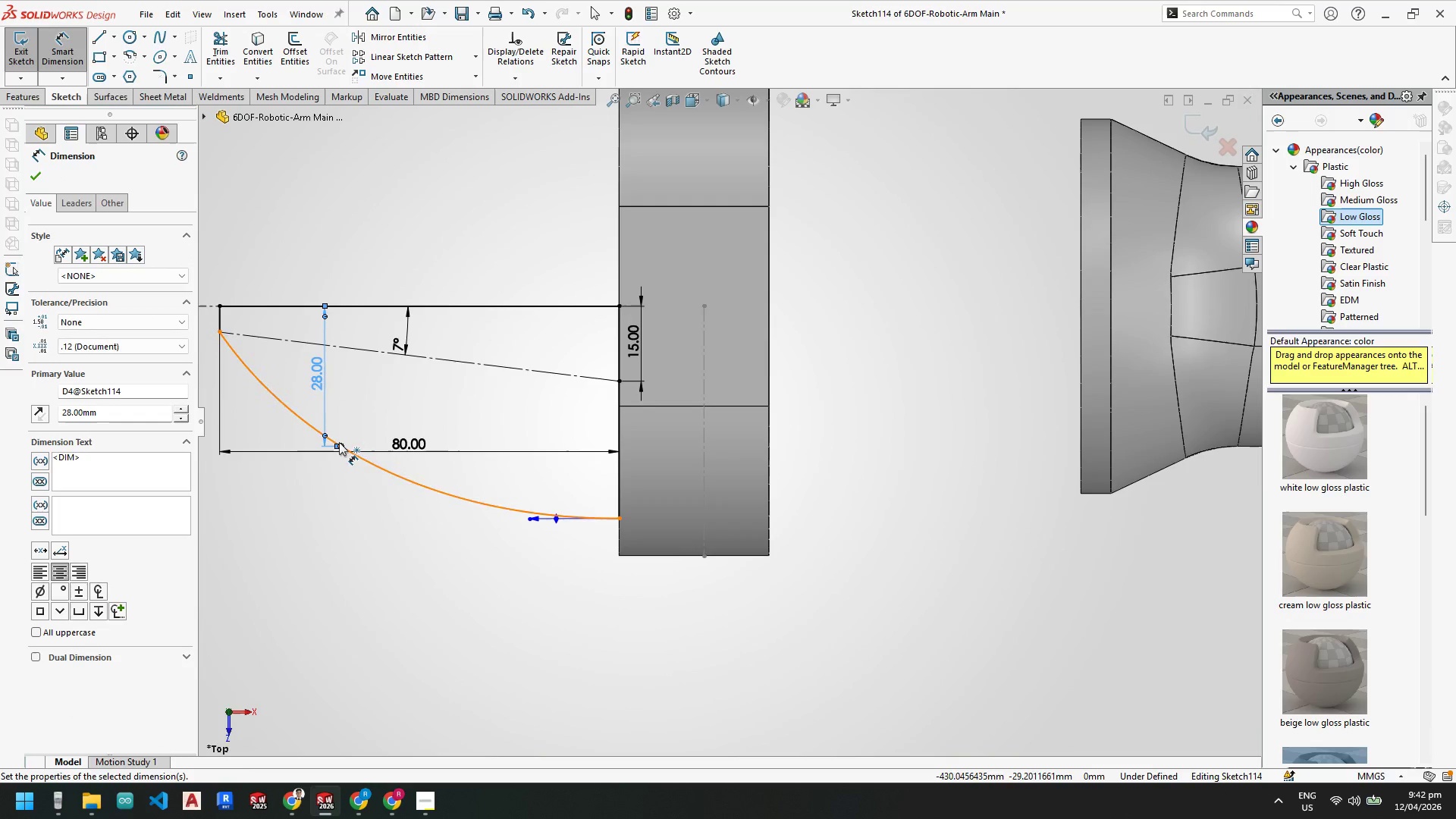 
left_click([340, 446])
 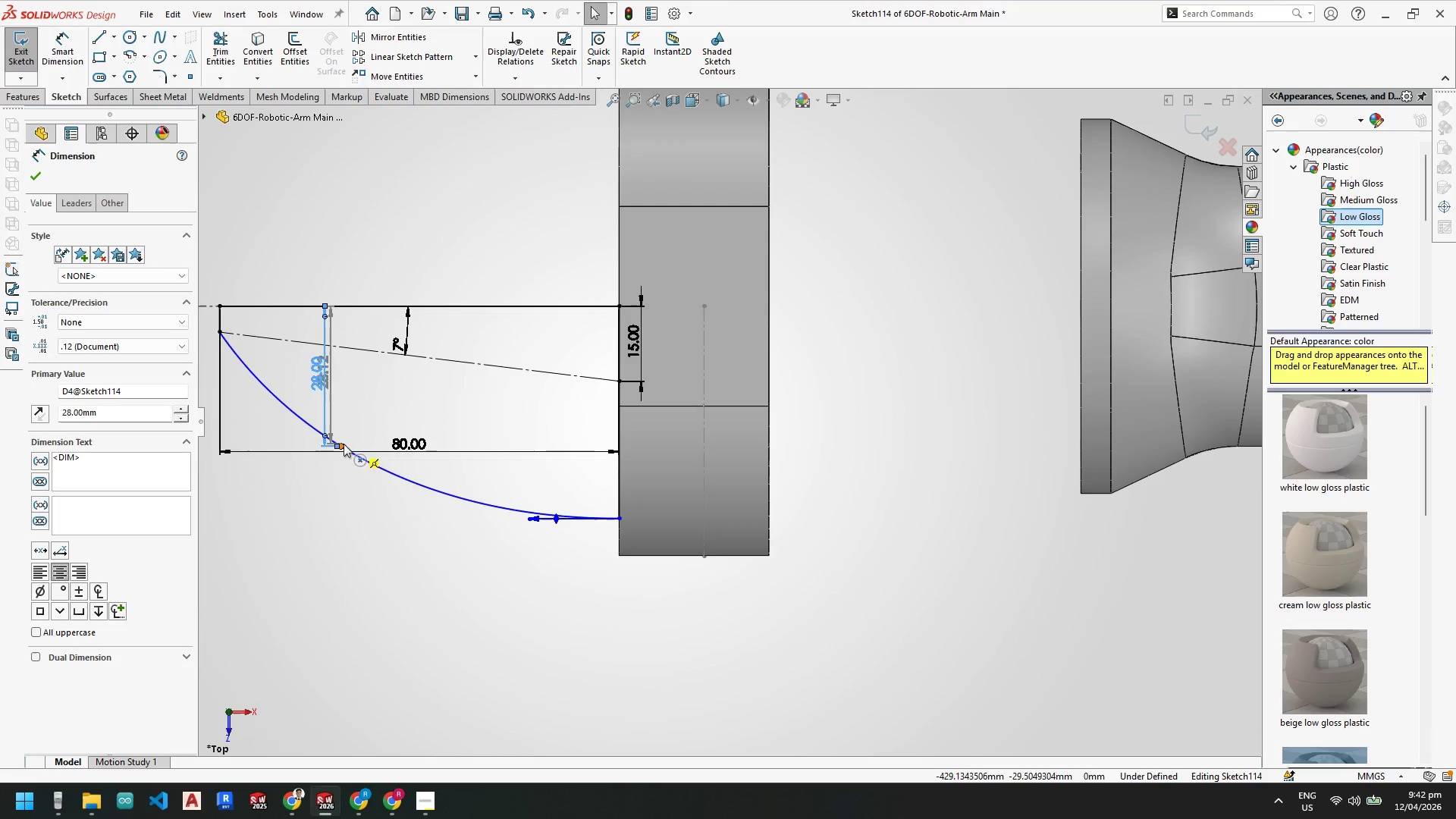 
key(Escape)
 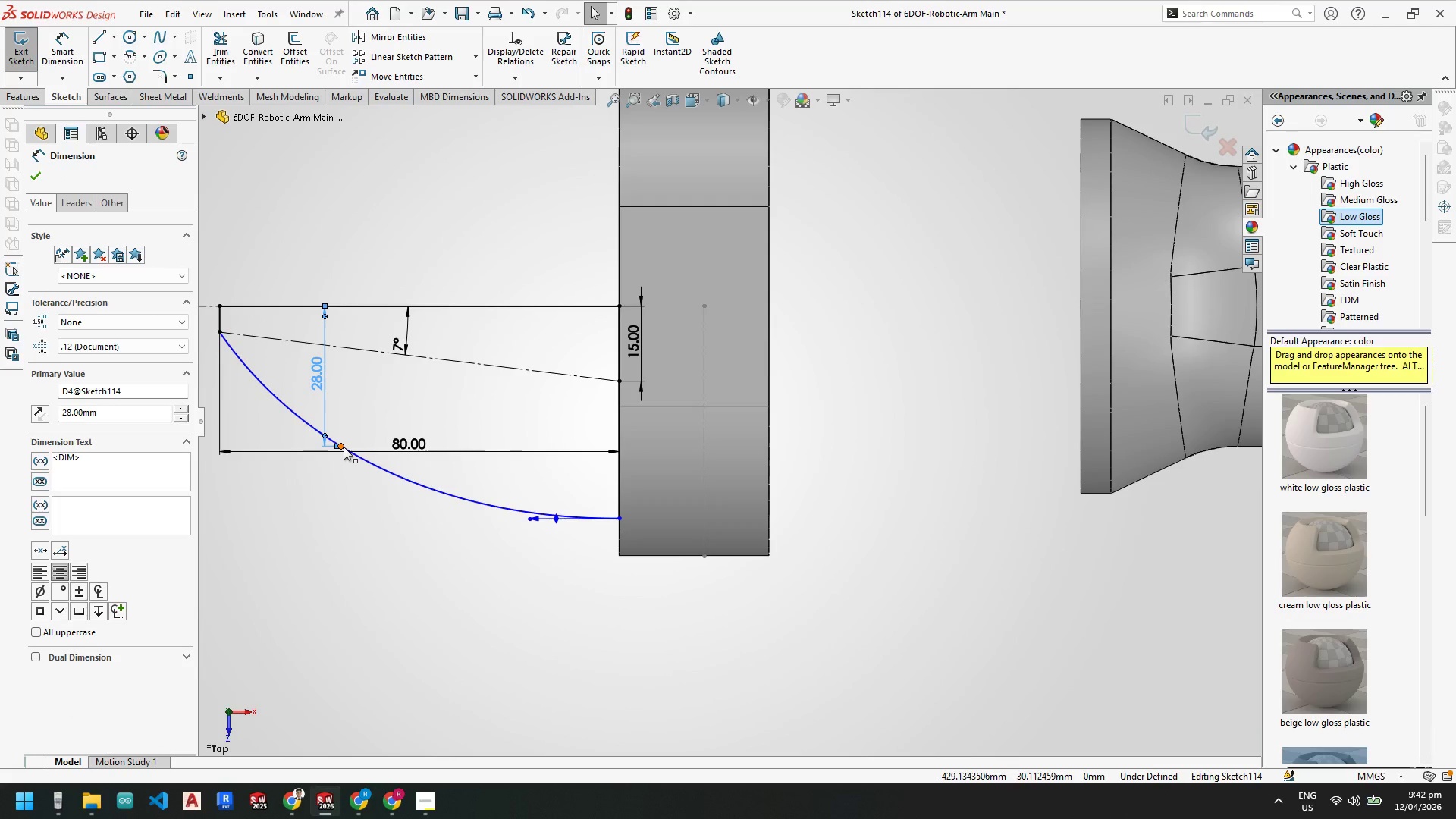 
key(Escape)
 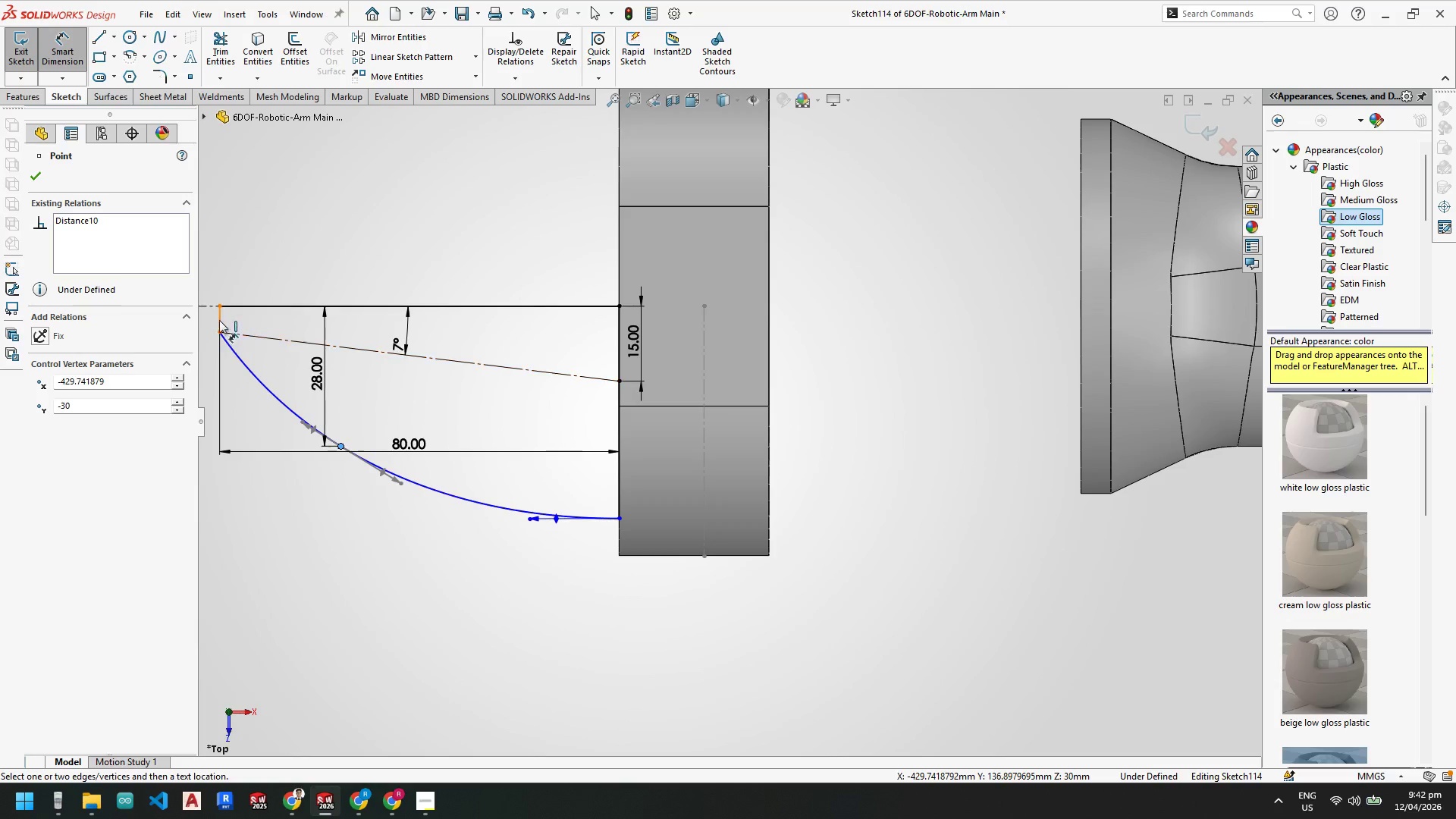 
left_click_drag(start_coordinate=[221, 331], to_coordinate=[223, 326])
 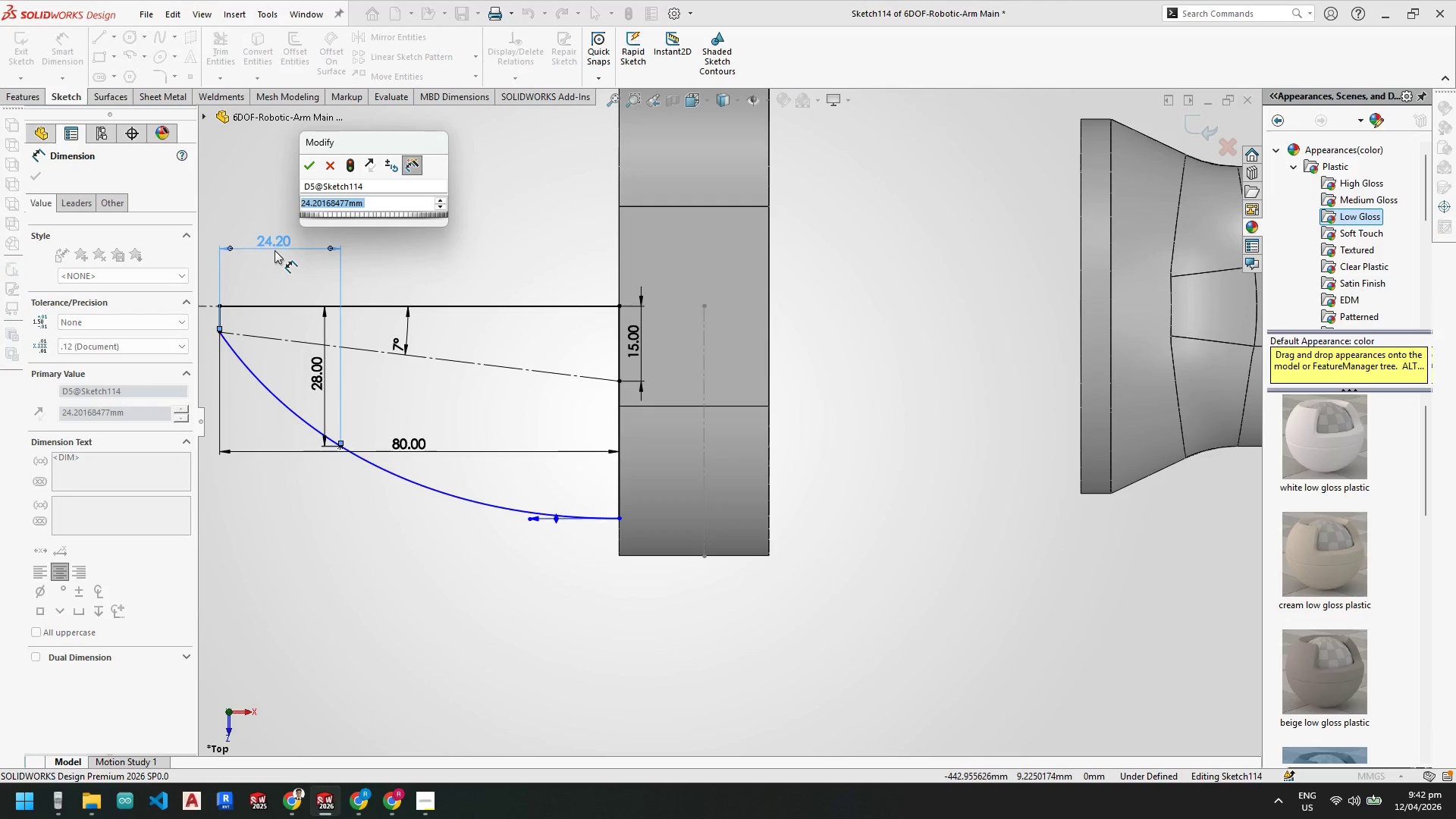 
key(Numpad2)
 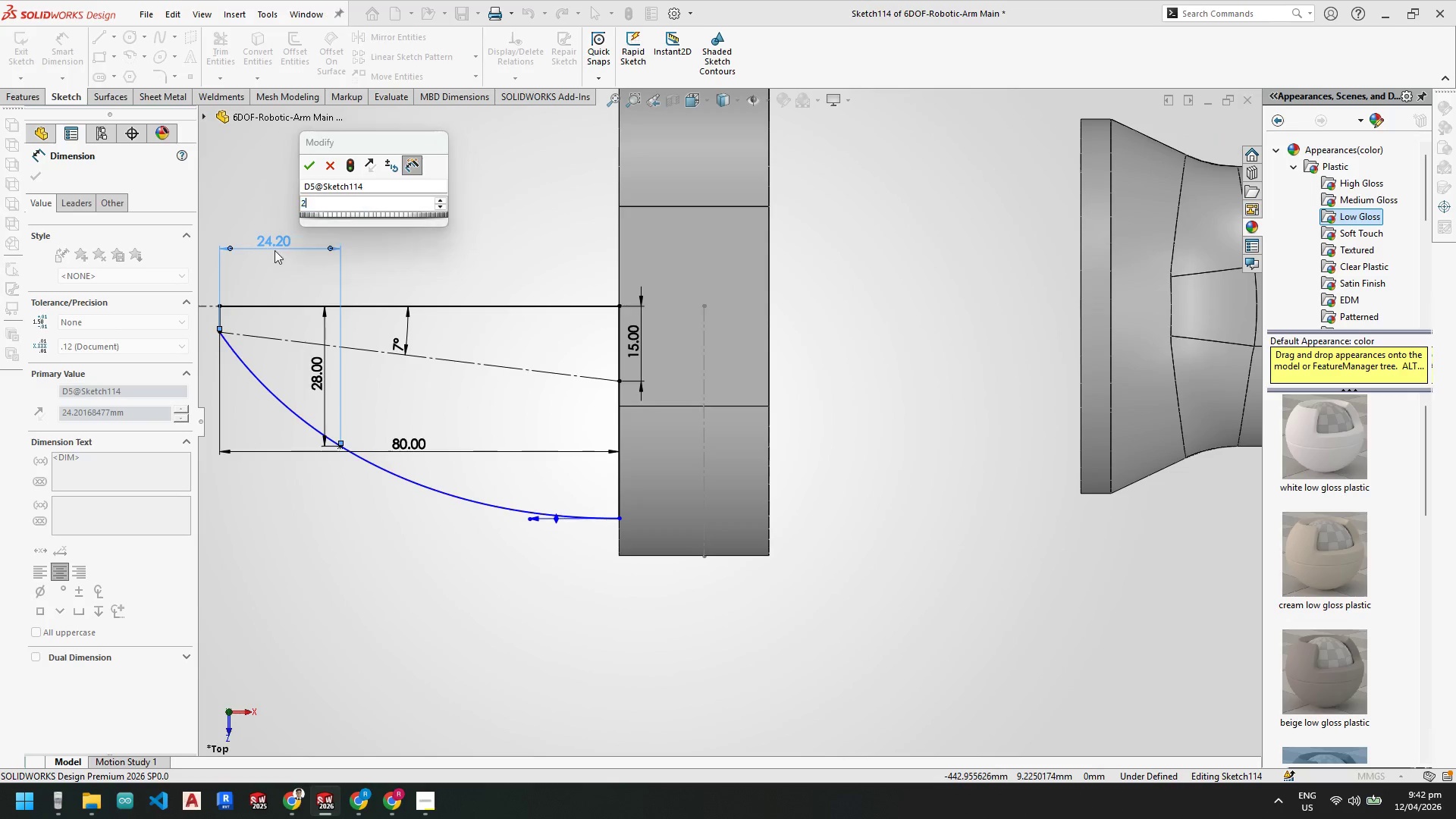 
key(Numpad5)
 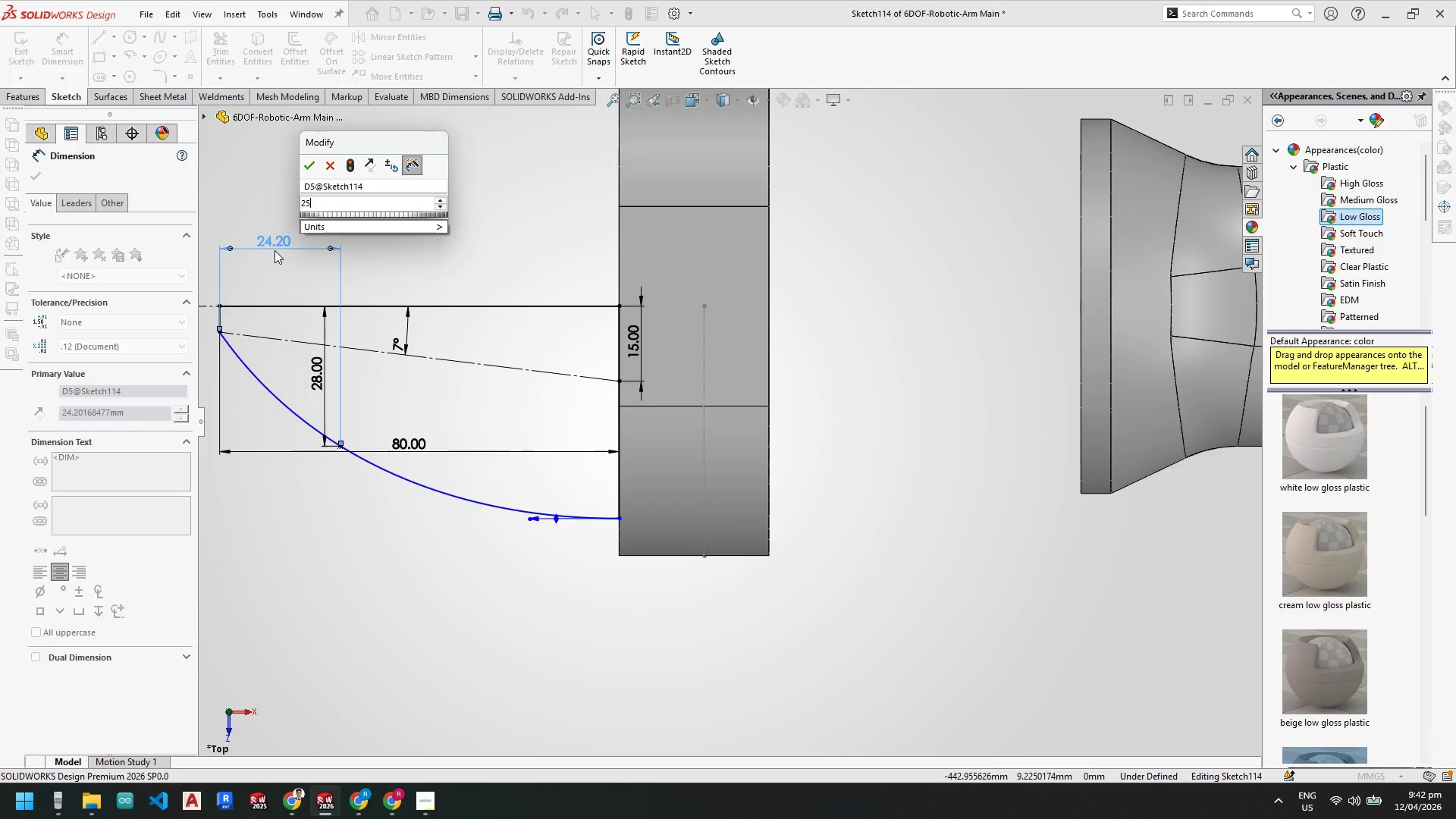 
key(NumpadEnter)
 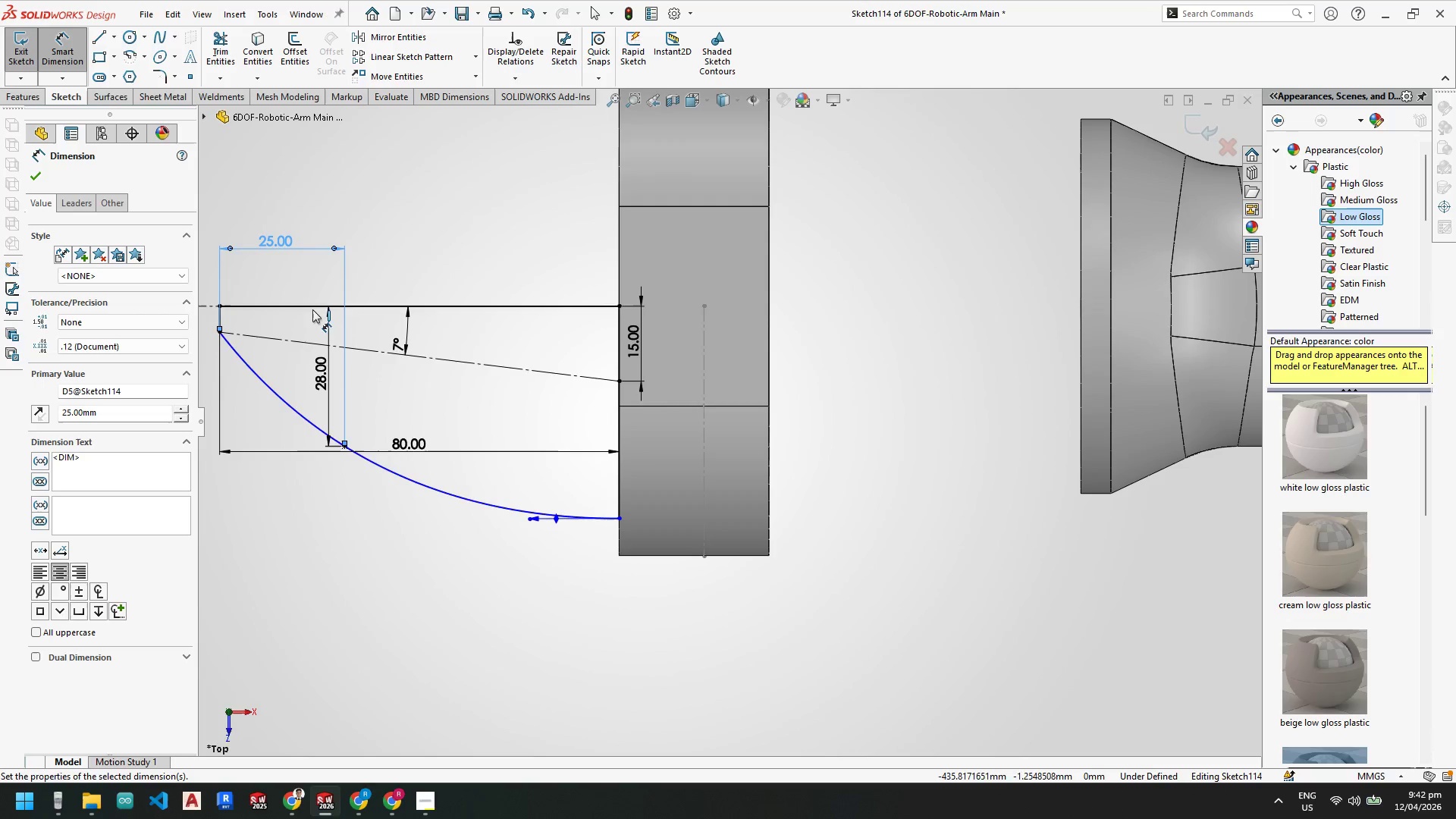 
key(Escape)
 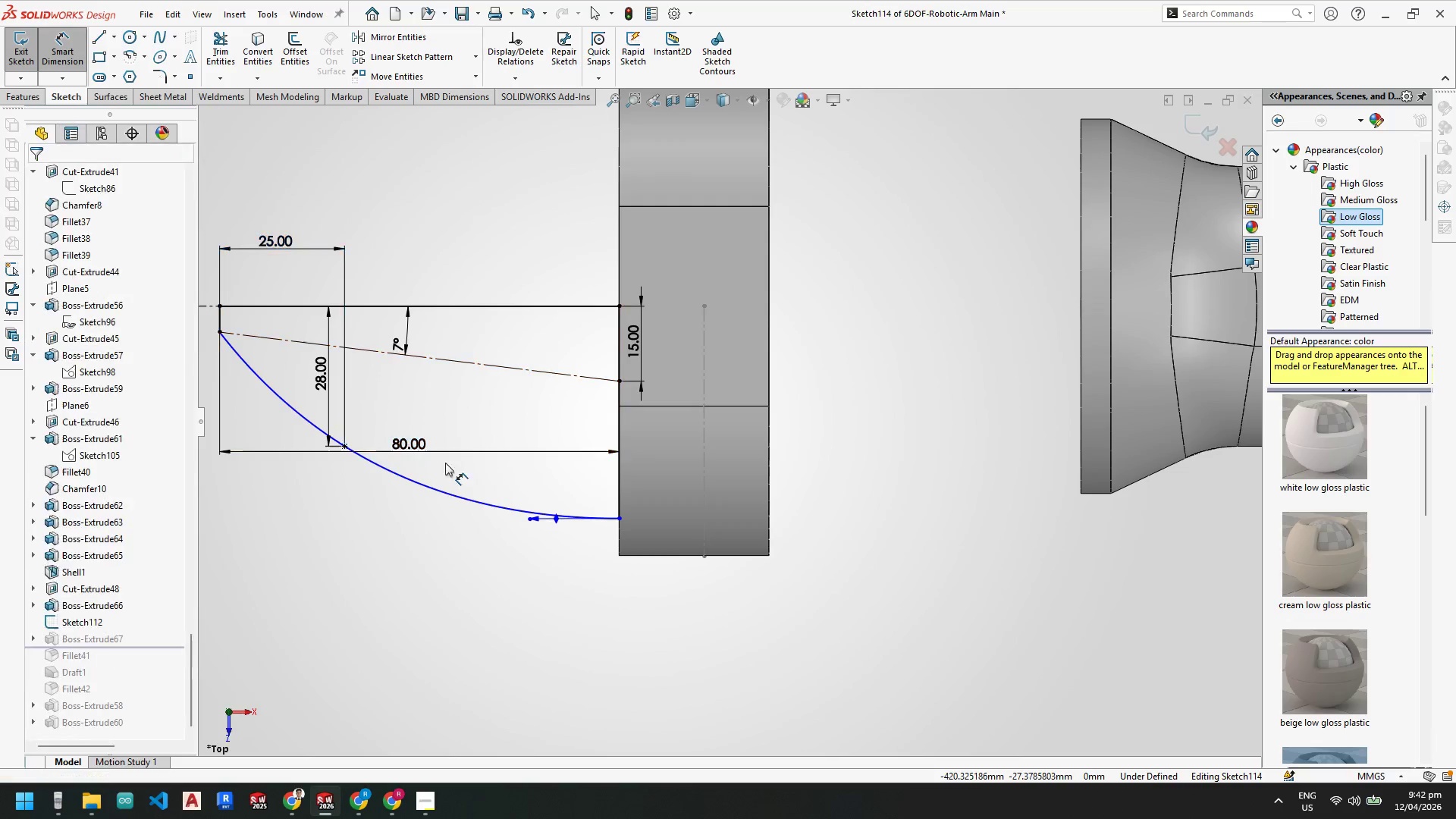 
key(Escape)
 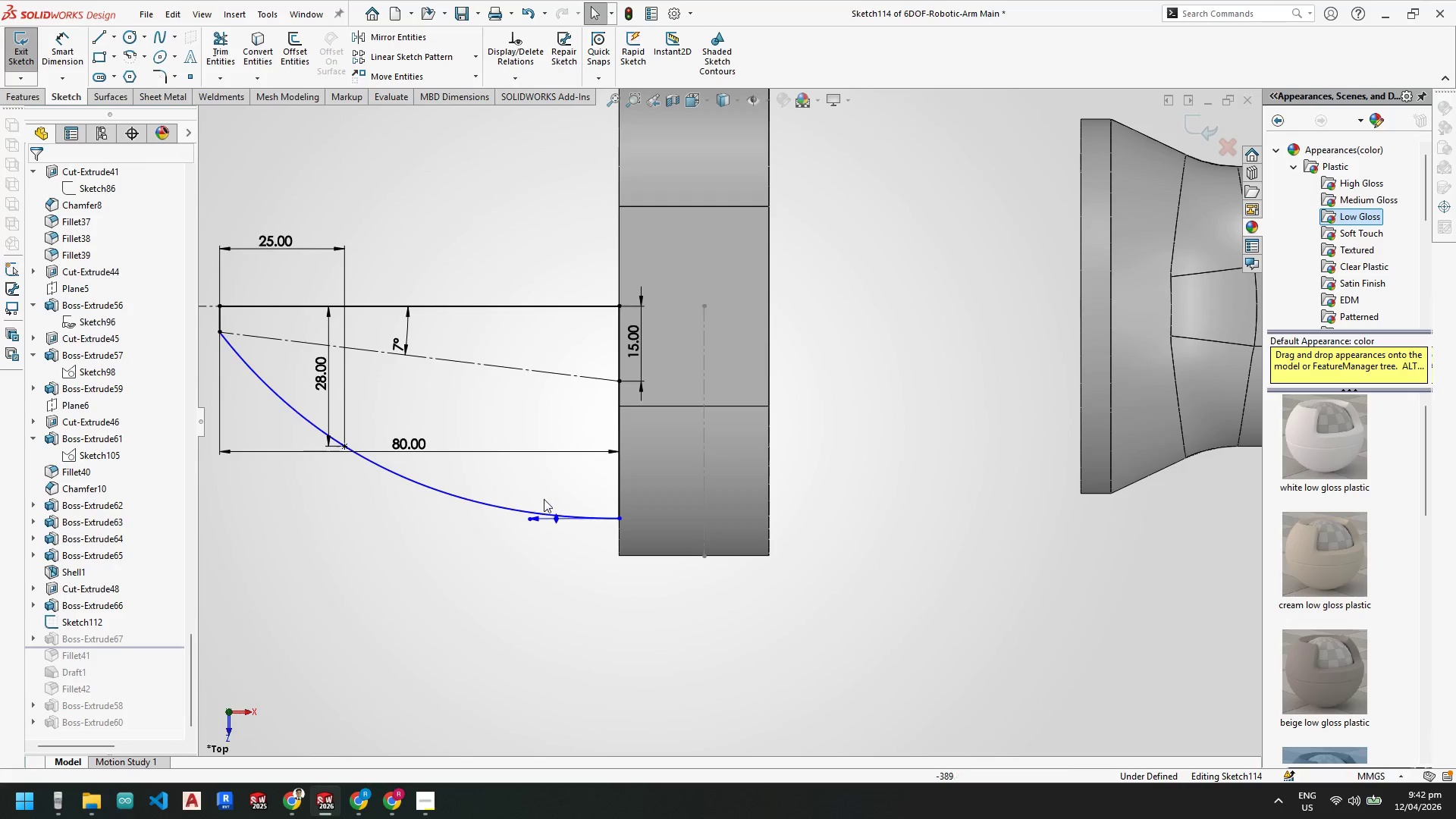 
key(Escape)
 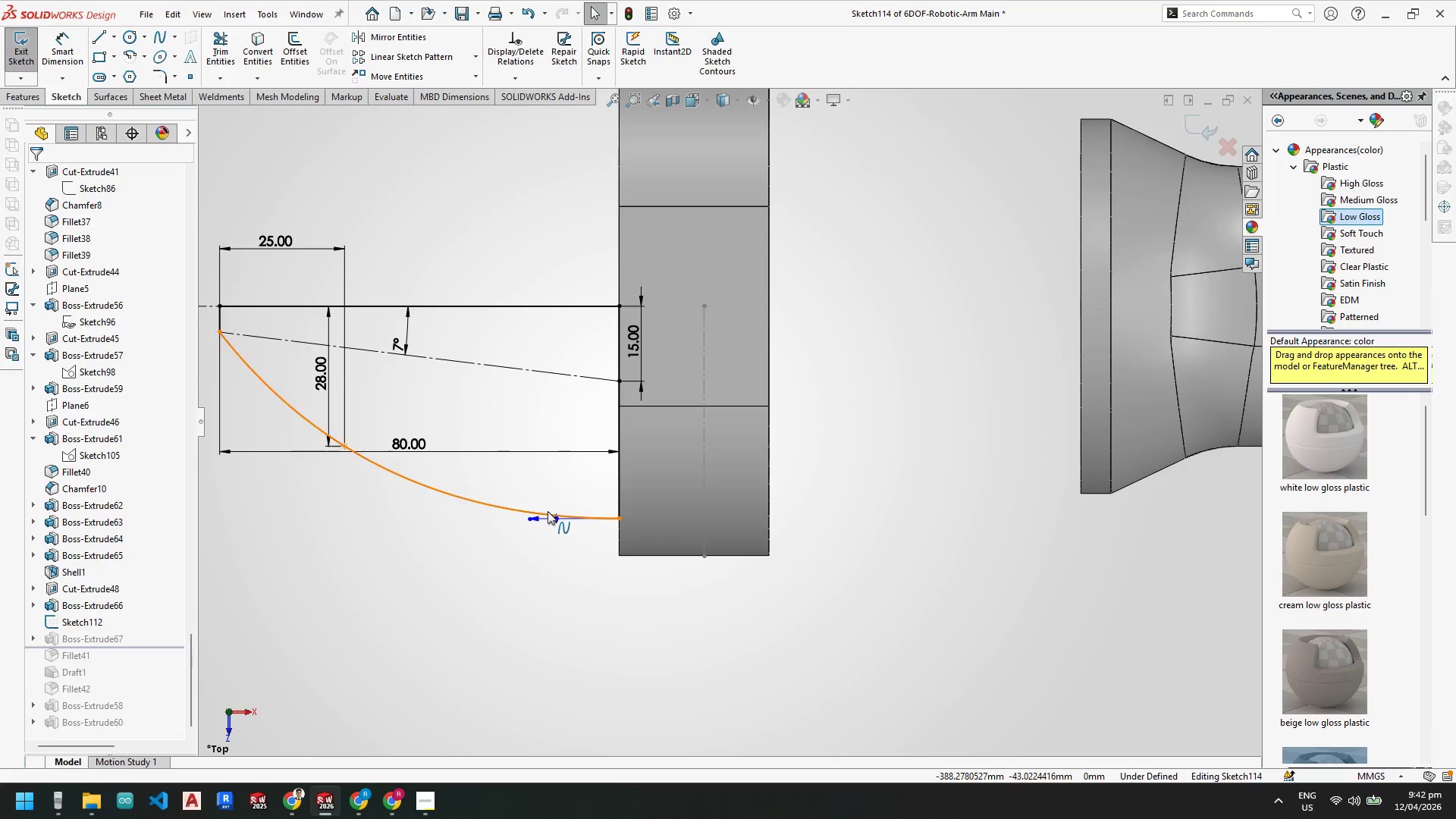 
key(Escape)
 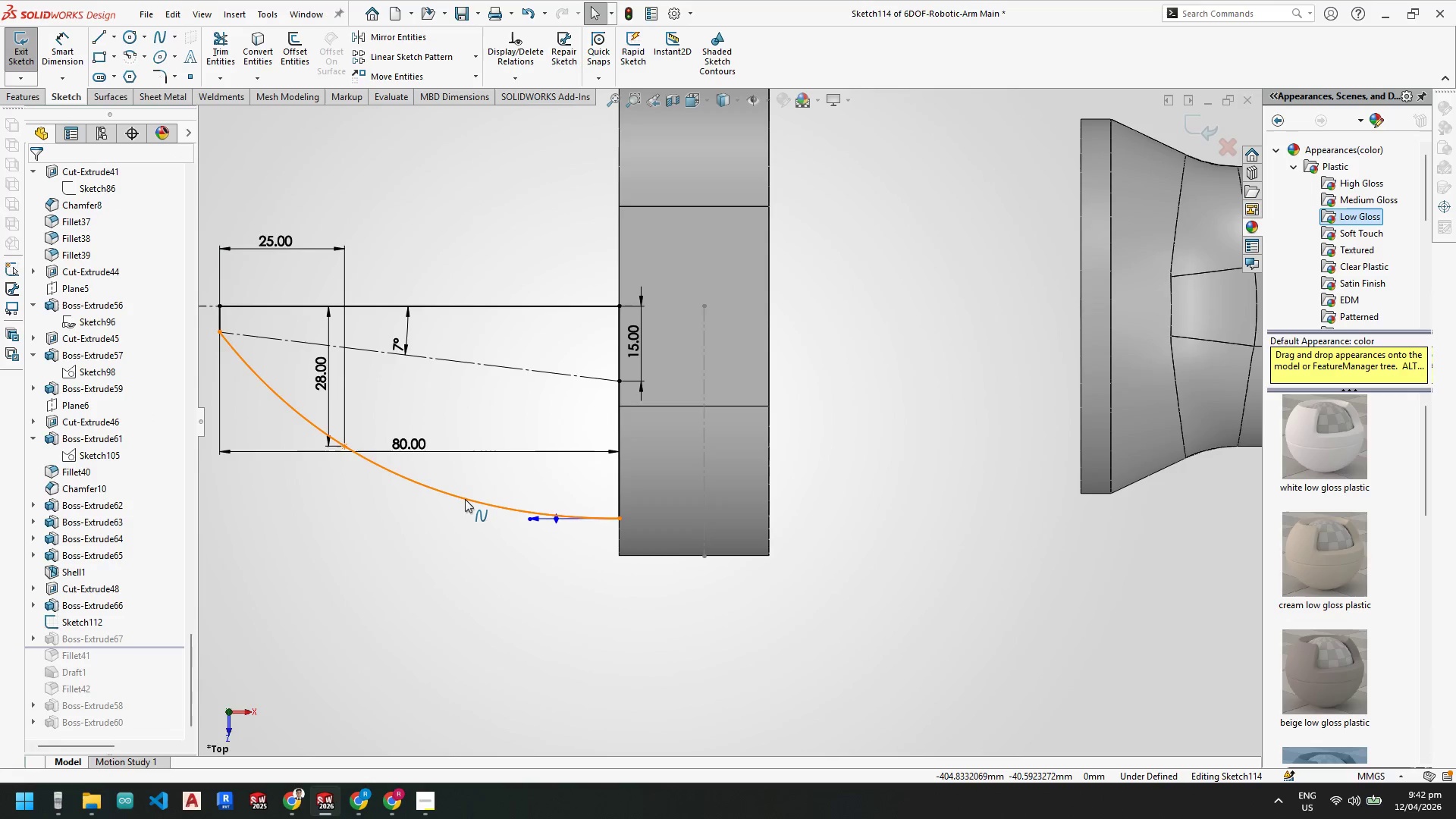 
left_click([465, 499])
 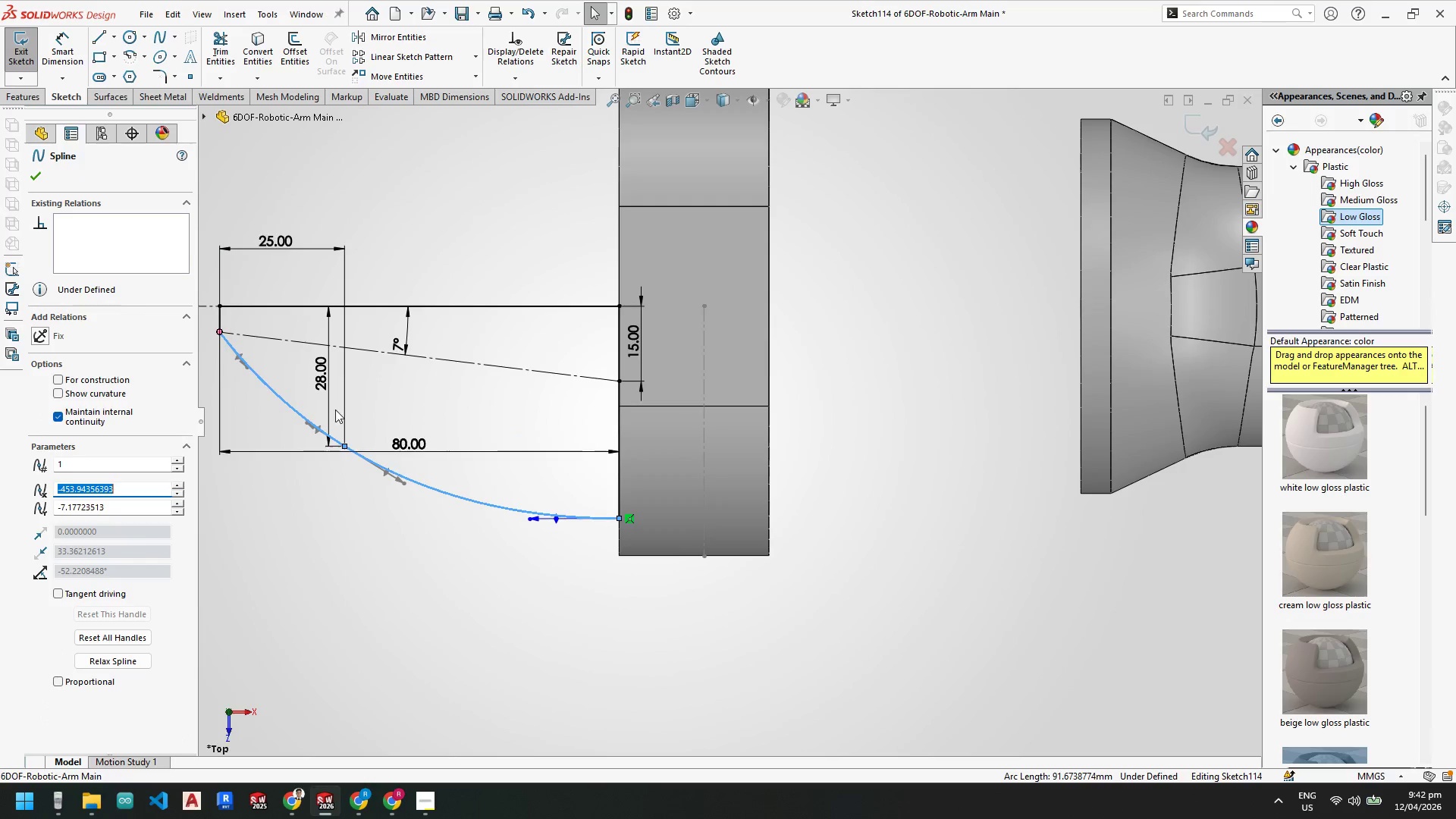 
key(Escape)
 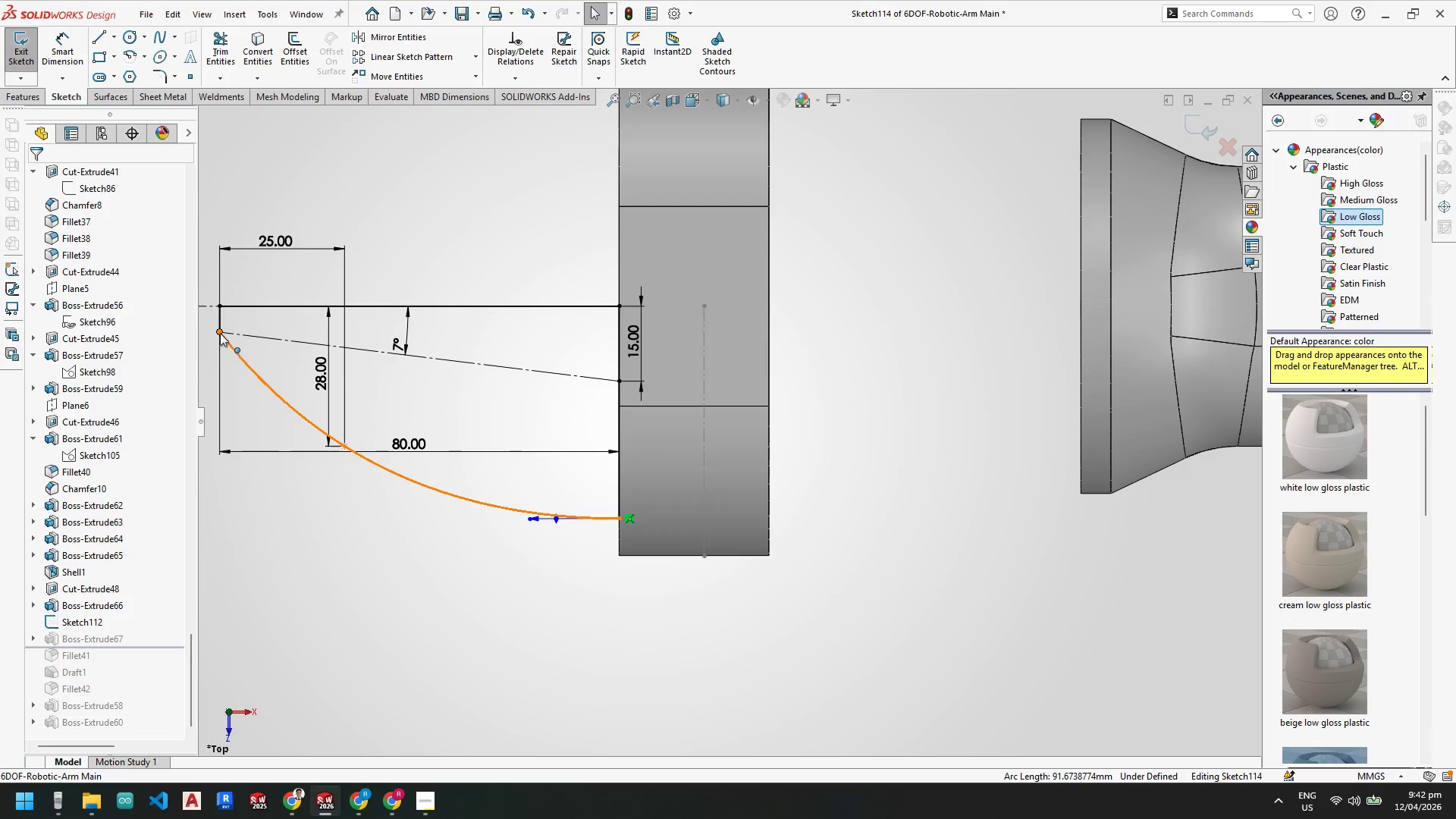 
left_click_drag(start_coordinate=[220, 332], to_coordinate=[233, 372])
 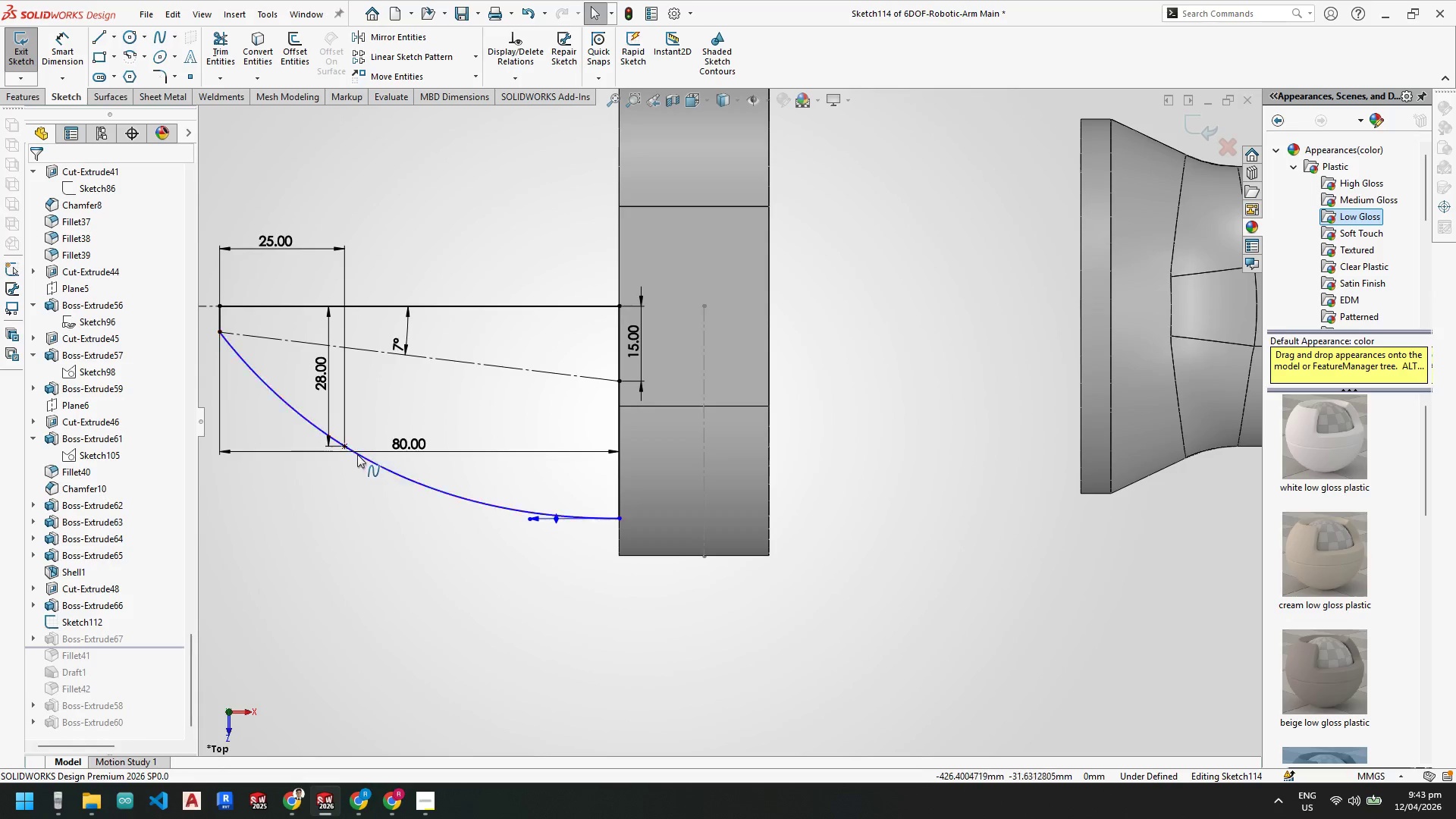 
key(Escape)
 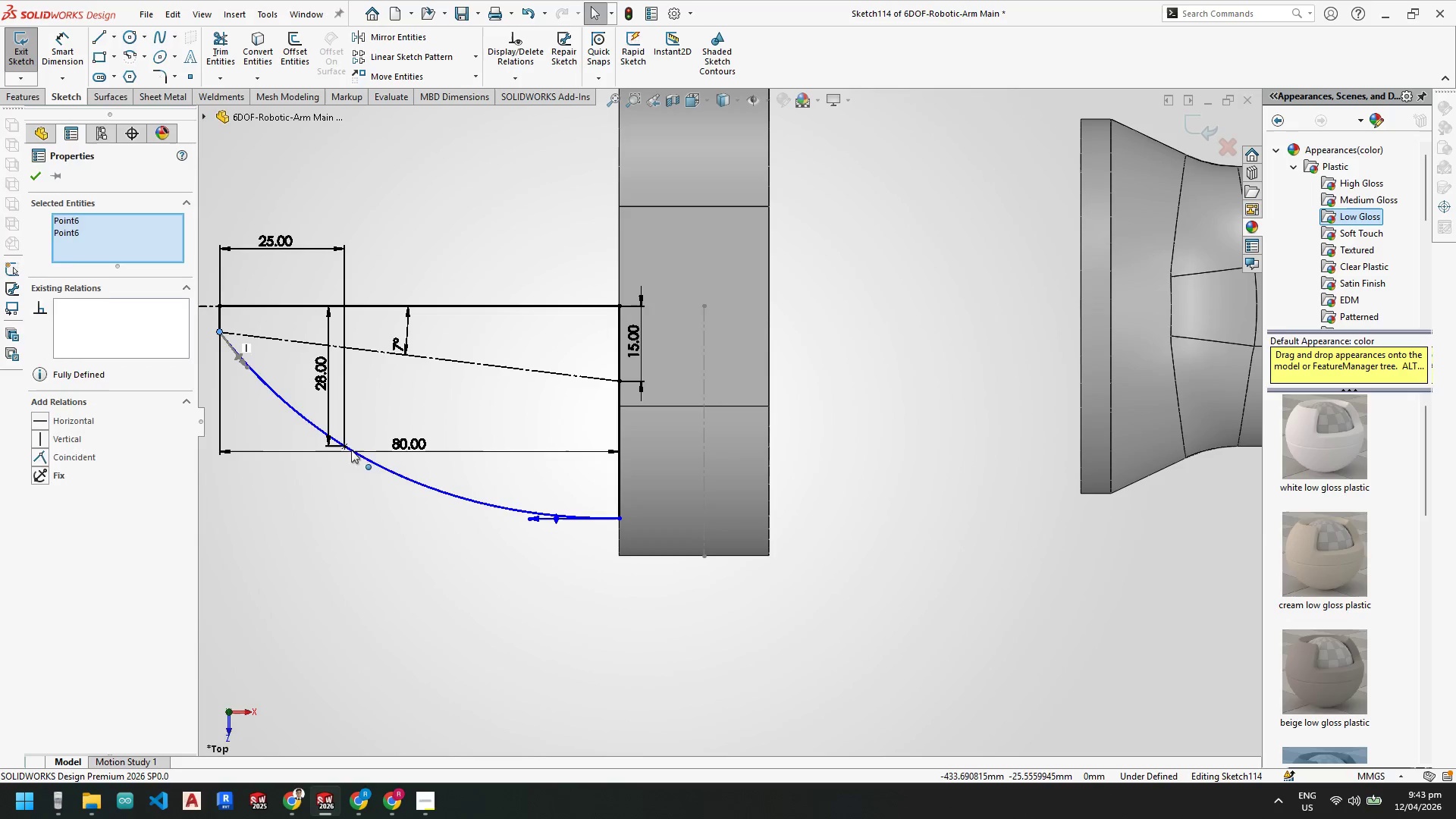 
key(Escape)
 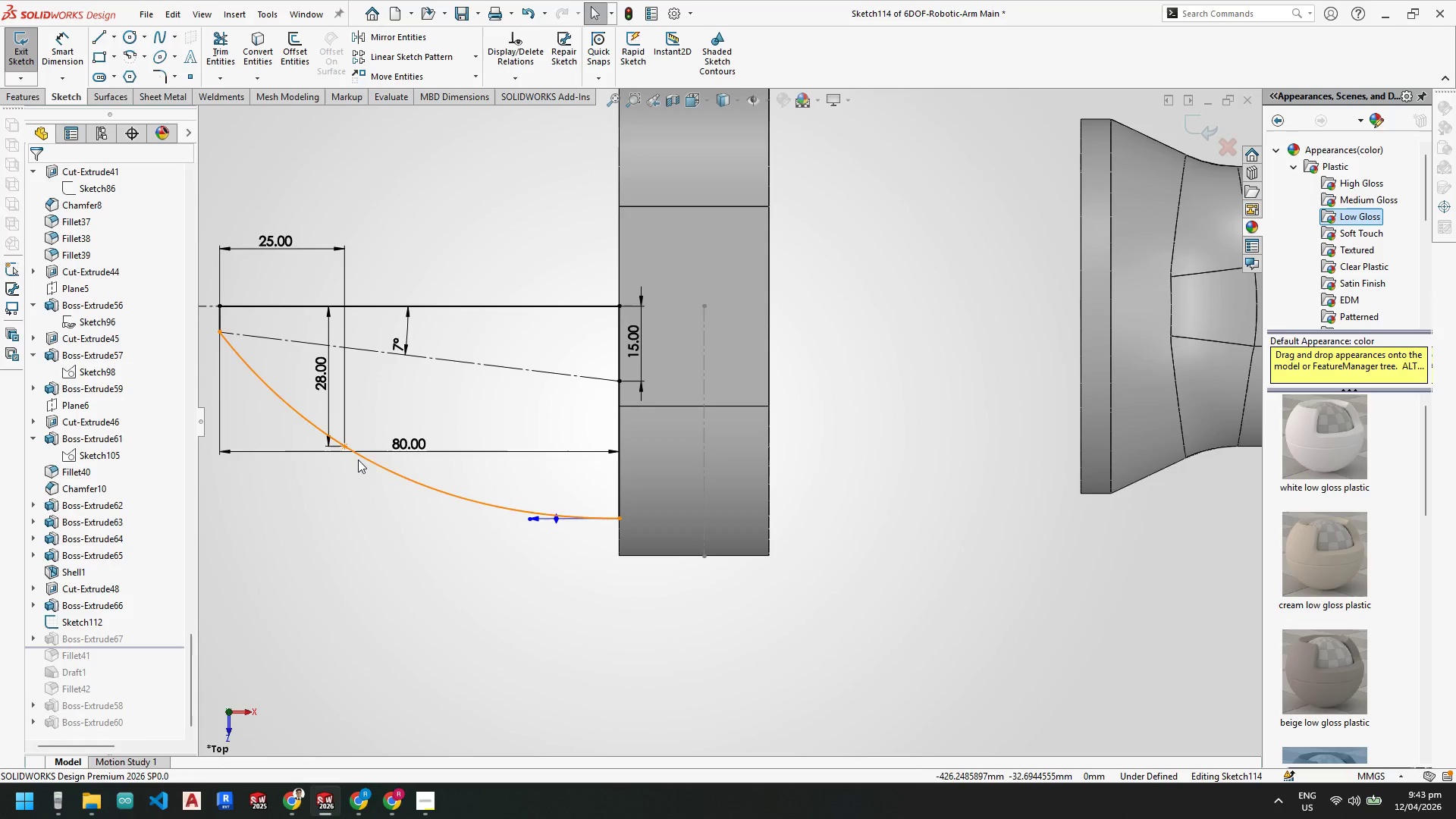 
key(Escape)
 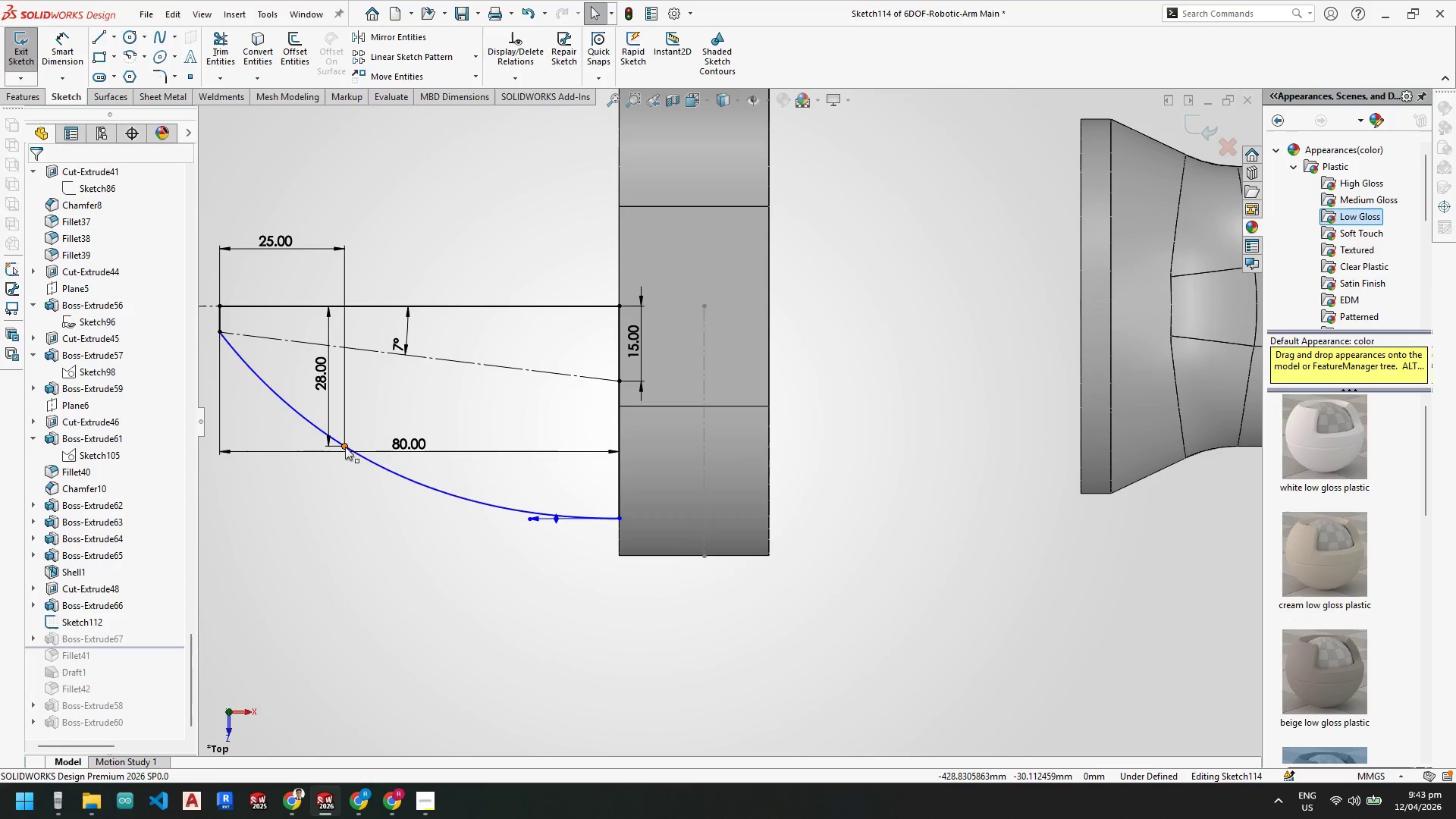 
left_click_drag(start_coordinate=[345, 447], to_coordinate=[386, 446])
 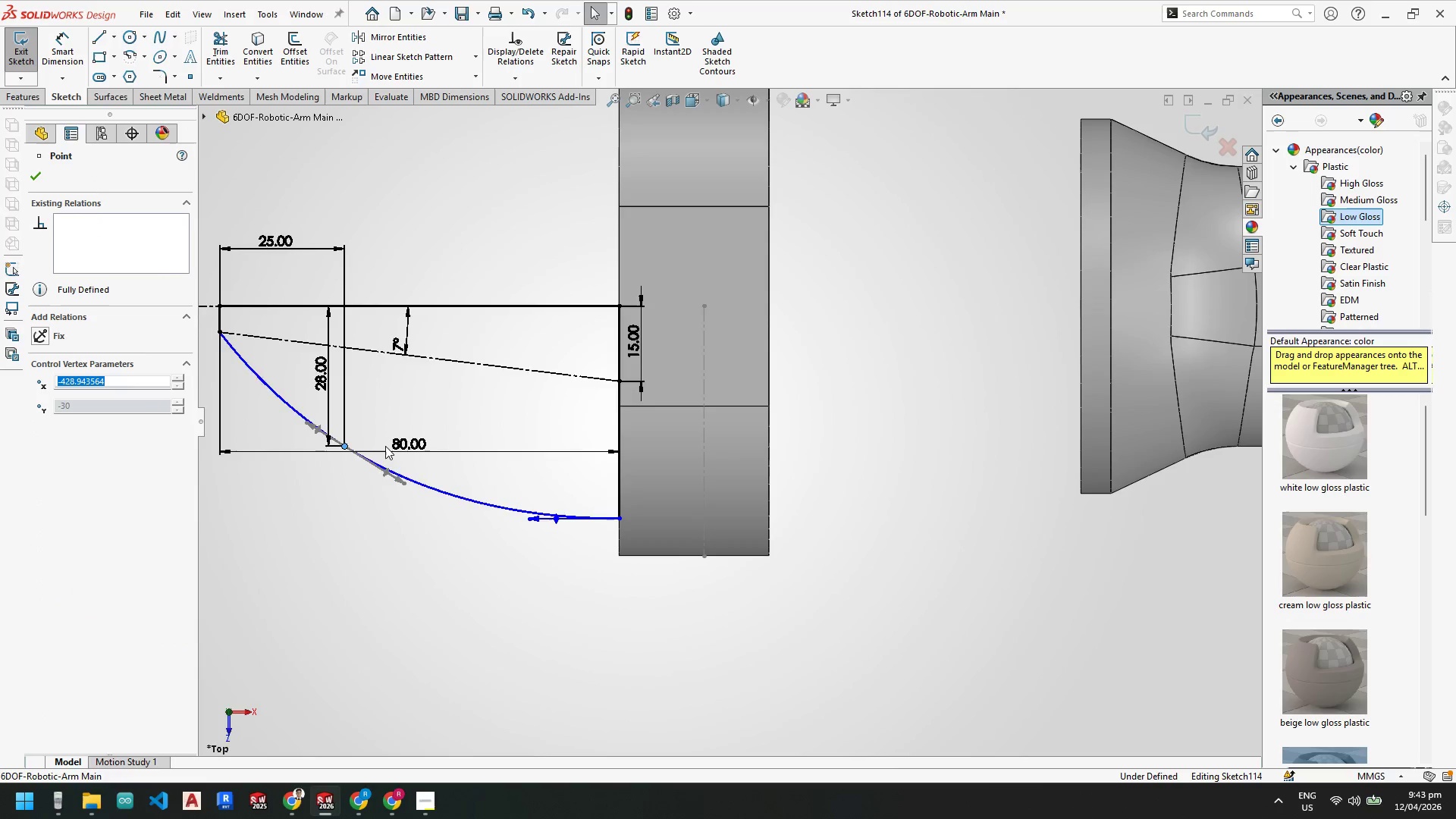 
key(Escape)
 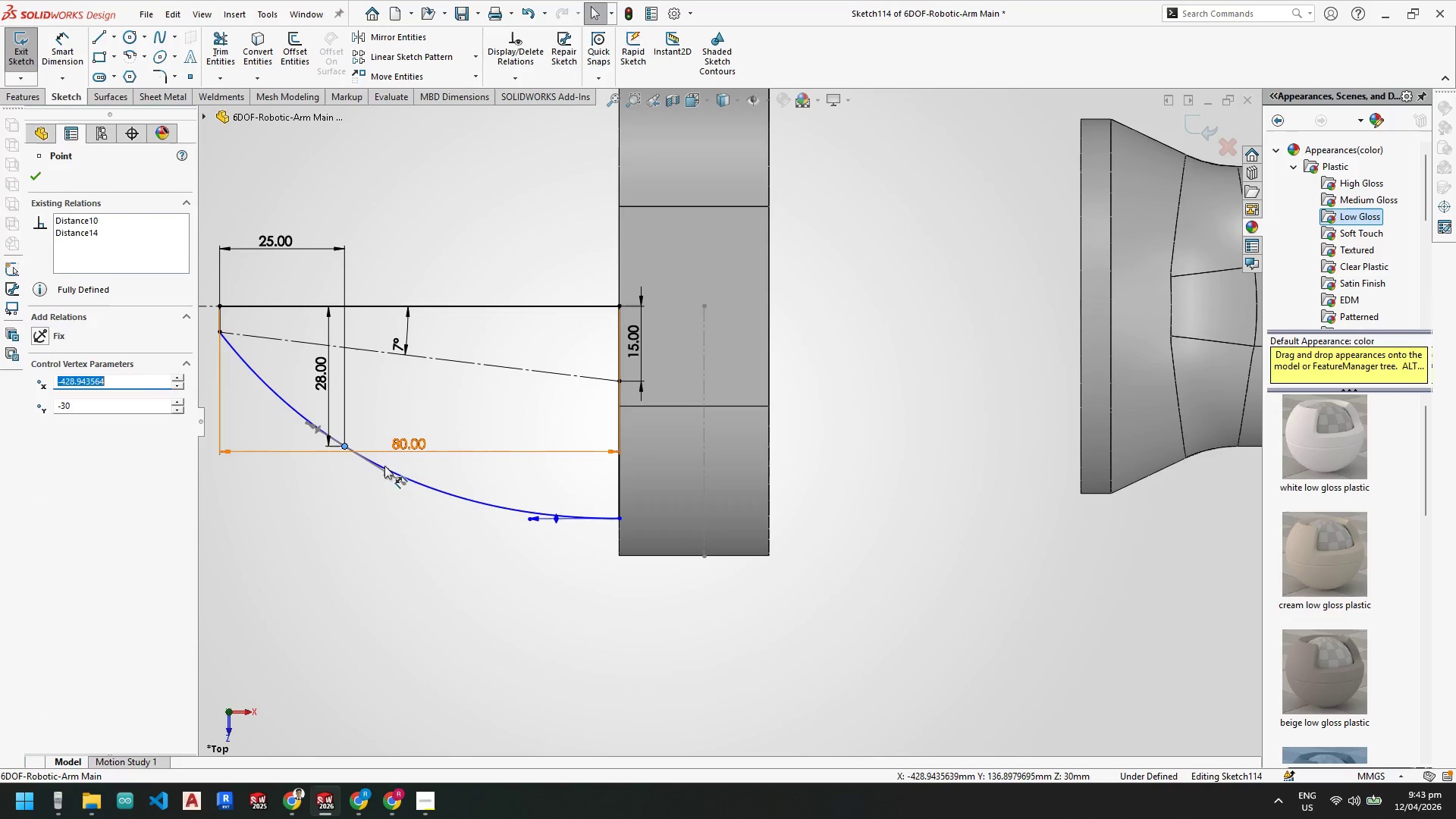 
key(Escape)
 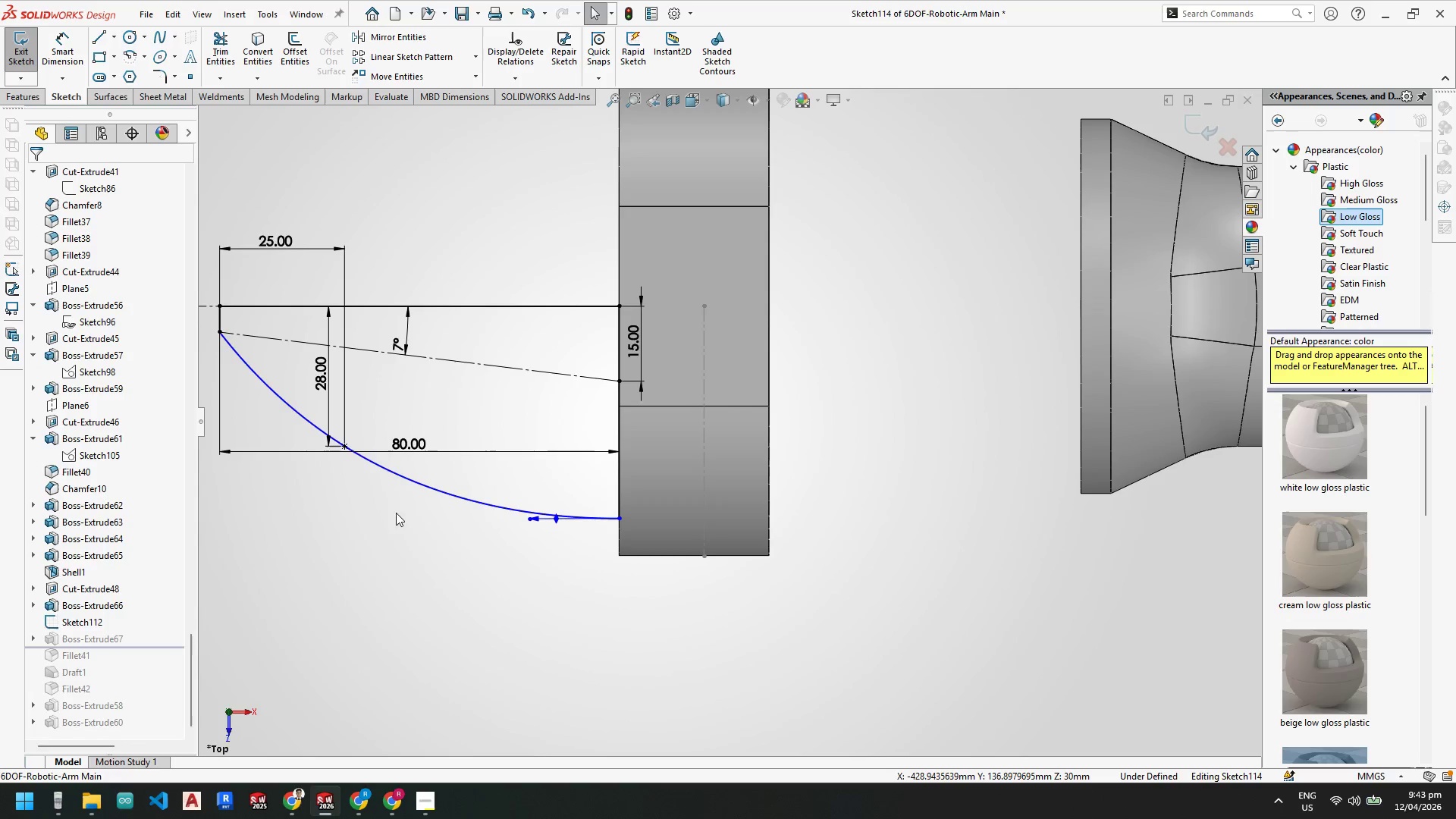 
key(Escape)
 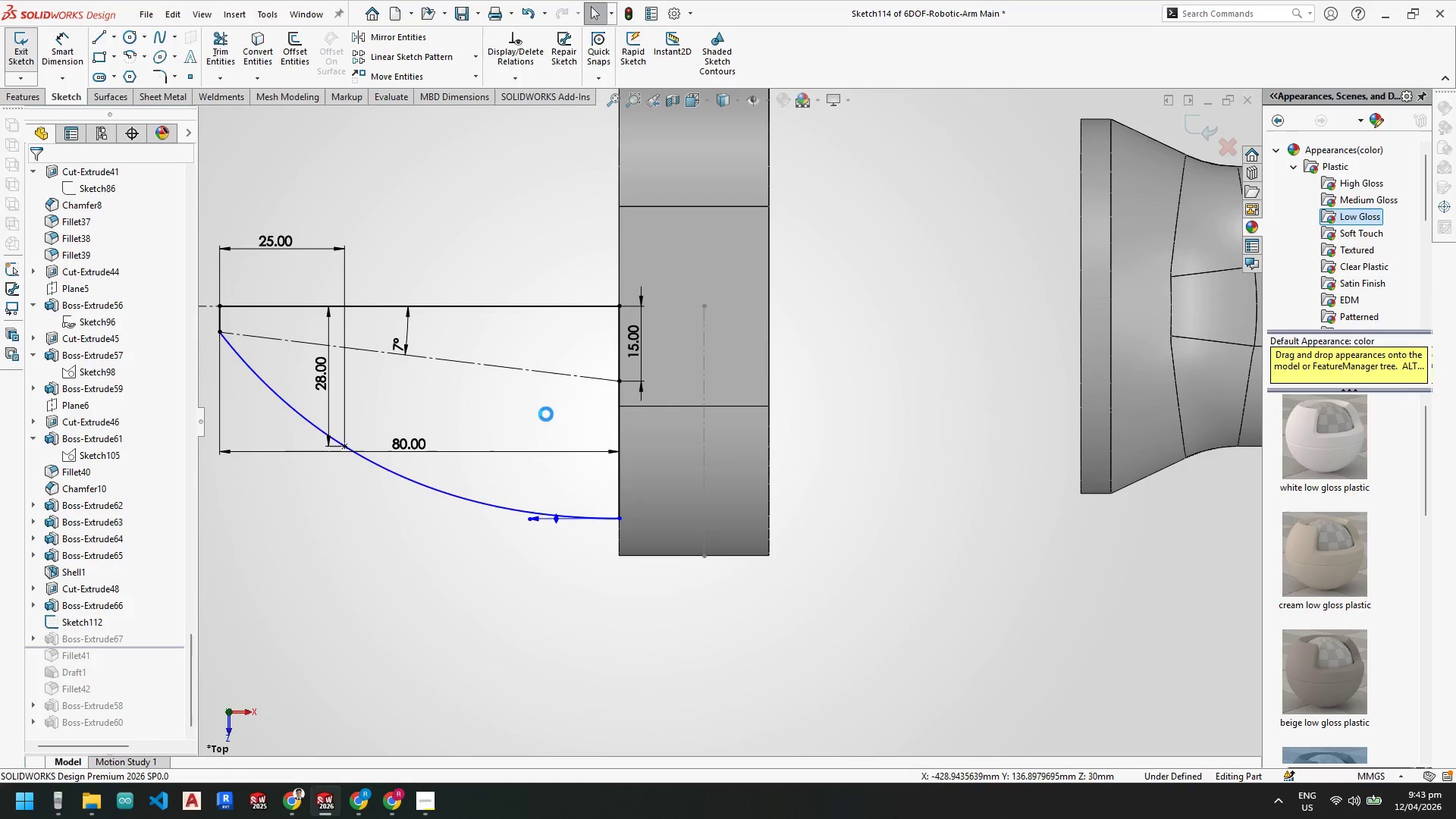 
scroll: coordinate [522, 405], scroll_direction: up, amount: 3.0
 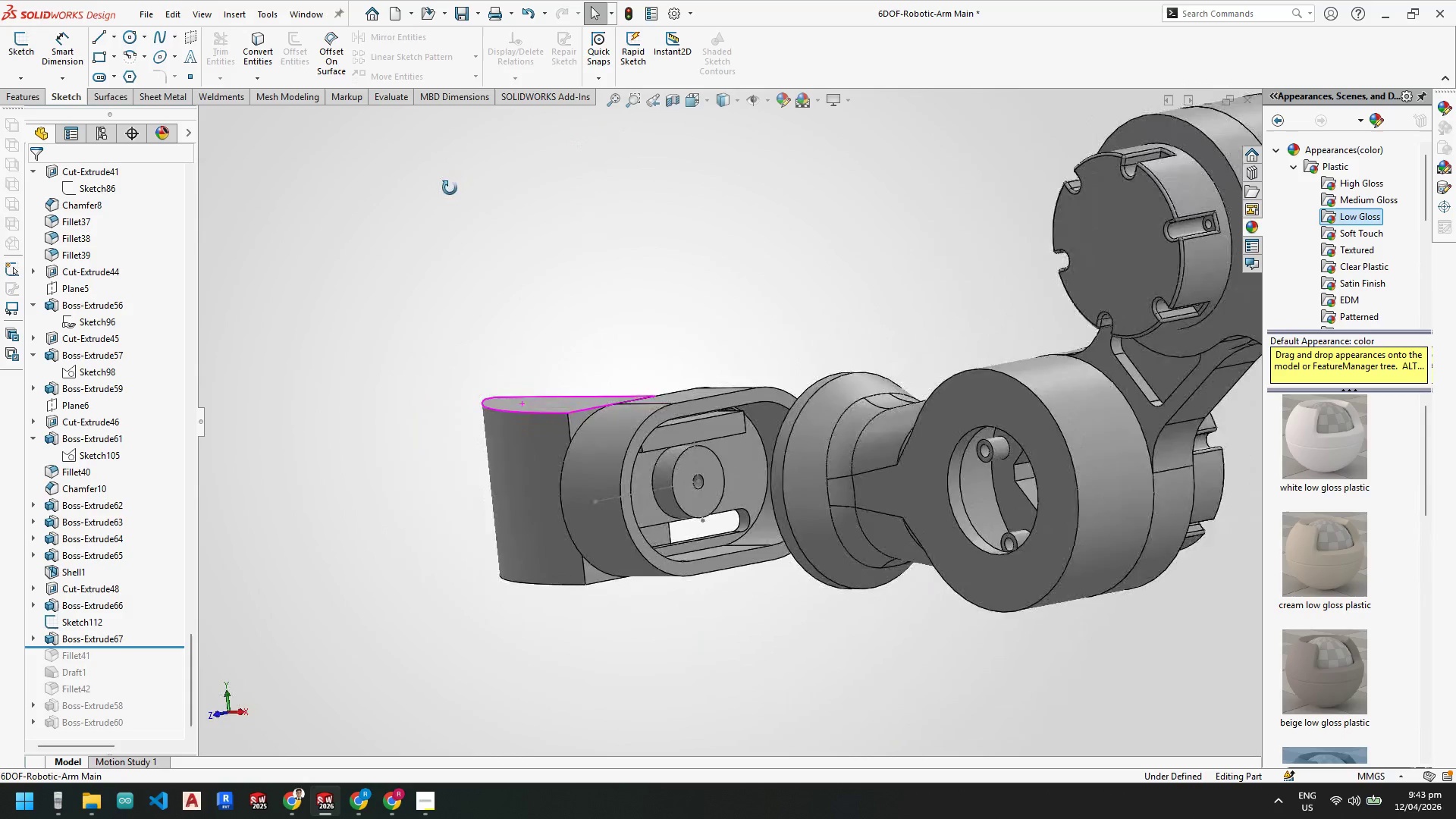 
wait(5.36)
 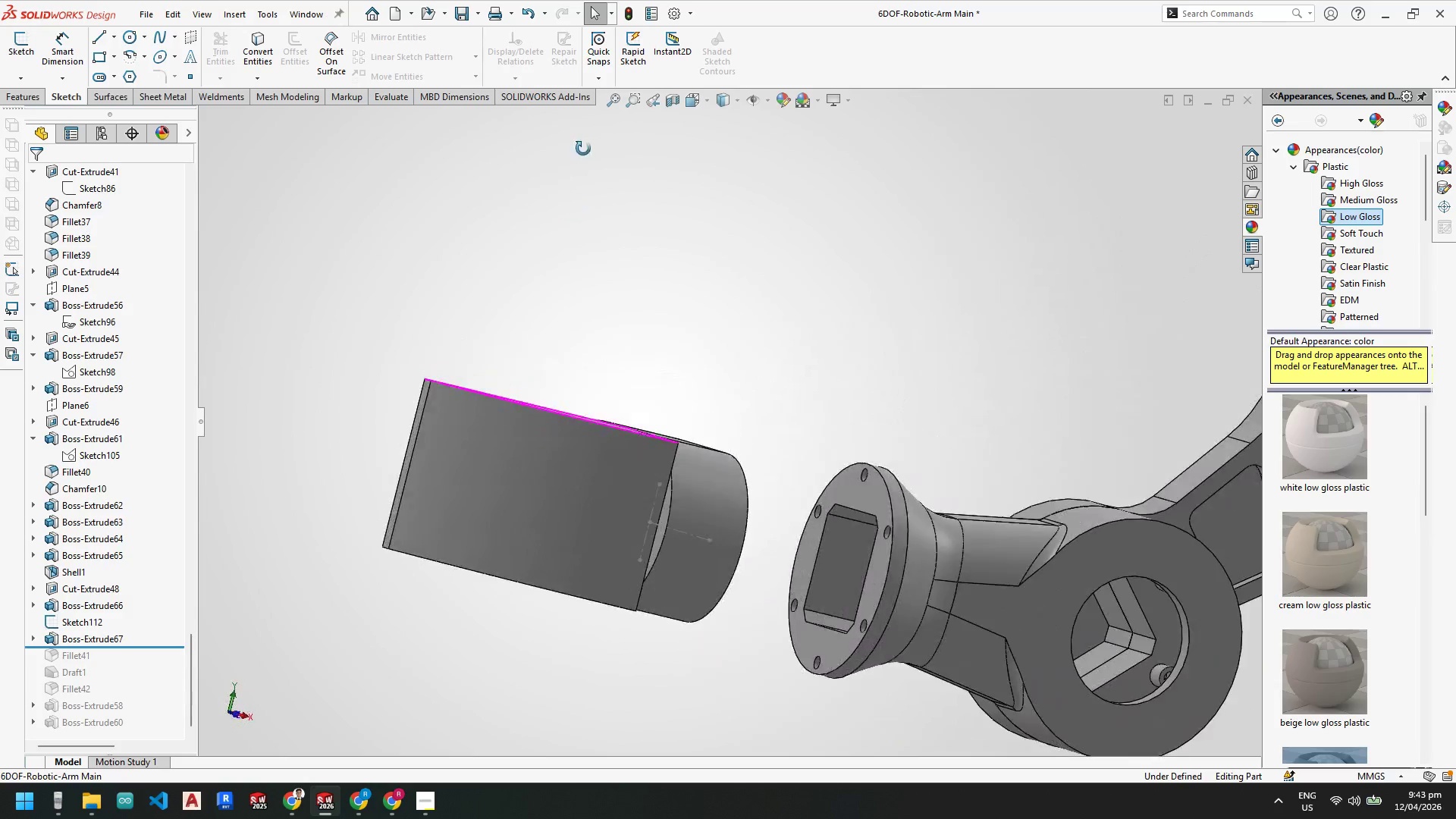 
scroll: coordinate [668, 441], scroll_direction: down, amount: 3.0
 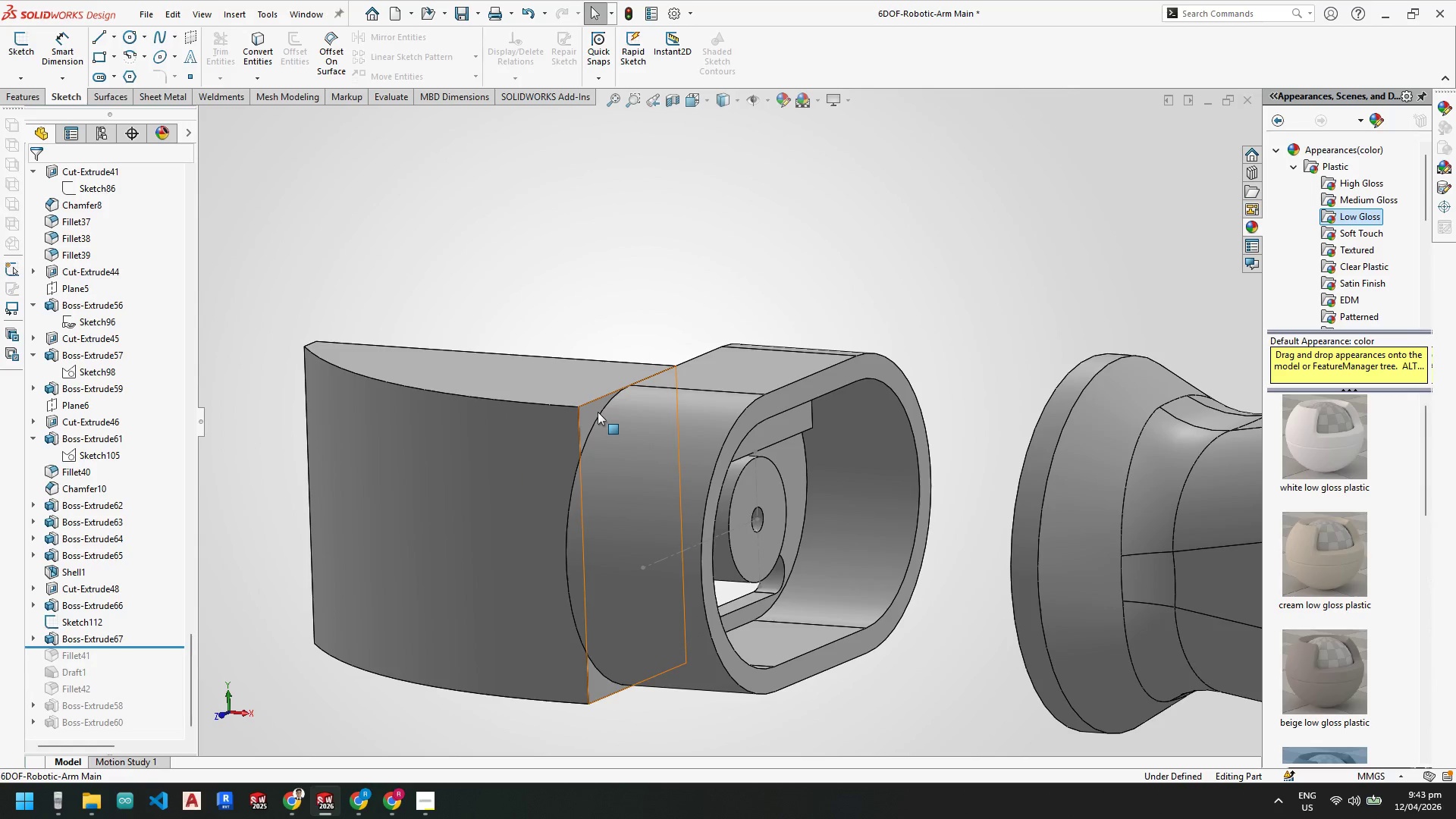 
right_click([598, 412])
 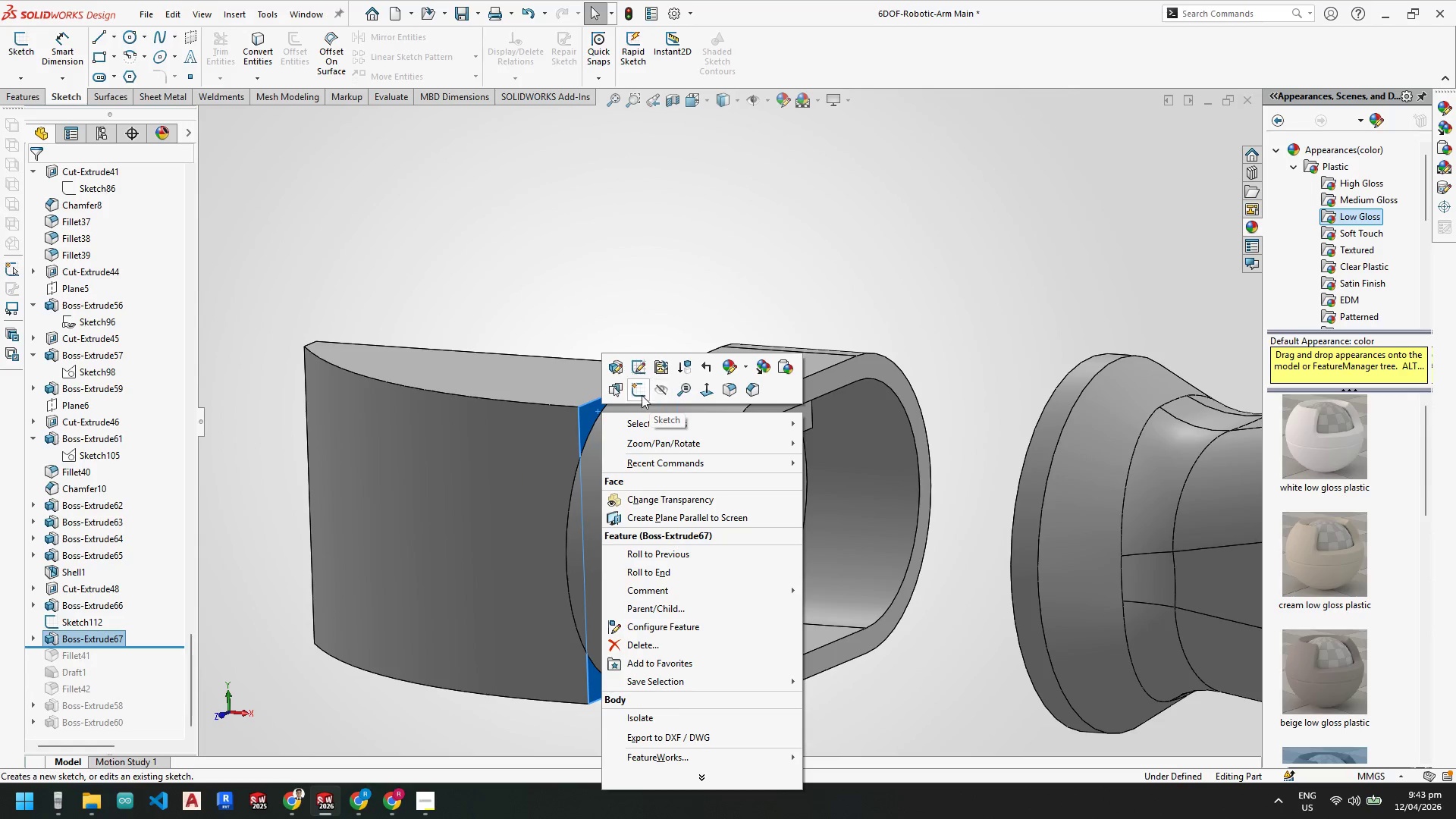 
left_click([636, 393])
 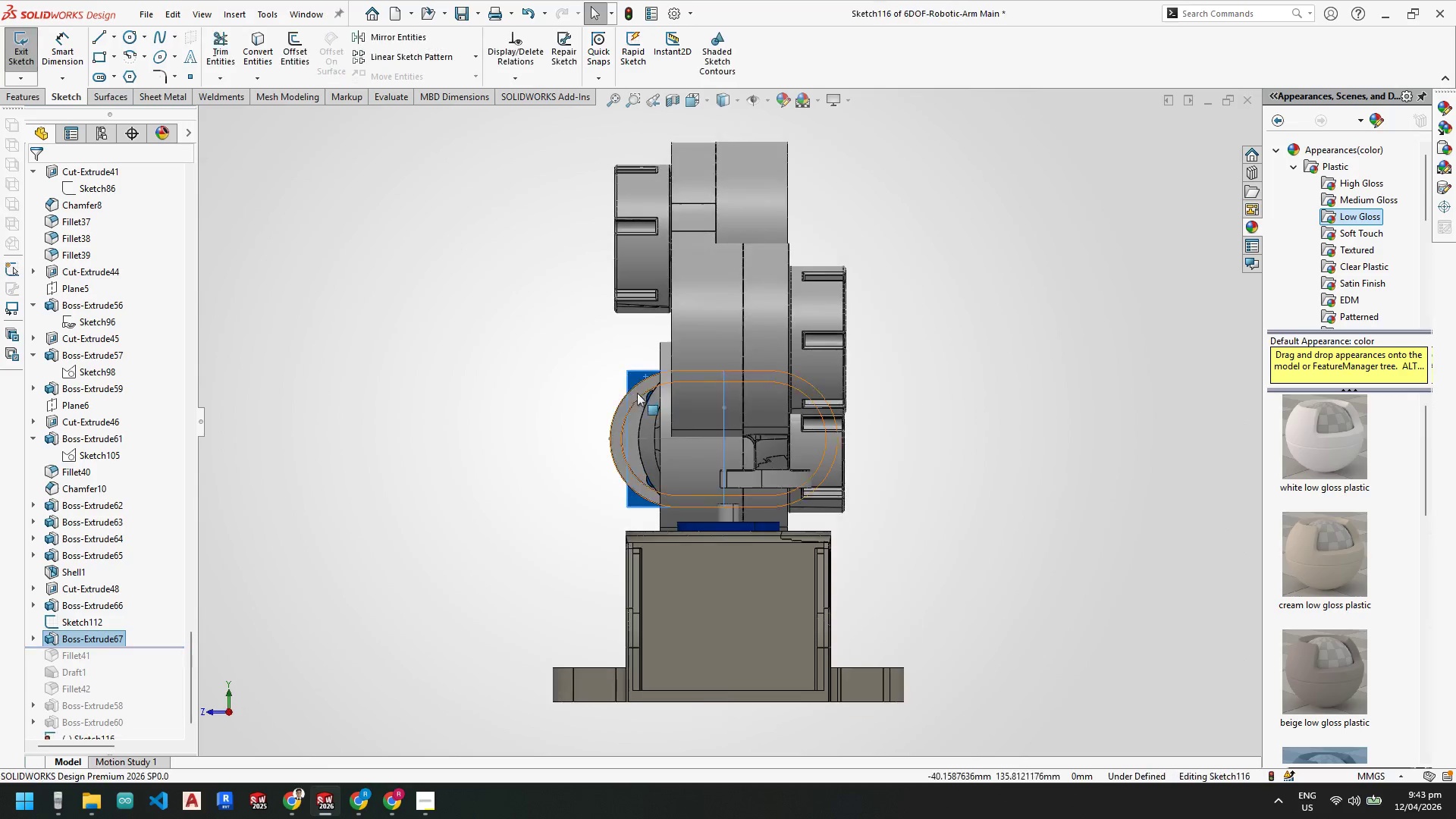 
scroll: coordinate [620, 395], scroll_direction: down, amount: 5.0
 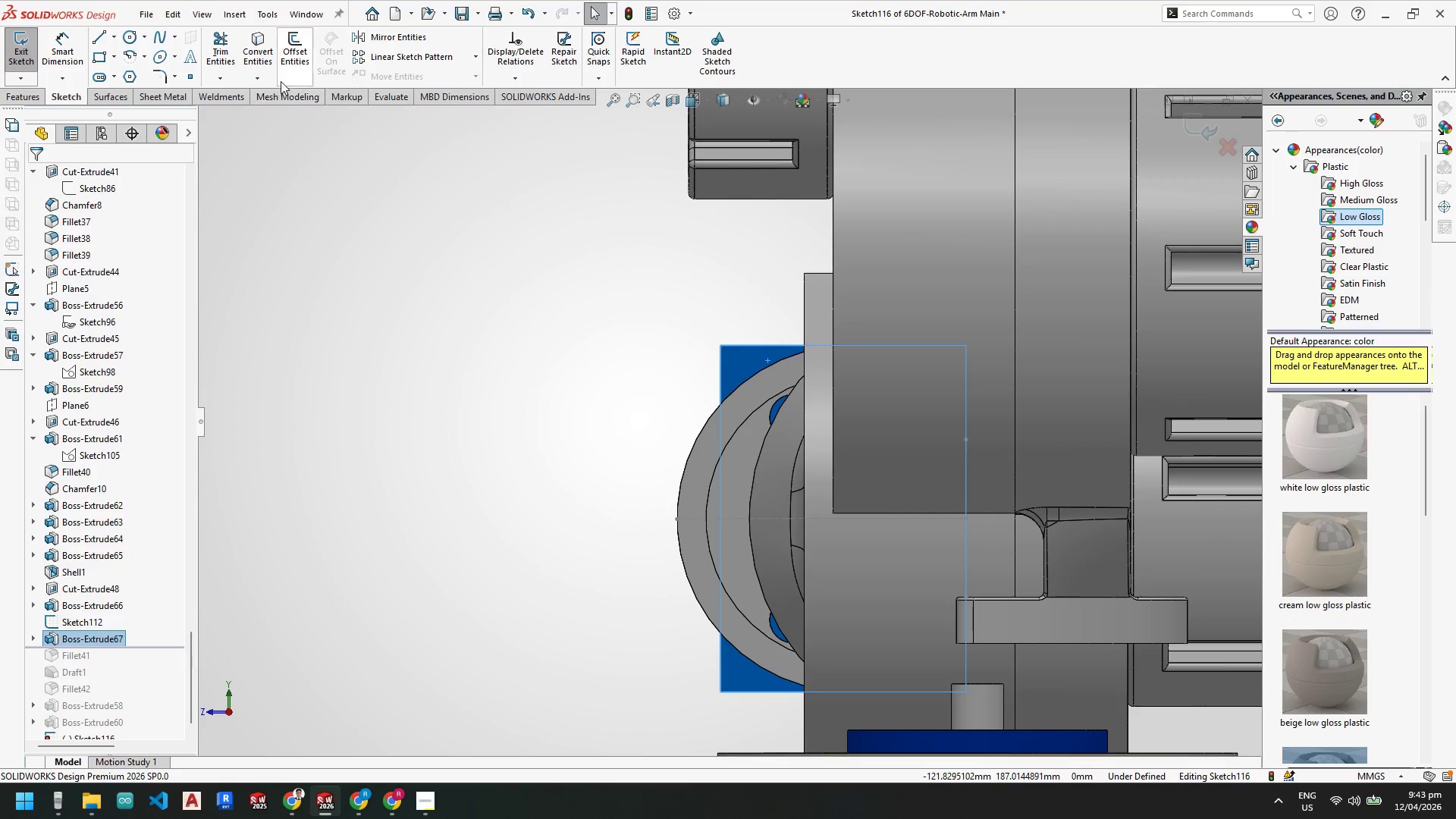 
left_click([253, 52])
 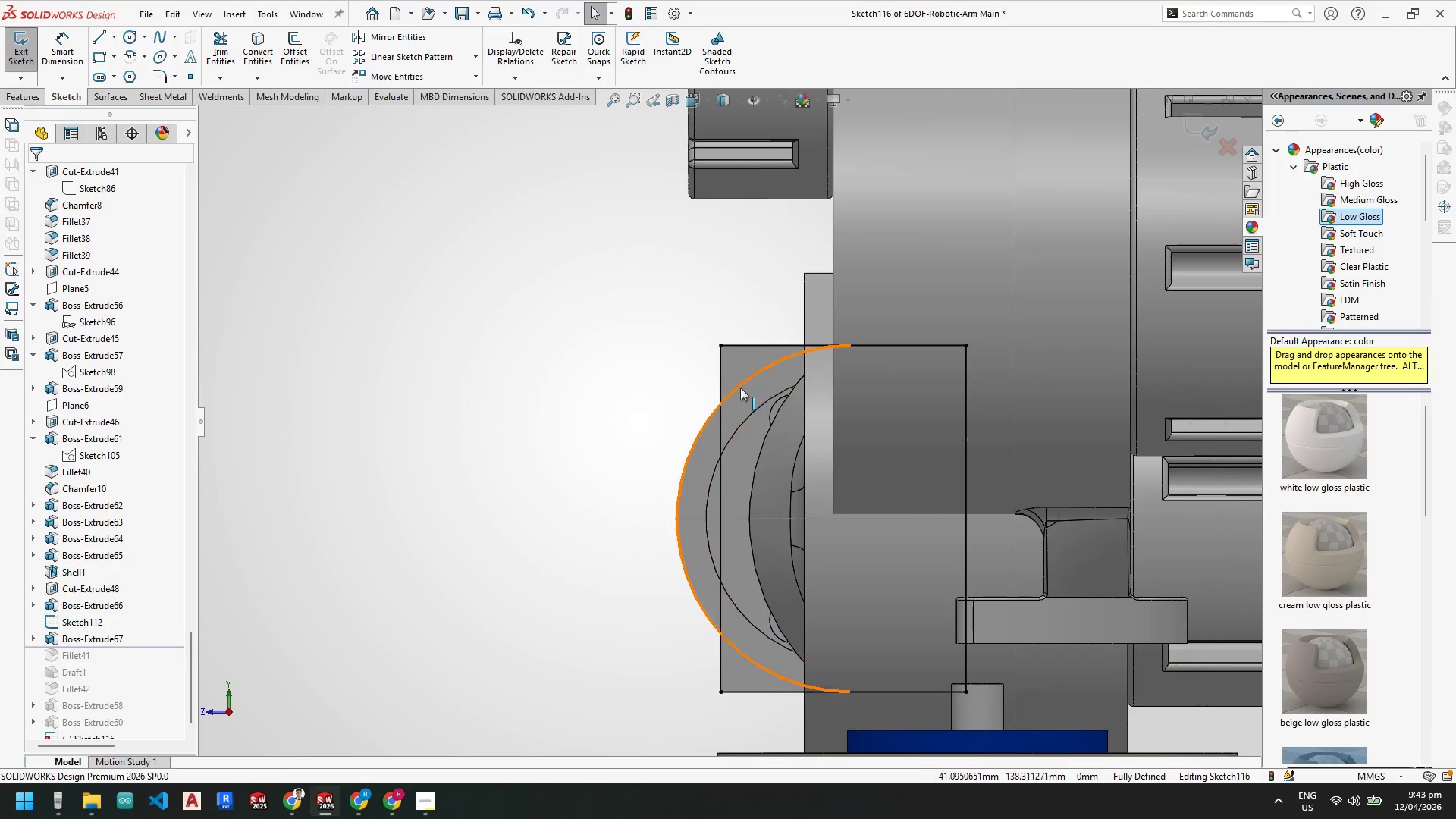 
left_click([740, 388])
 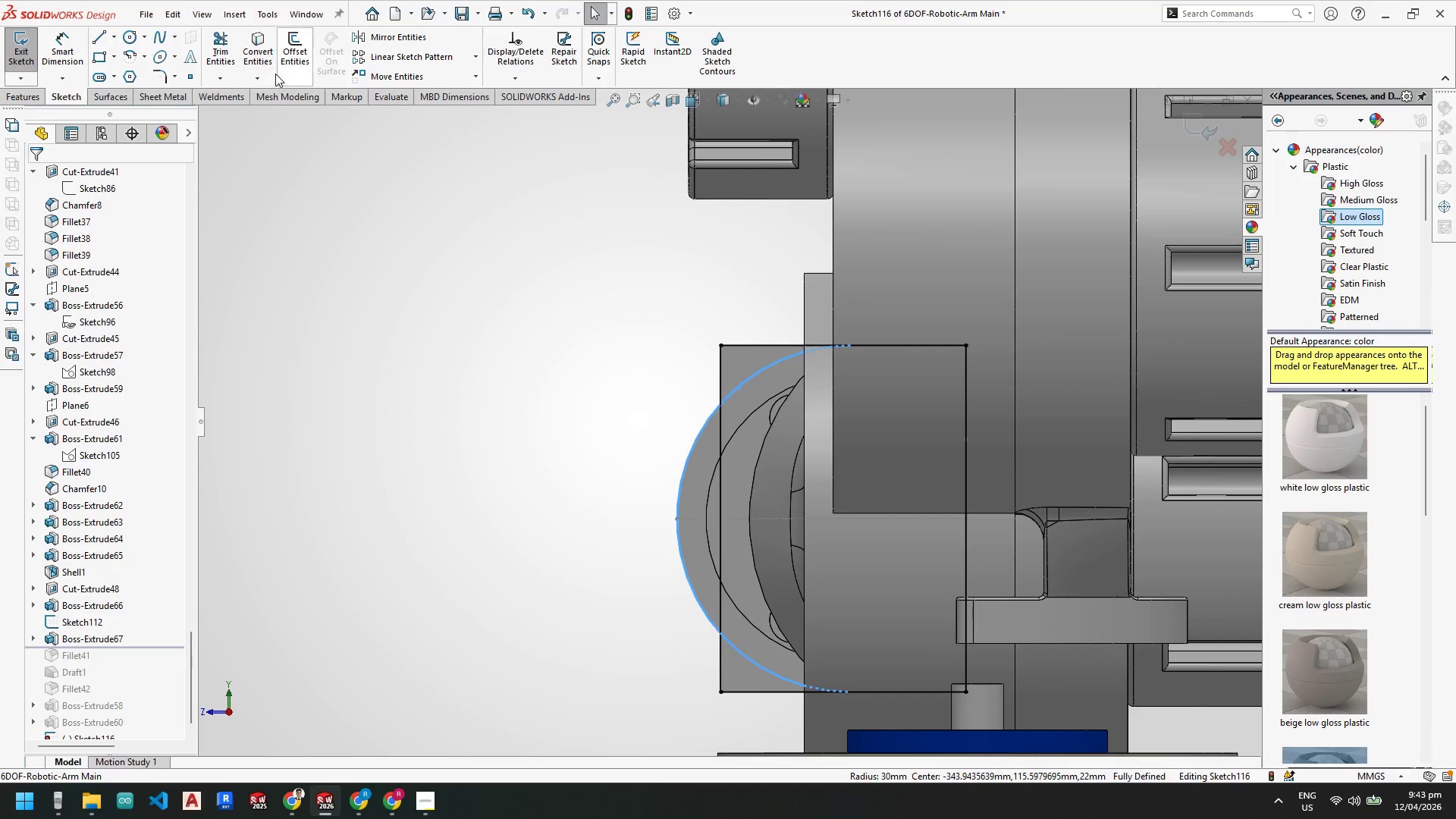 
left_click([268, 62])
 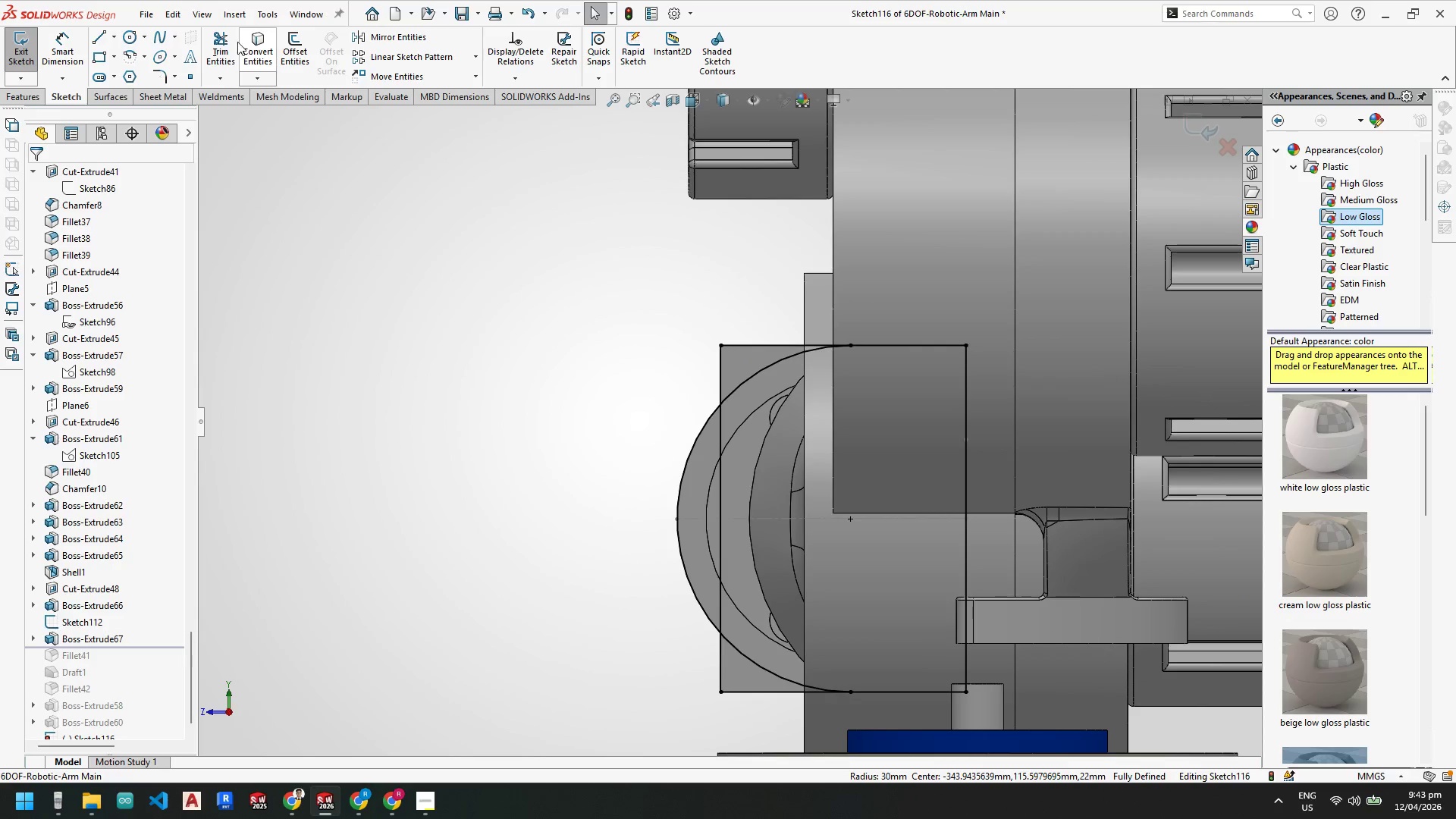 
left_click([209, 44])
 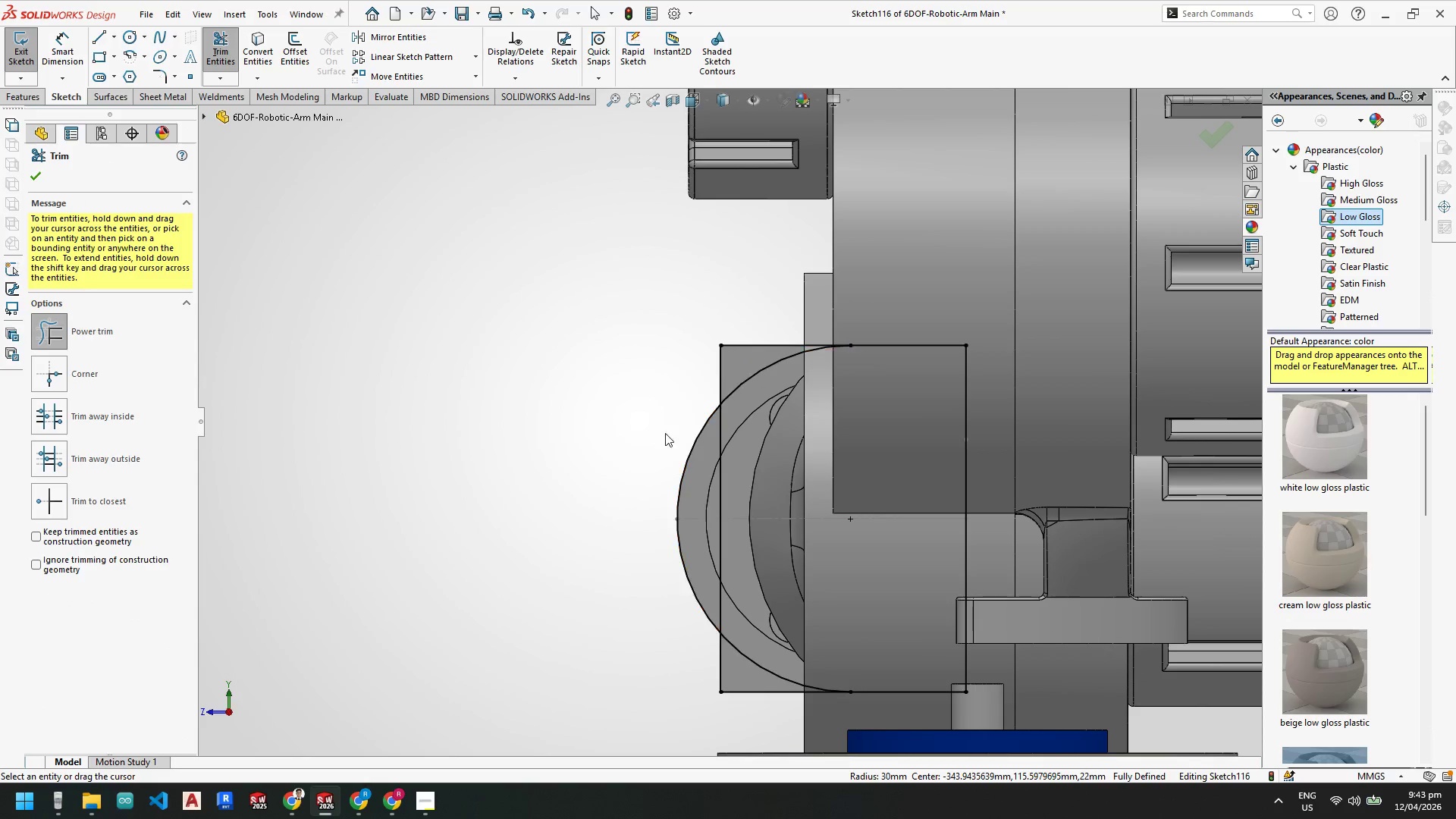 
left_click_drag(start_coordinate=[666, 413], to_coordinate=[683, 572])
 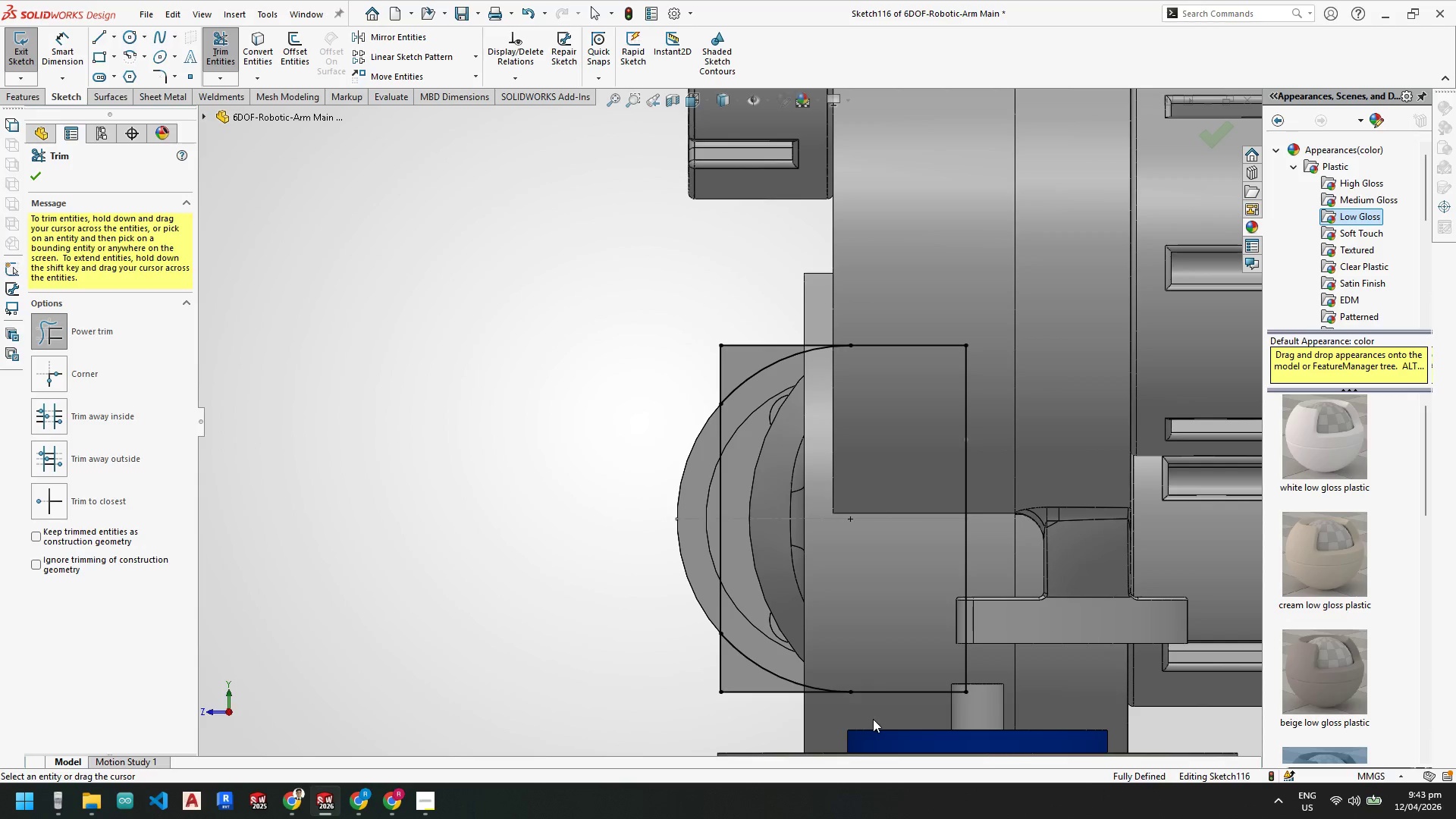 
left_click_drag(start_coordinate=[877, 714], to_coordinate=[957, 547])
 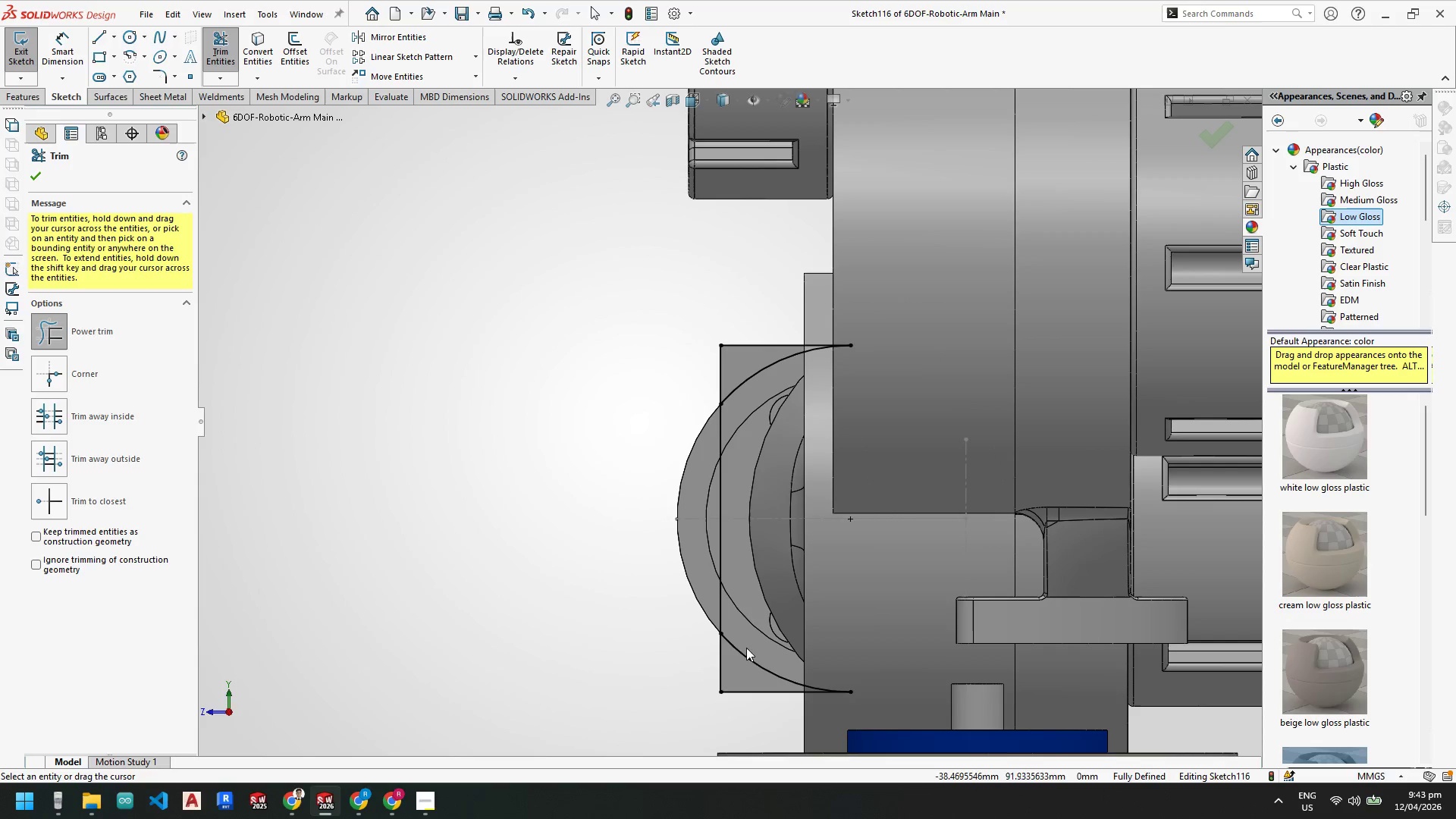 
scroll: coordinate [711, 522], scroll_direction: up, amount: 2.0
 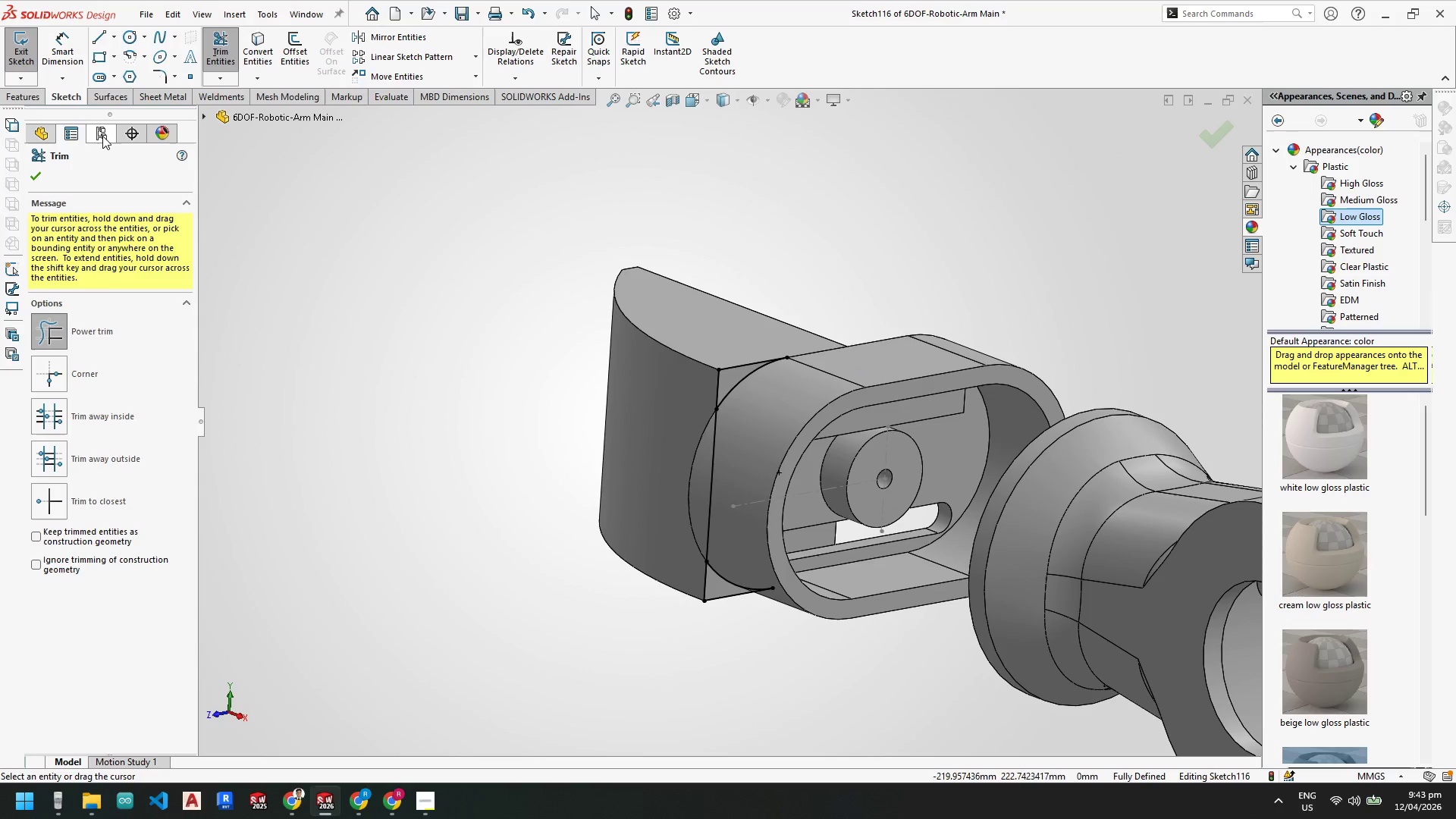 
scroll: coordinate [715, 350], scroll_direction: down, amount: 1.0
 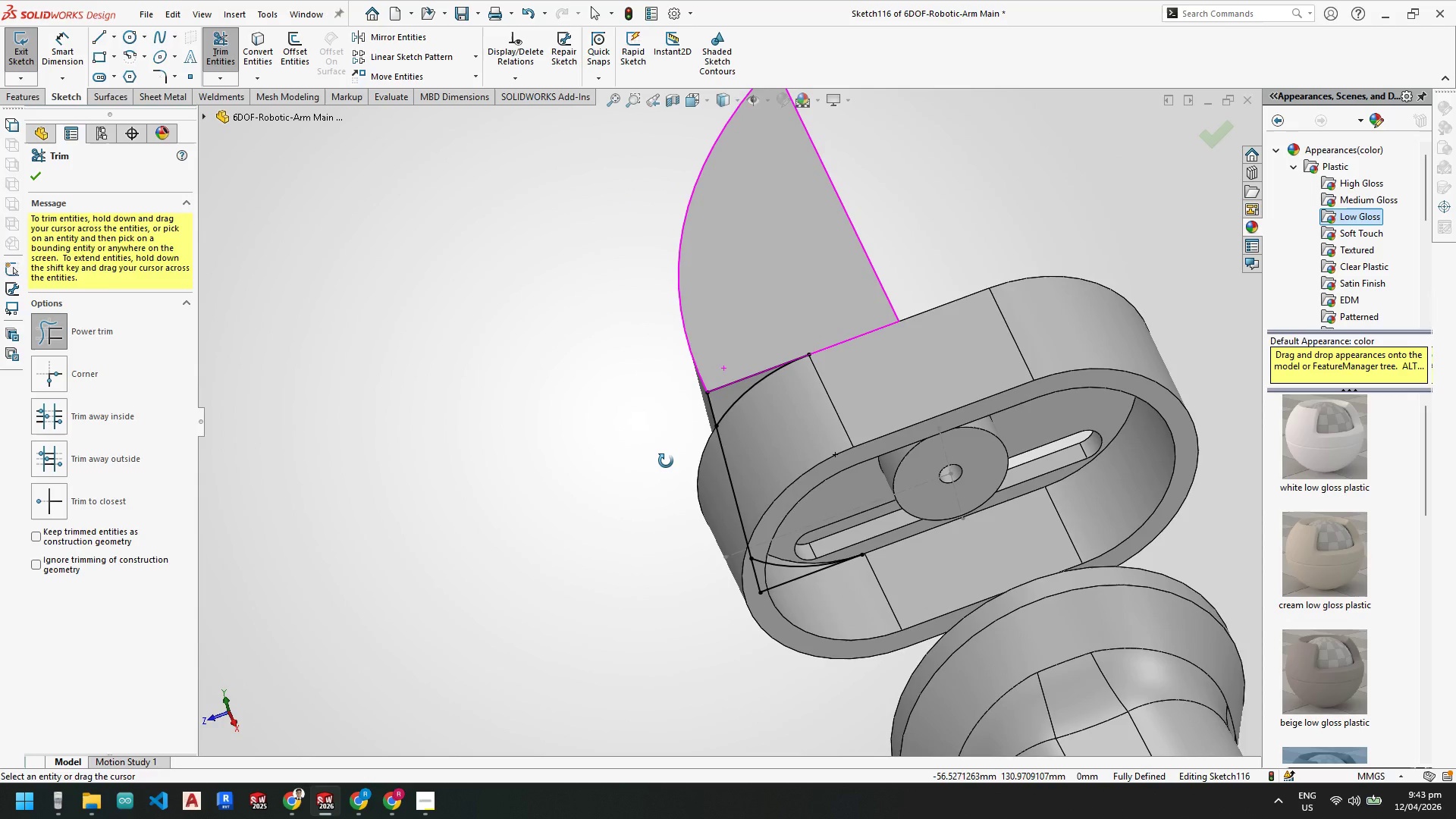 
scroll: coordinate [749, 335], scroll_direction: up, amount: 1.0
 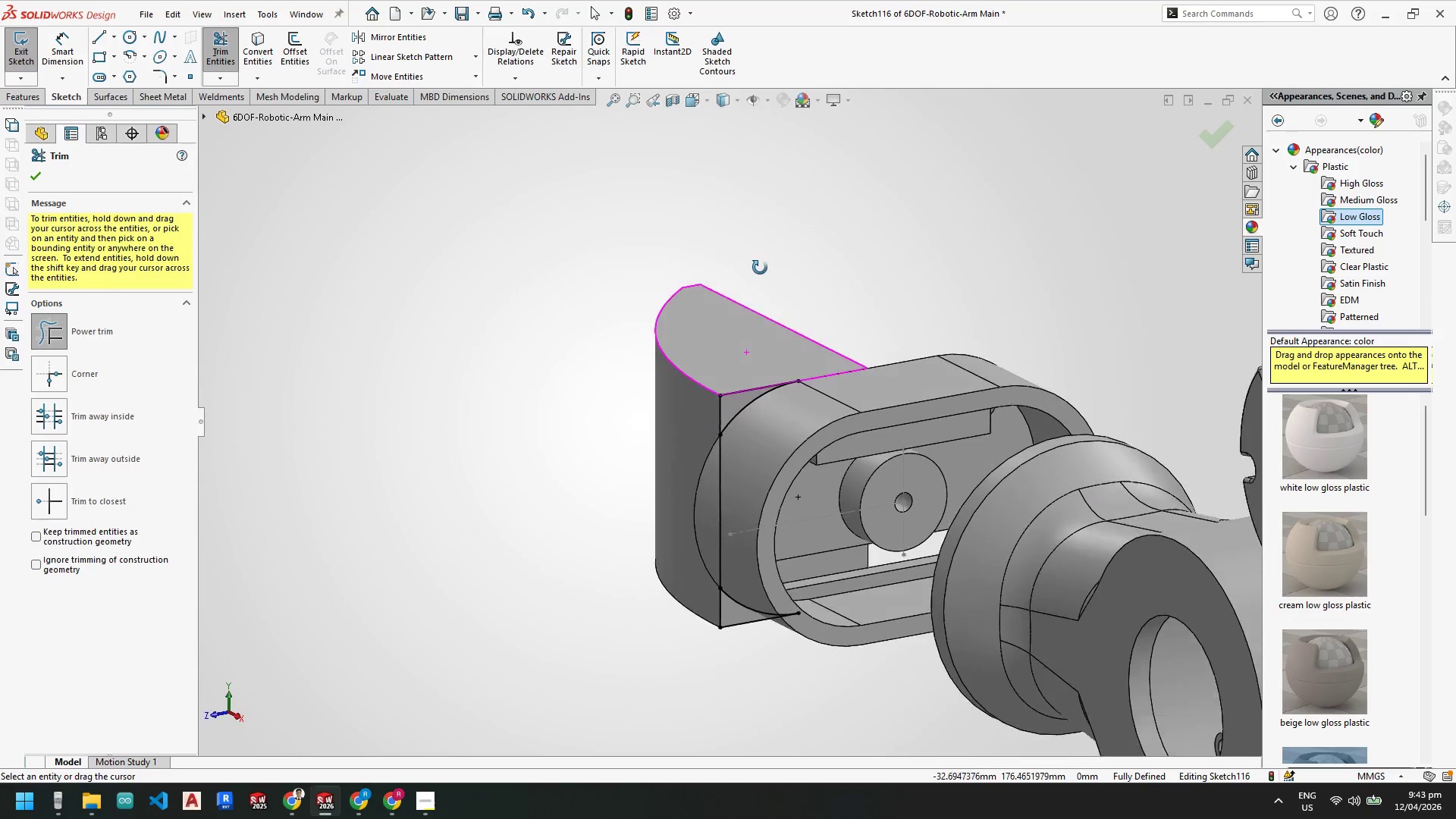 
key(Escape)
 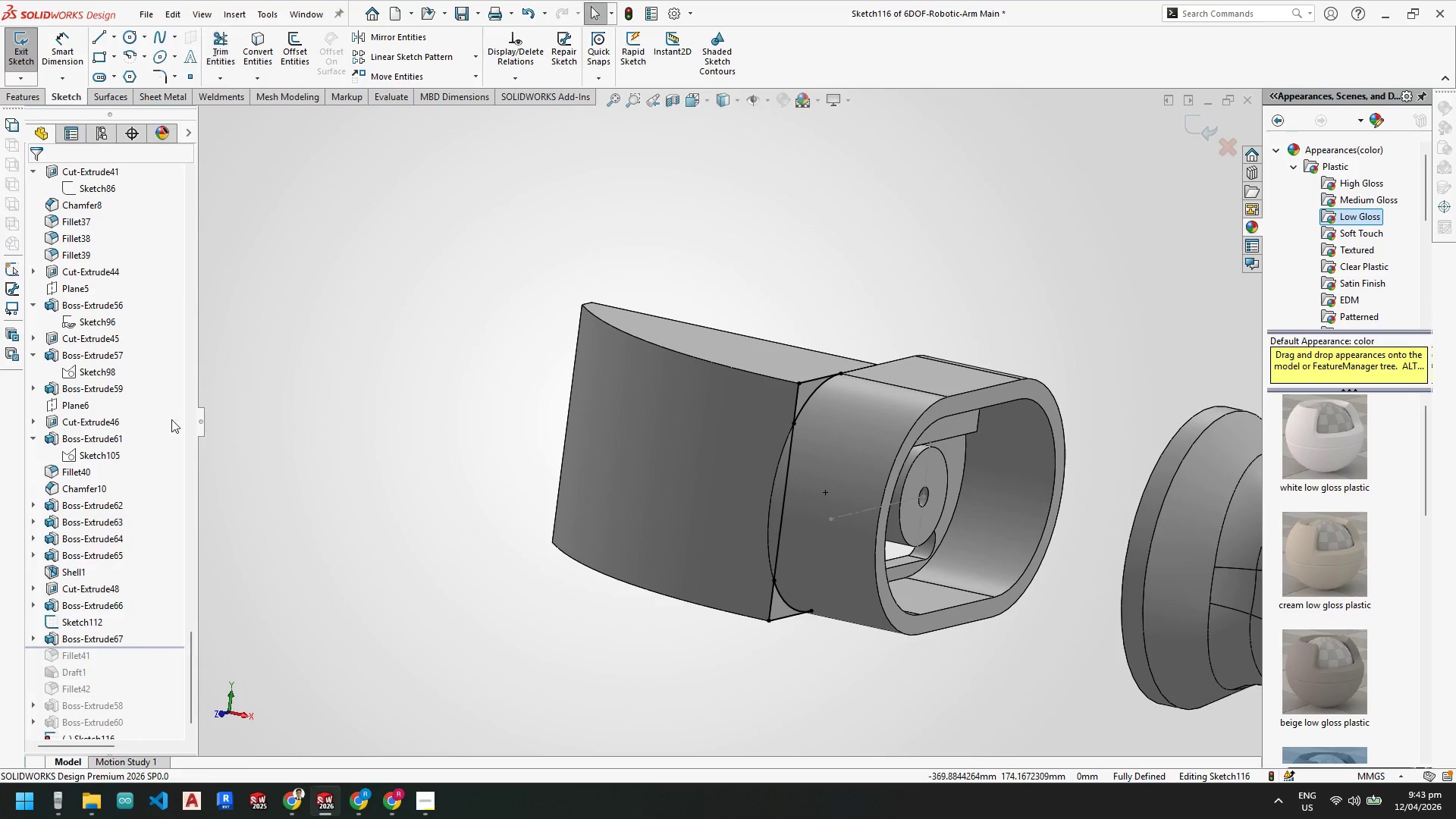 
key(Escape)
 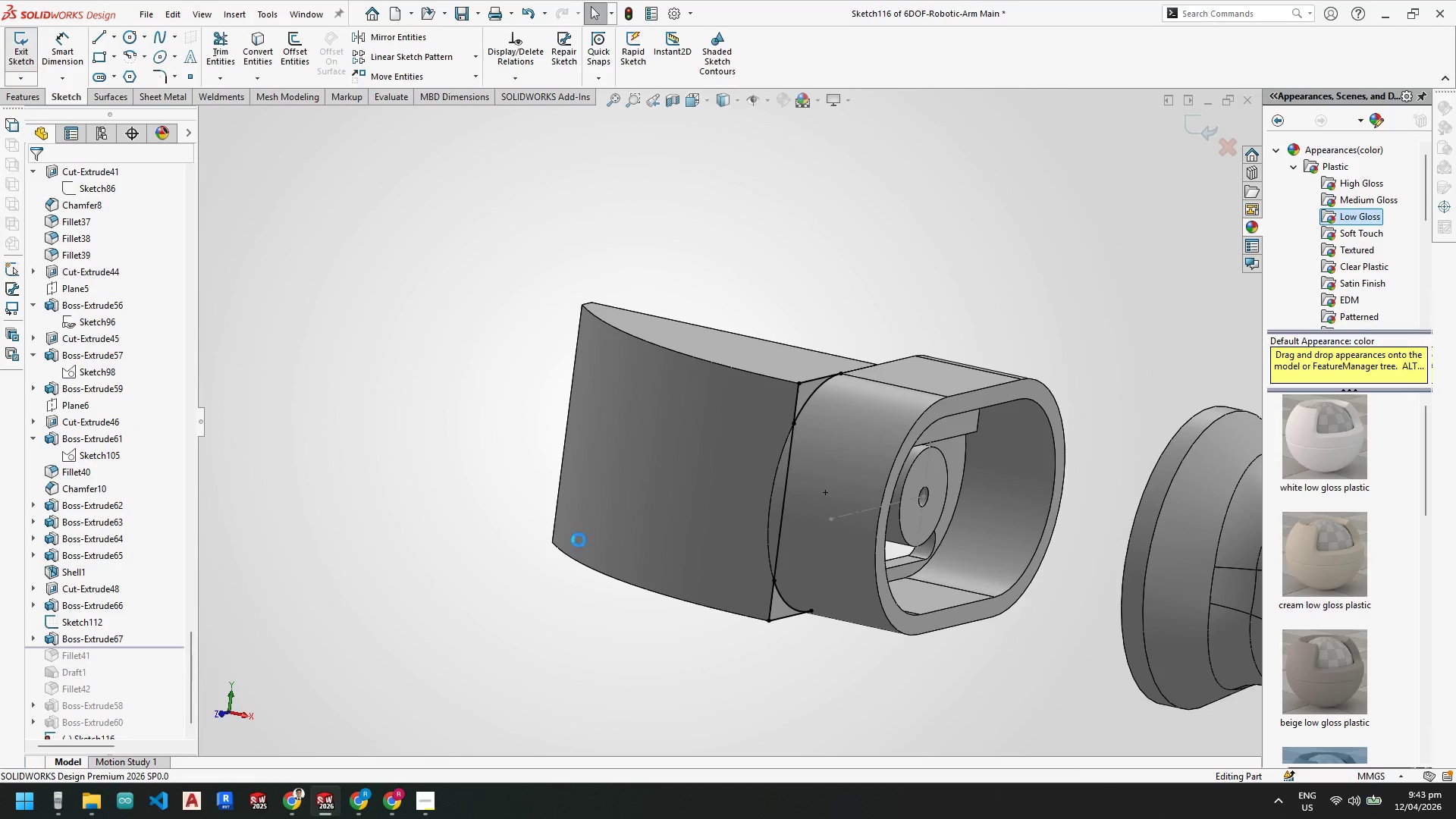 
key(Escape)
 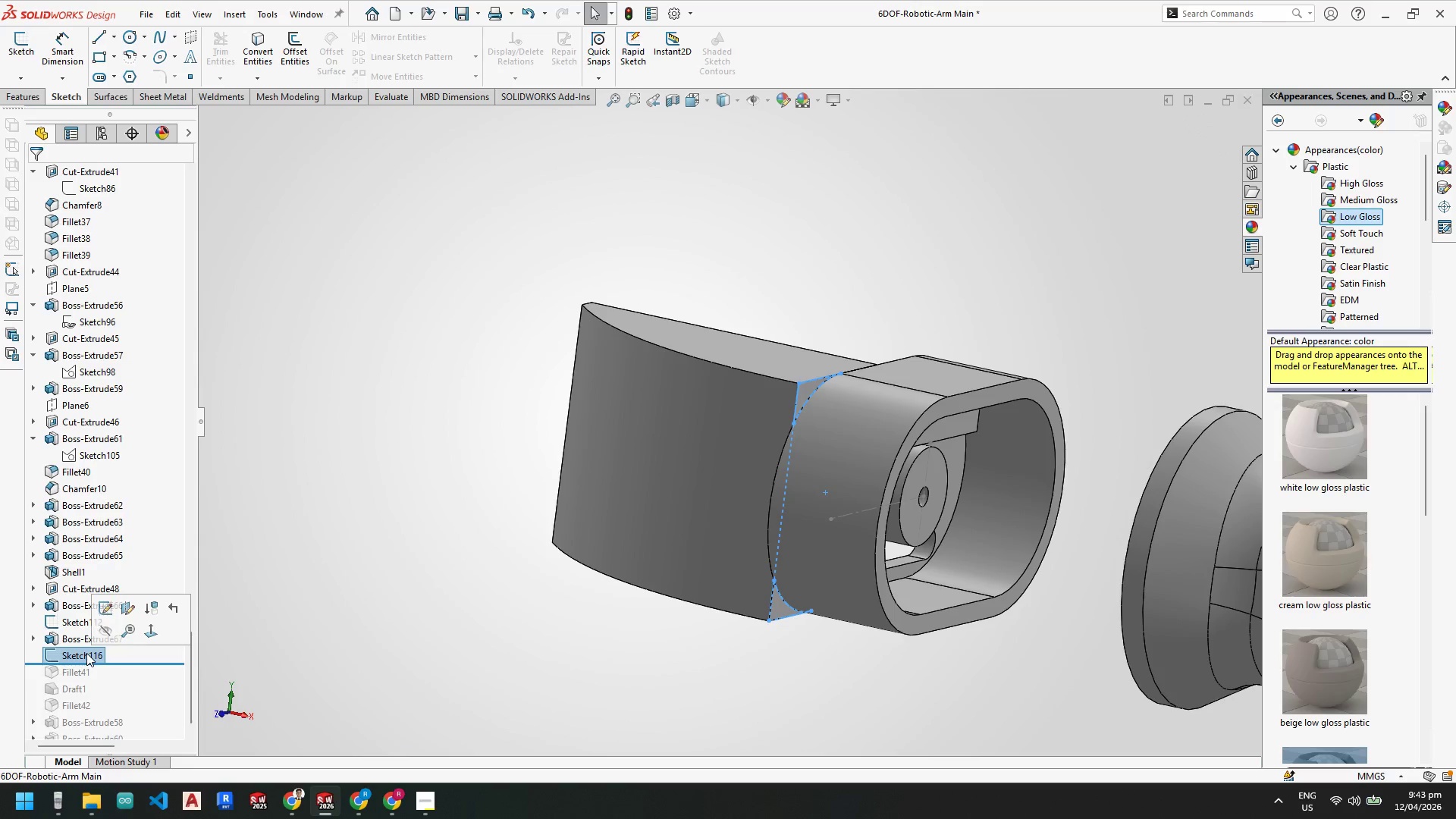 
key(Enter)
 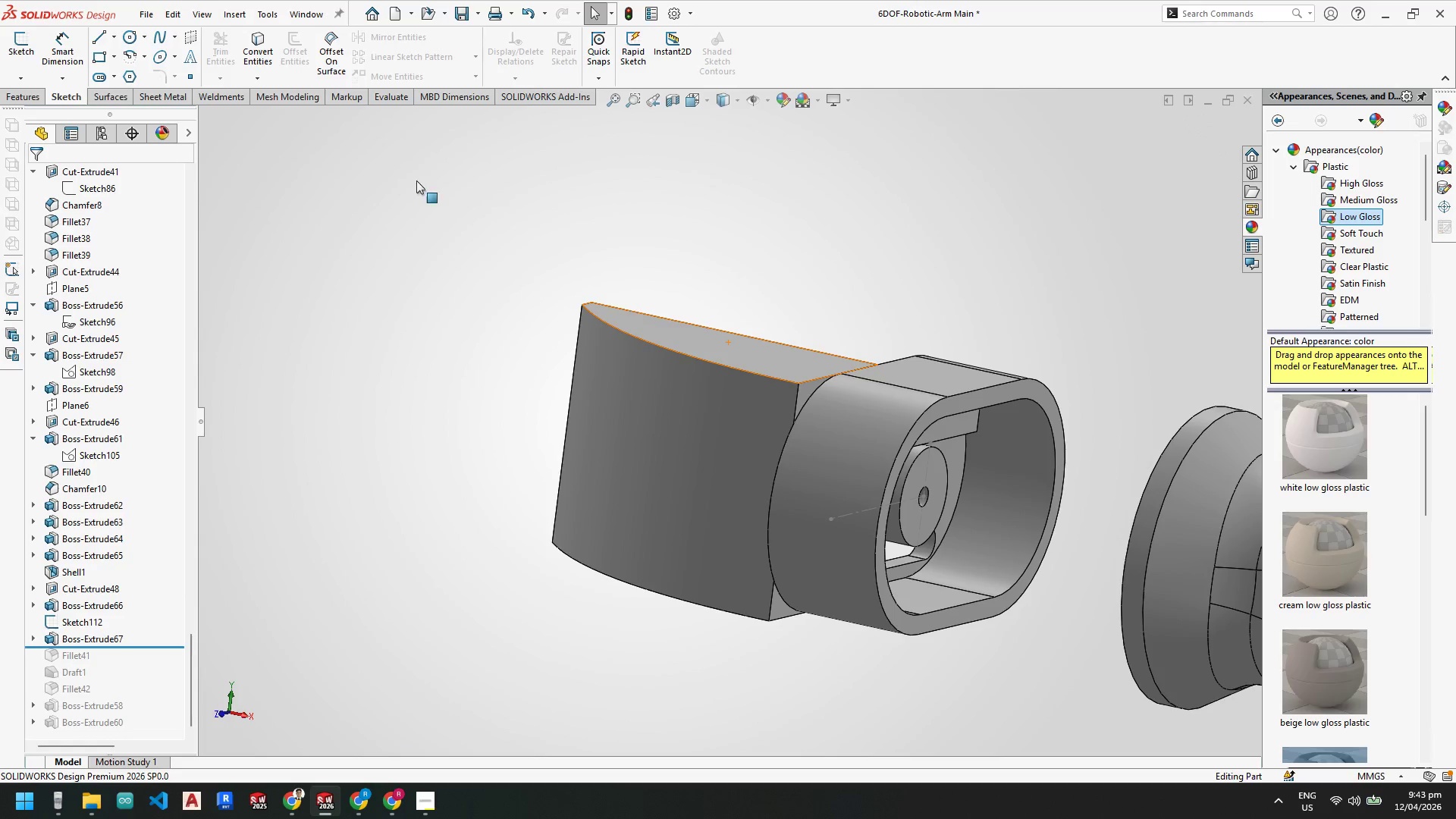 
key(Escape)
 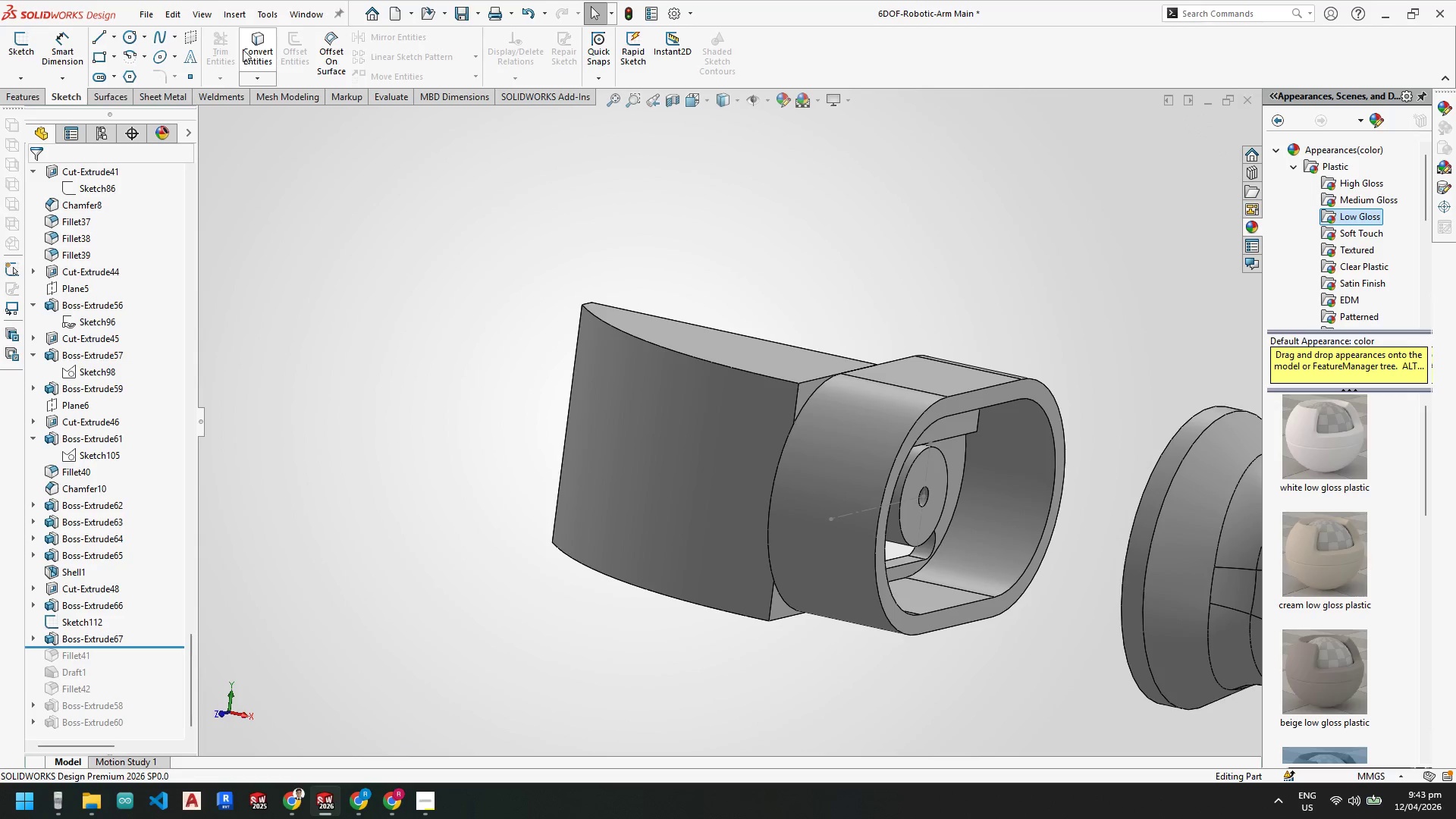 
key(Escape)
 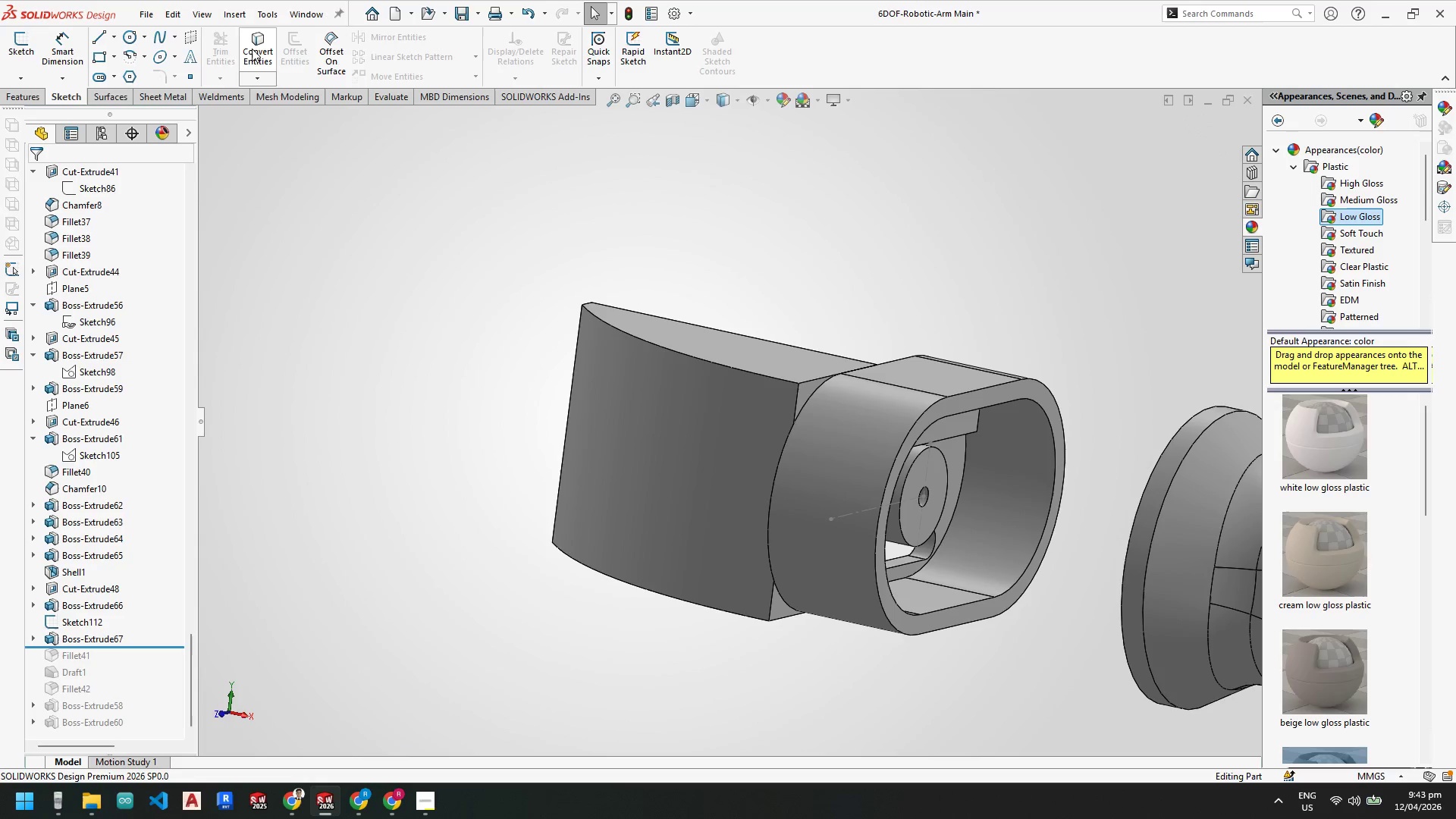 
key(Escape)
 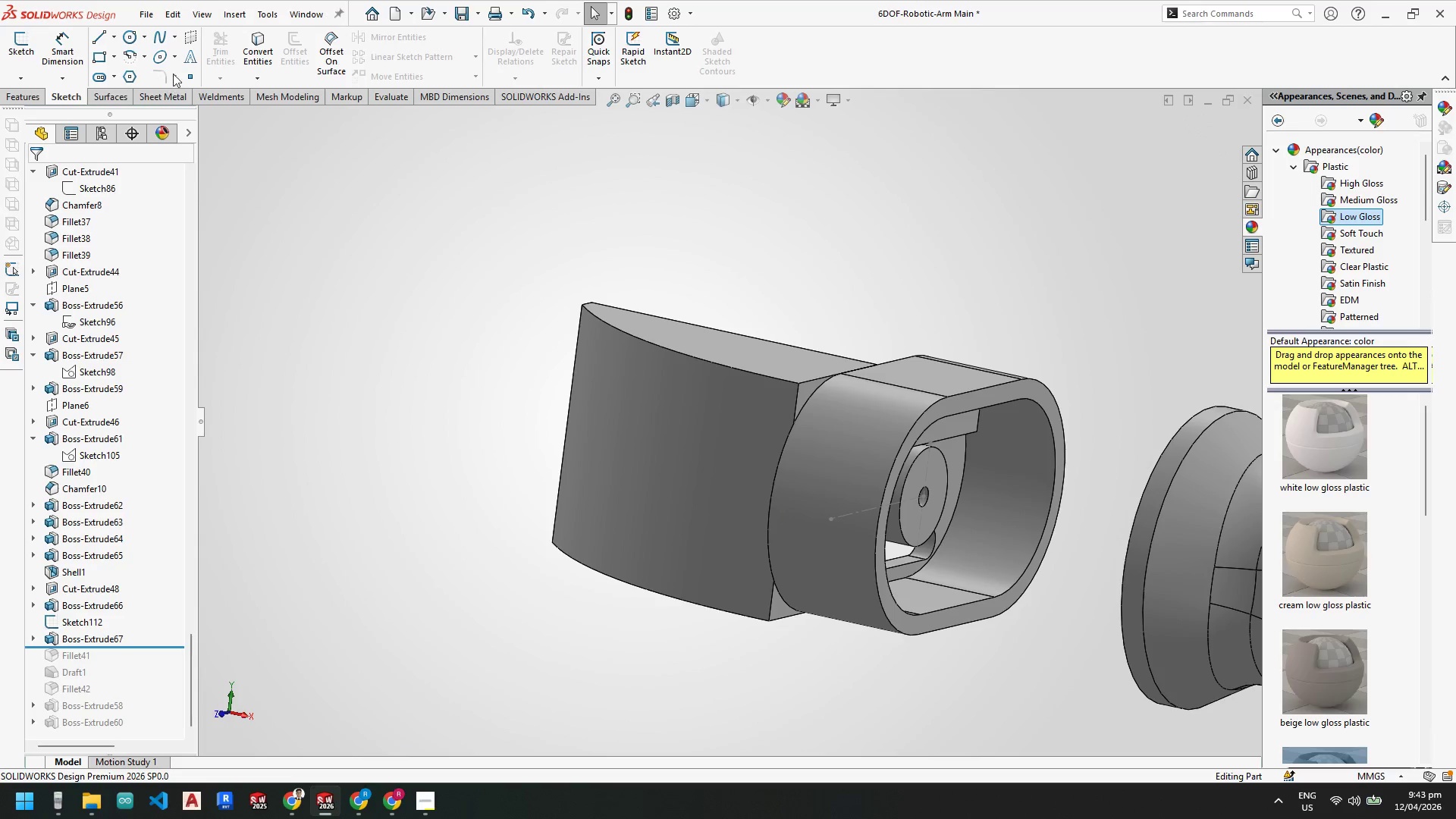 
key(Escape)
 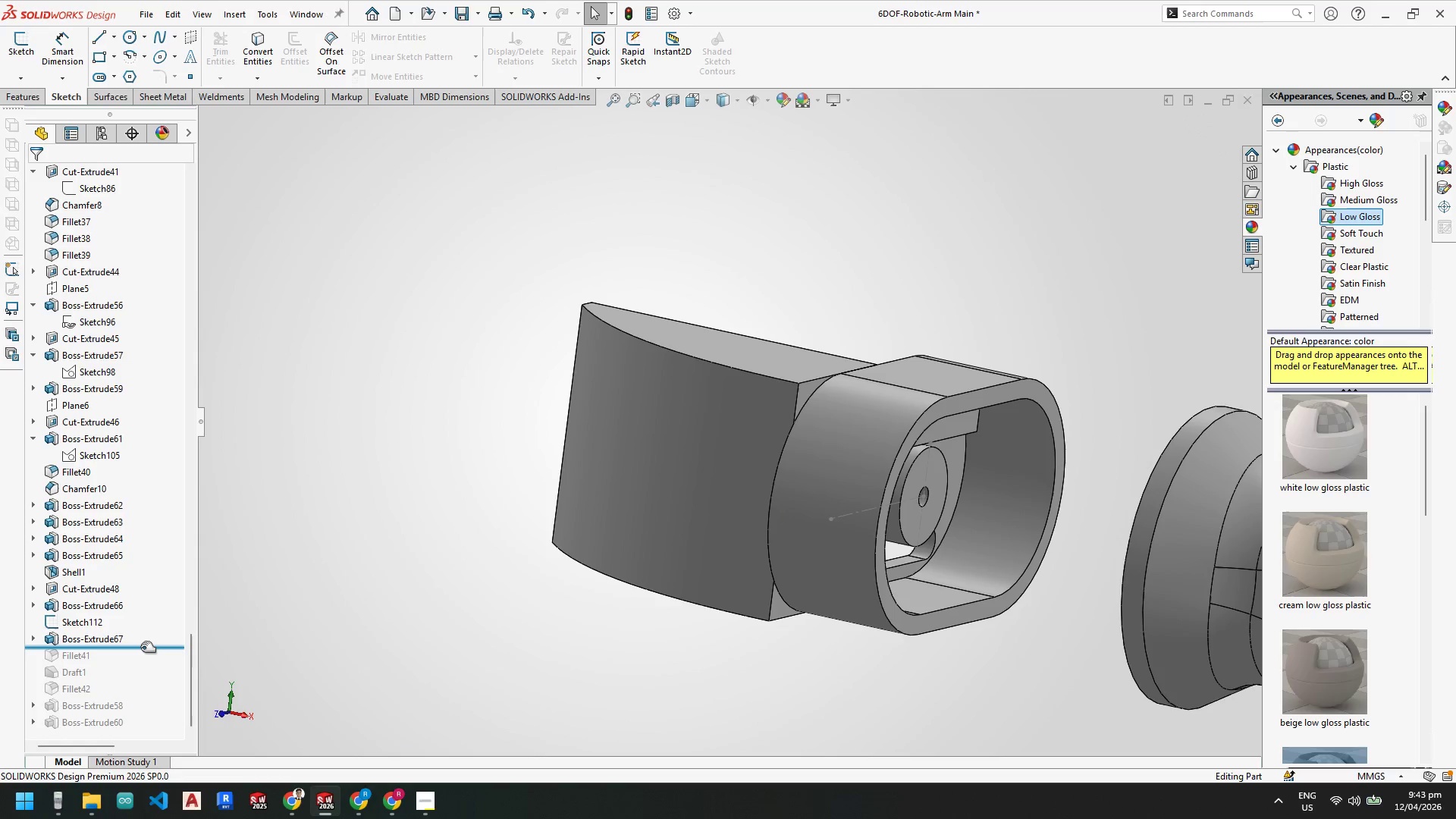 
left_click_drag(start_coordinate=[141, 648], to_coordinate=[129, 684])
 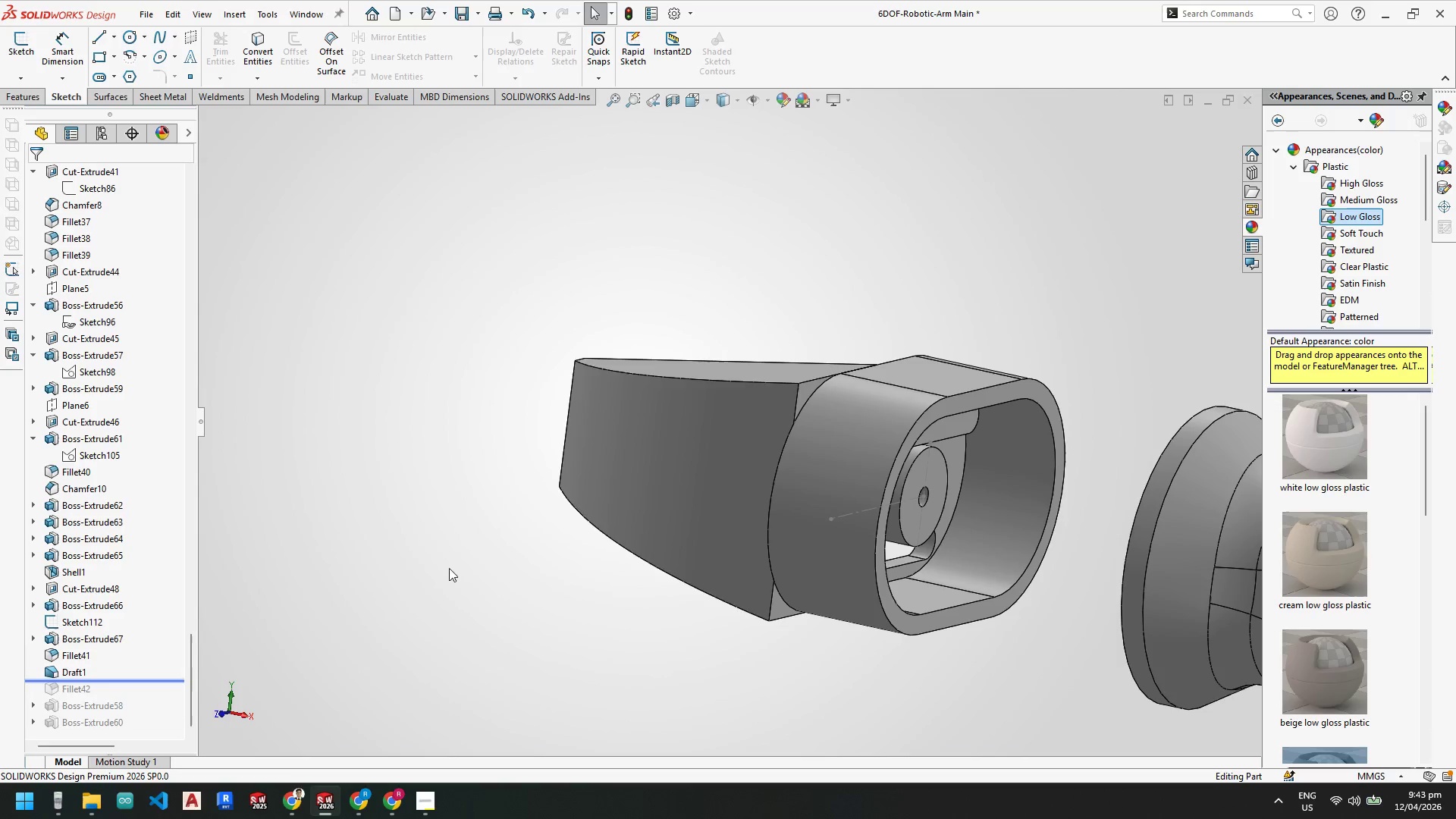 
scroll: coordinate [774, 454], scroll_direction: up, amount: 1.0
 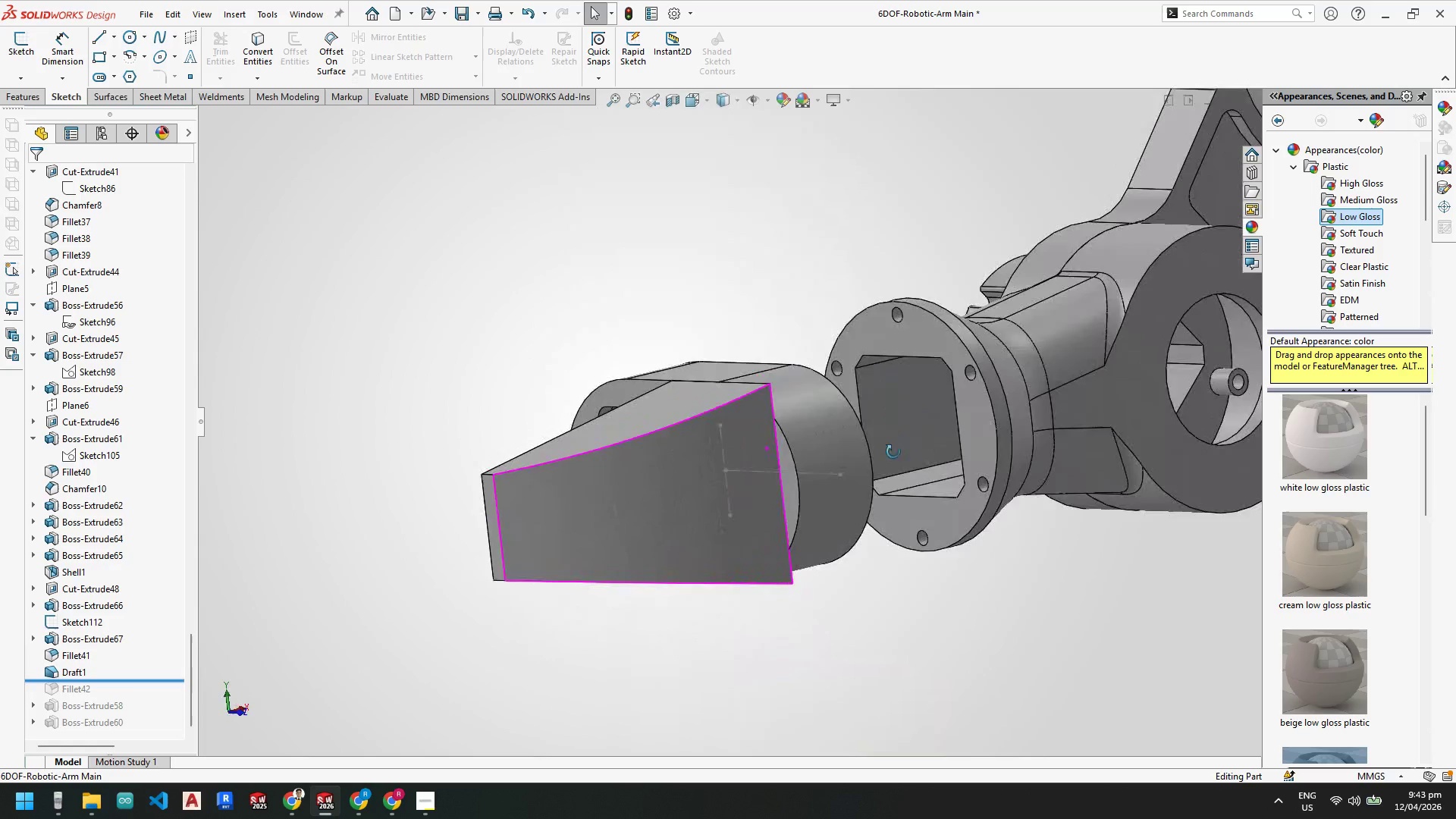 
key(Escape)
 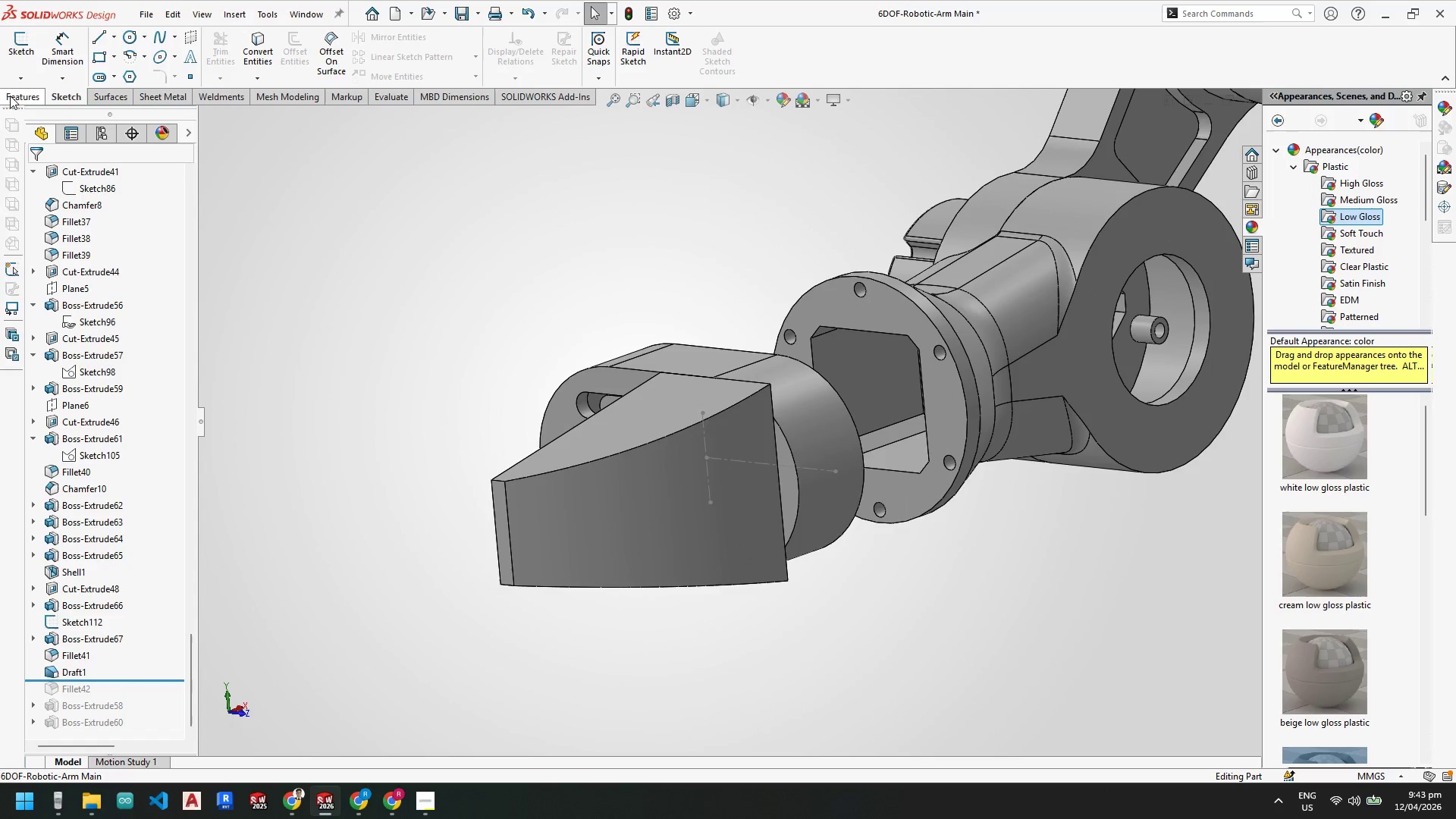 
left_click([11, 94])
 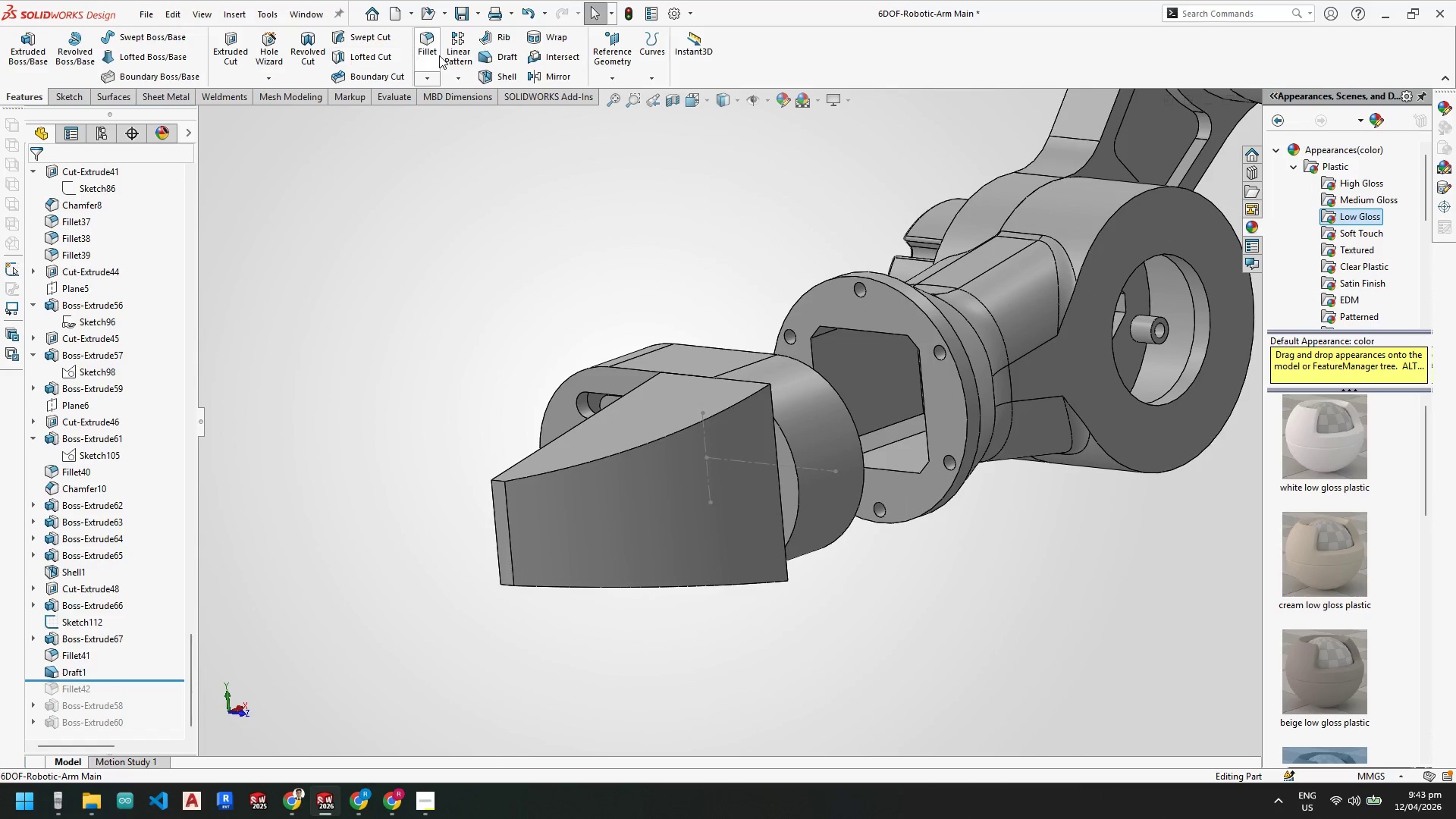 
left_click([430, 50])
 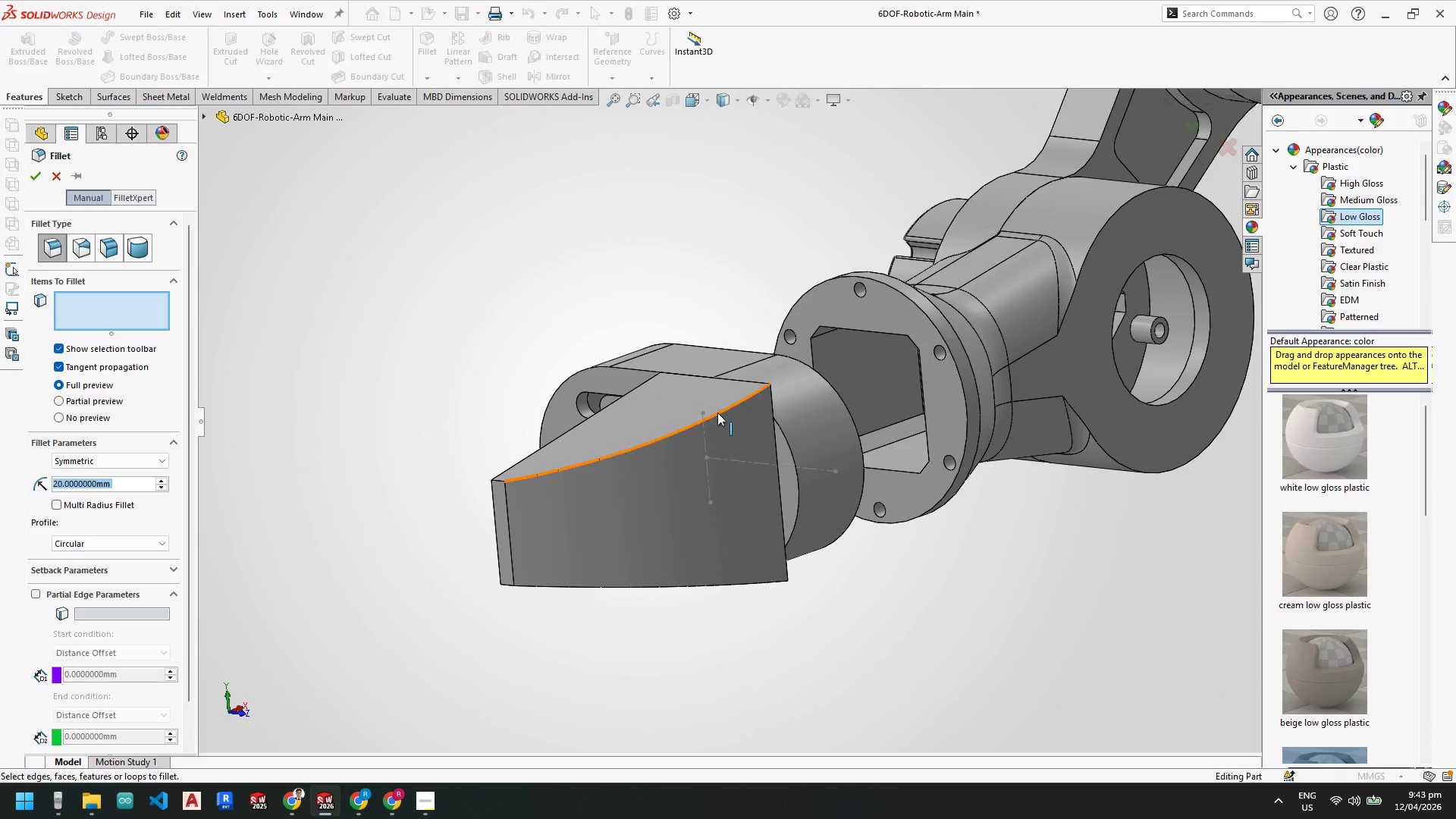 
left_click([717, 413])
 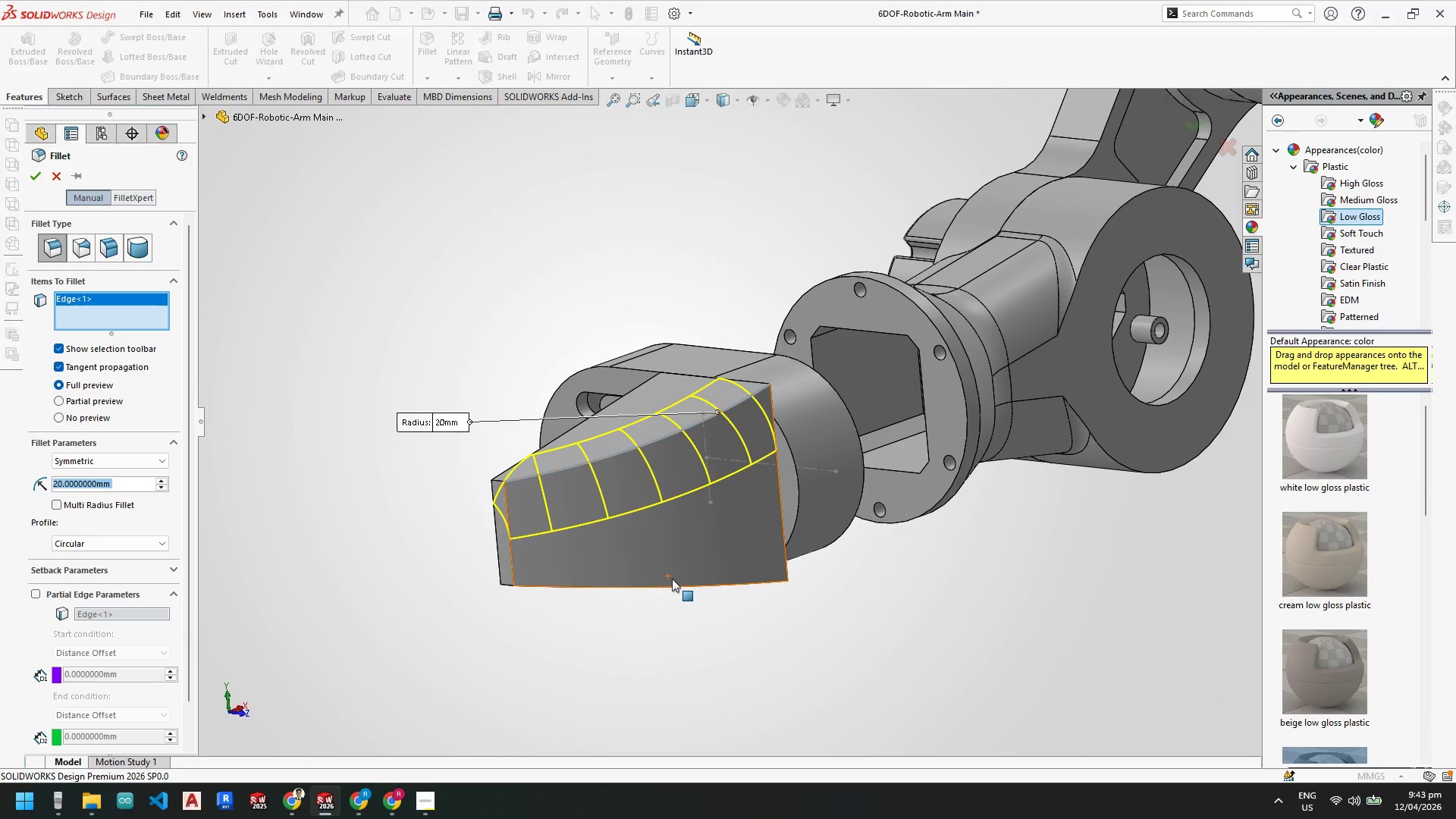 
left_click([673, 588])
 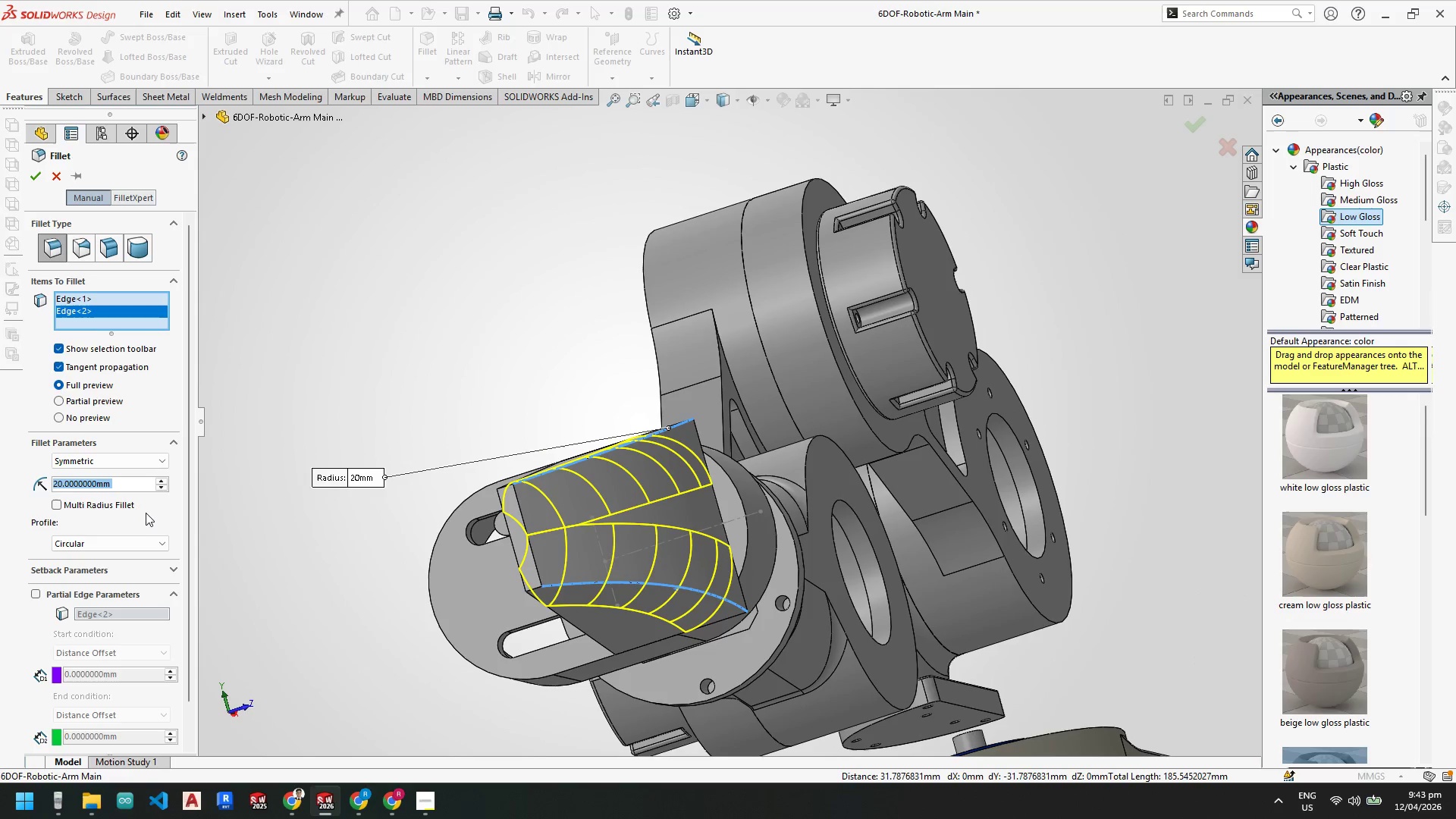 
wait(5.86)
 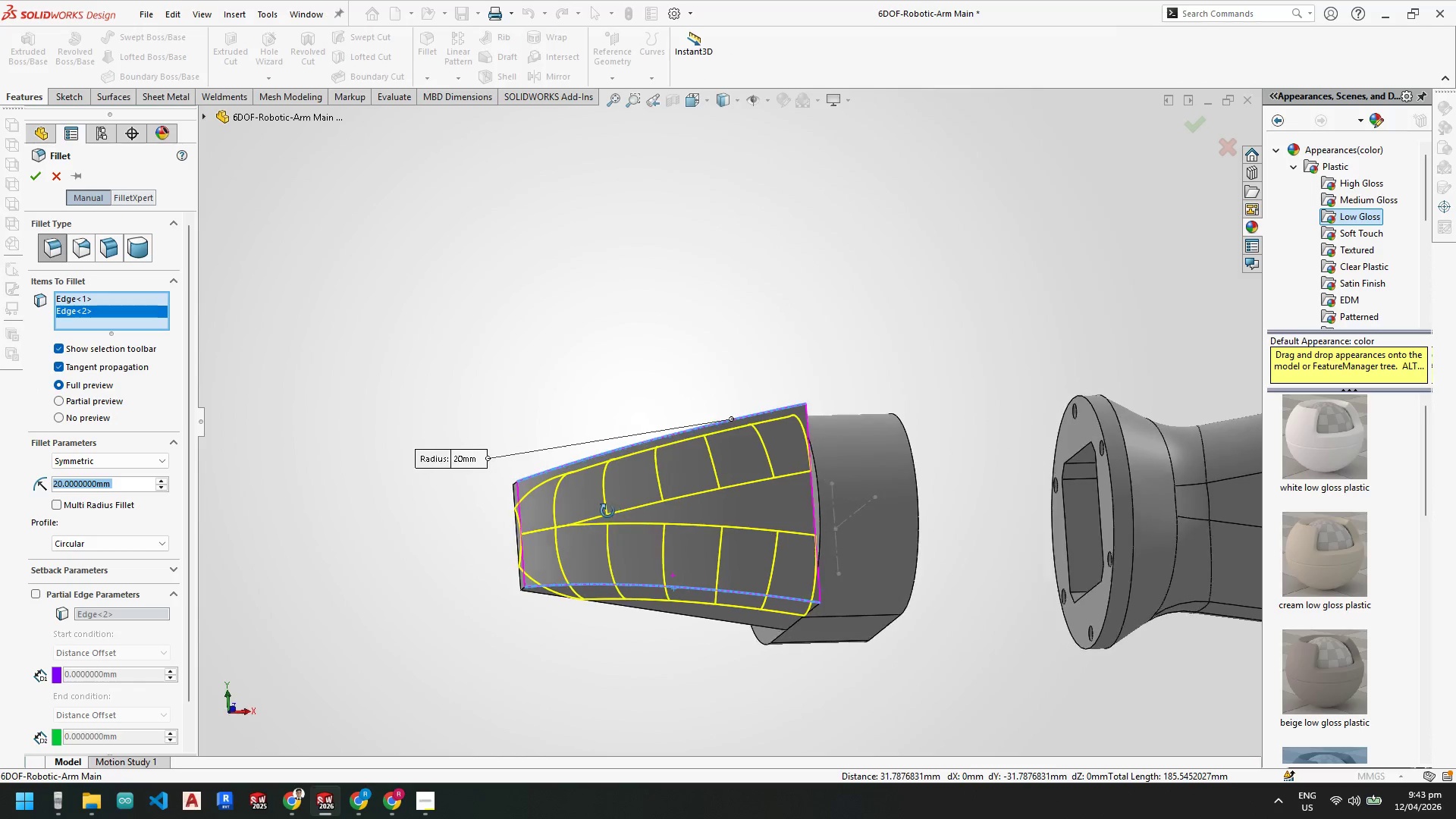 
left_click([36, 176])
 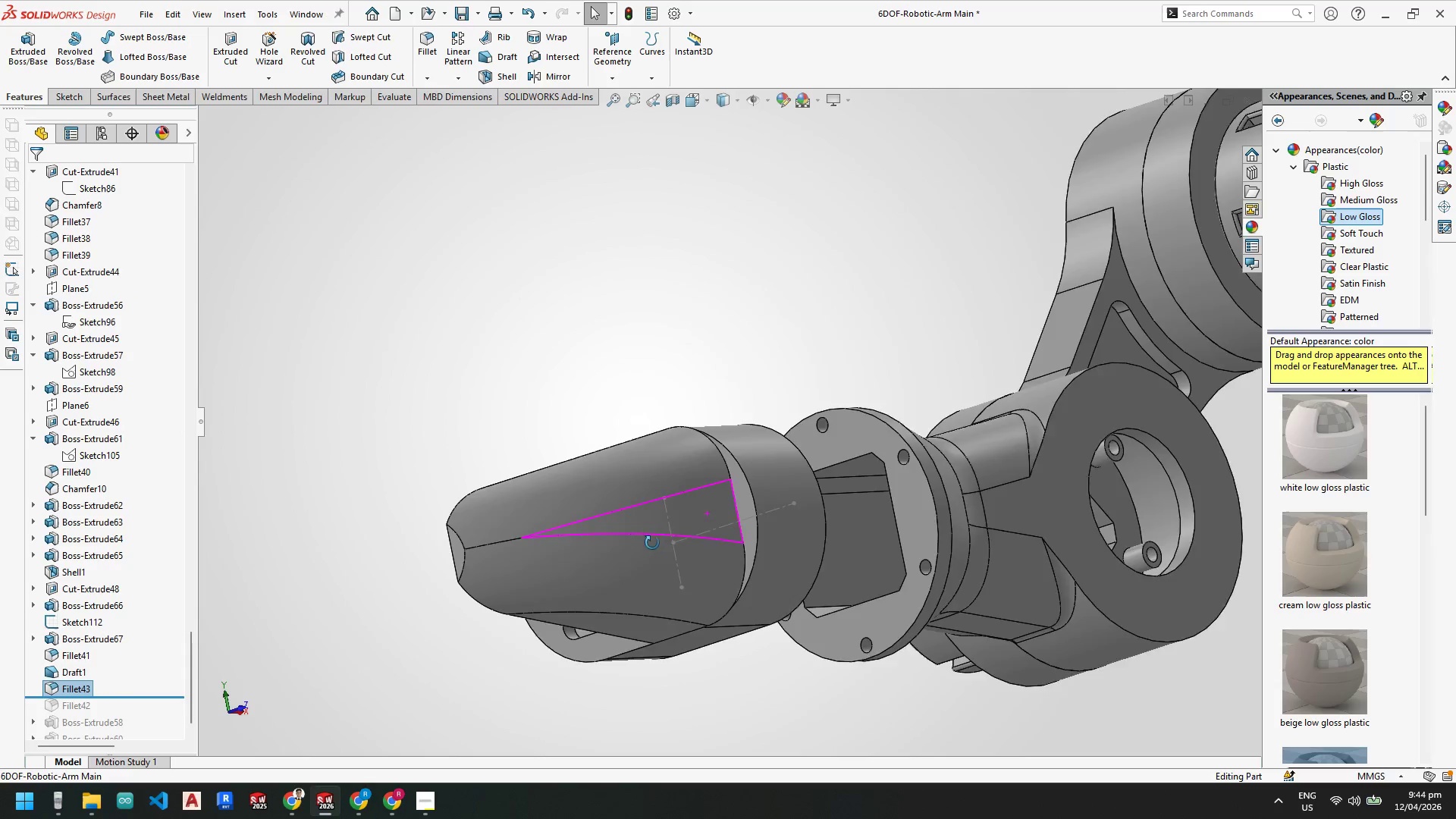 
scroll: coordinate [645, 633], scroll_direction: down, amount: 1.0
 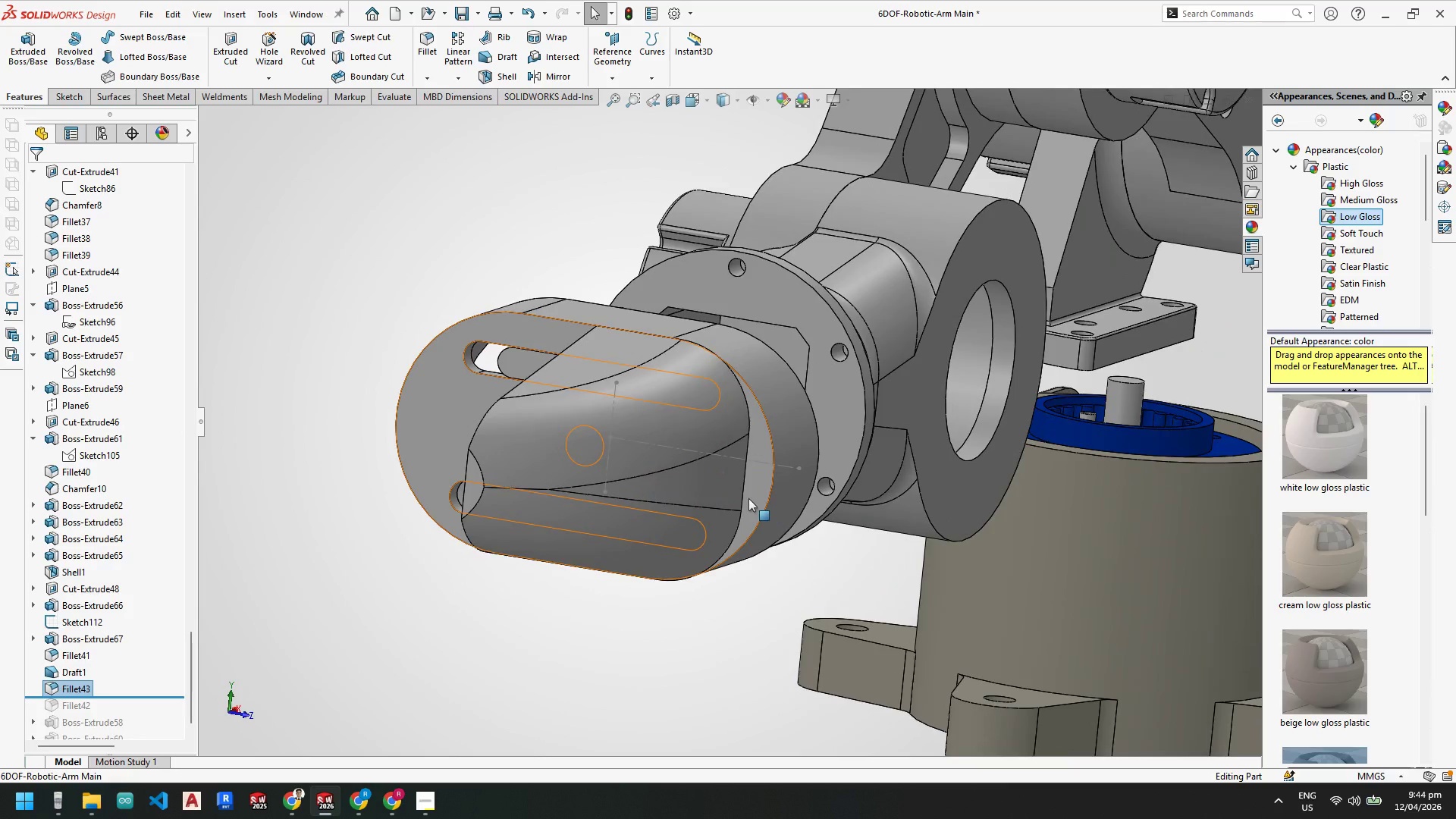 
scroll: coordinate [709, 655], scroll_direction: up, amount: 2.0
 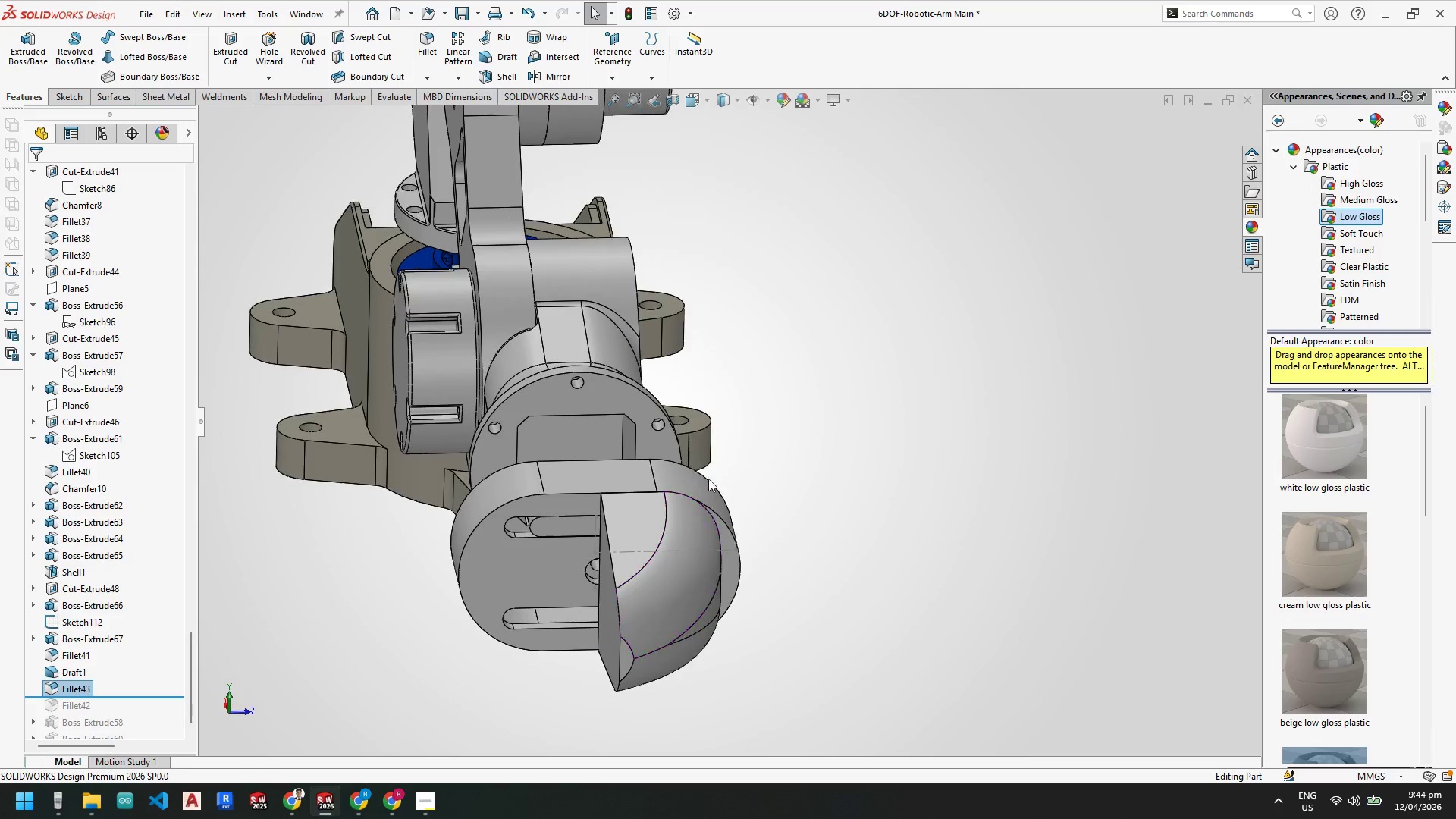 
scroll: coordinate [640, 664], scroll_direction: down, amount: 3.0
 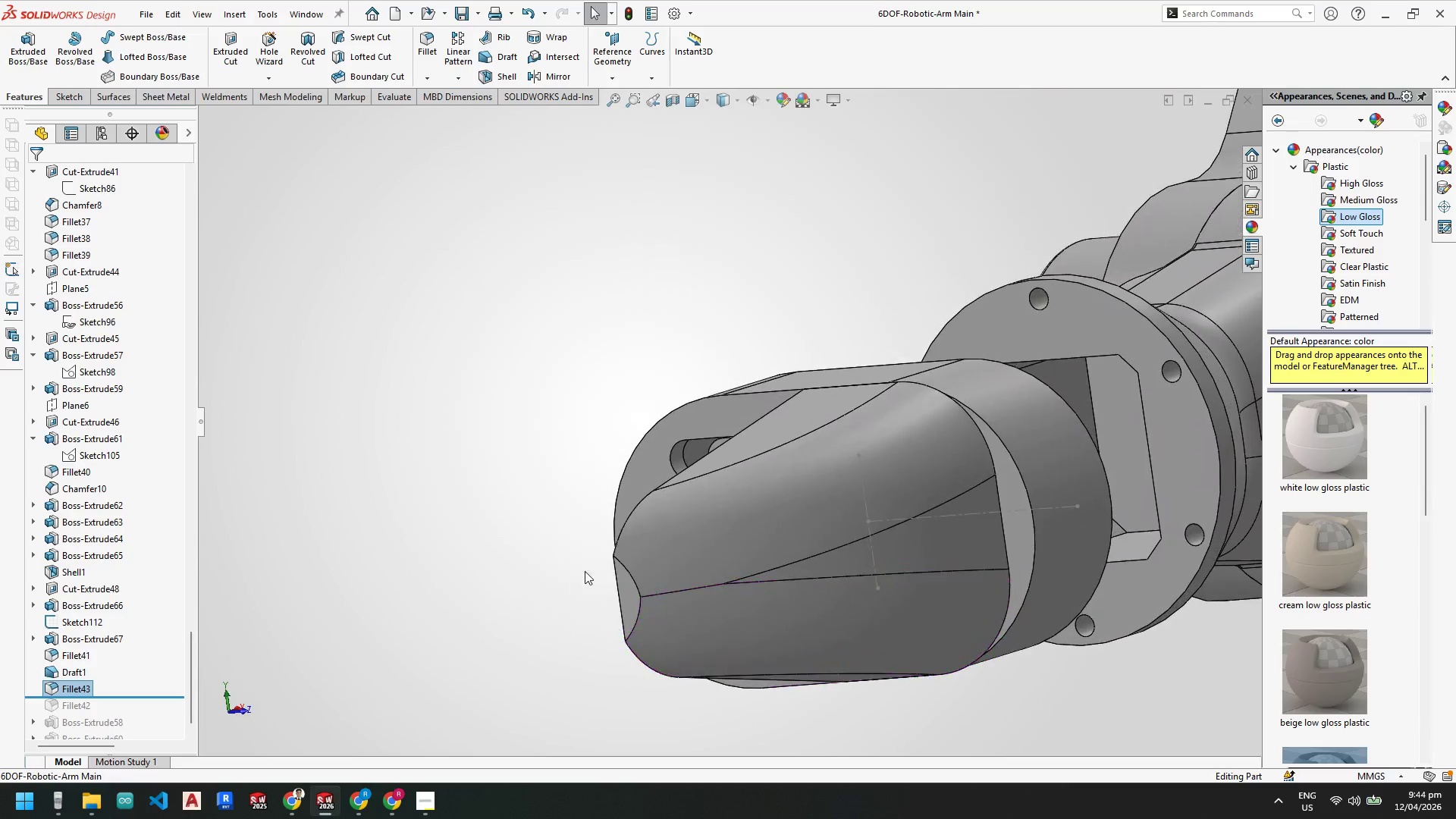 
scroll: coordinate [881, 496], scroll_direction: up, amount: 3.0
 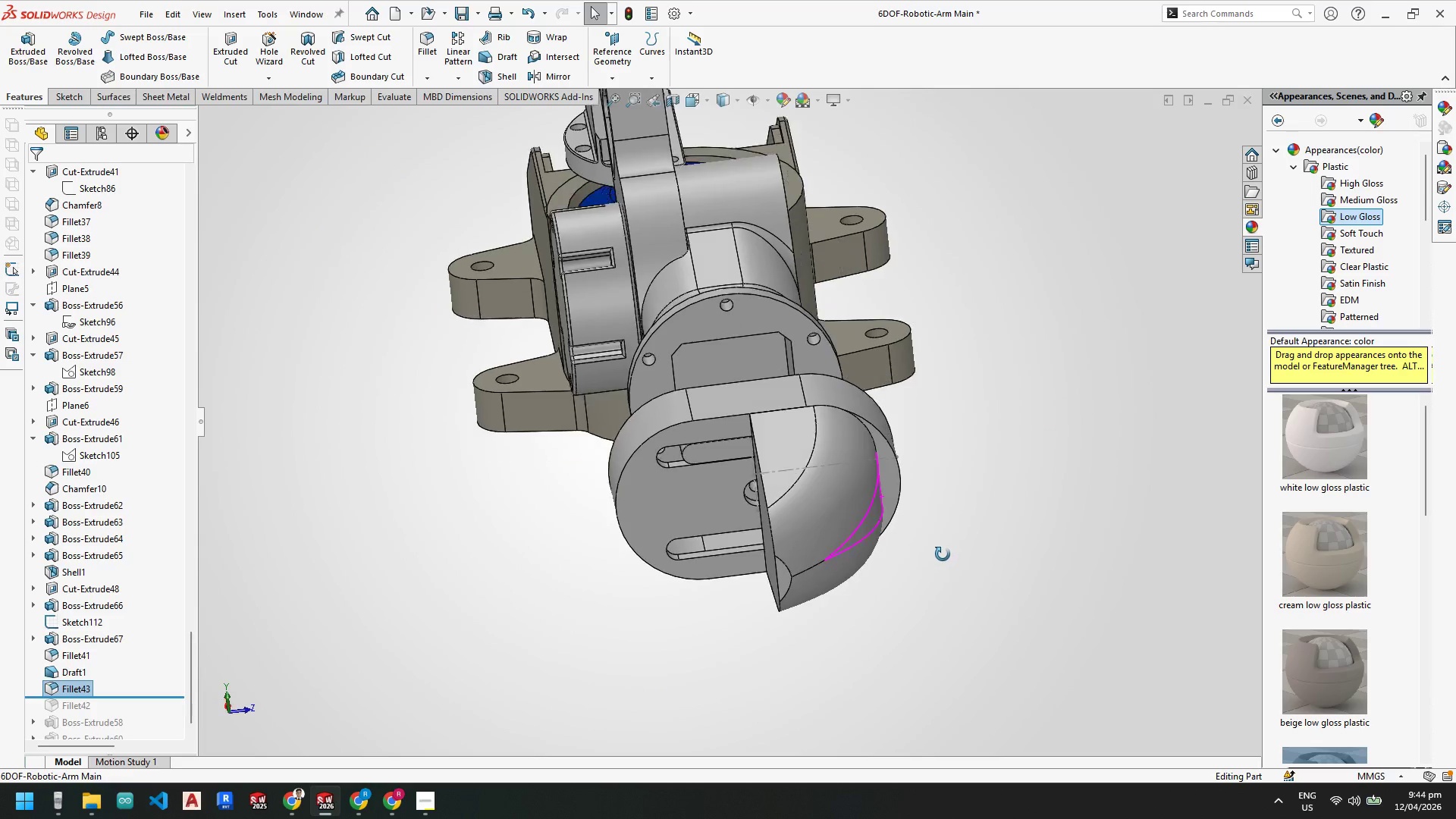 
wait(7.6)
 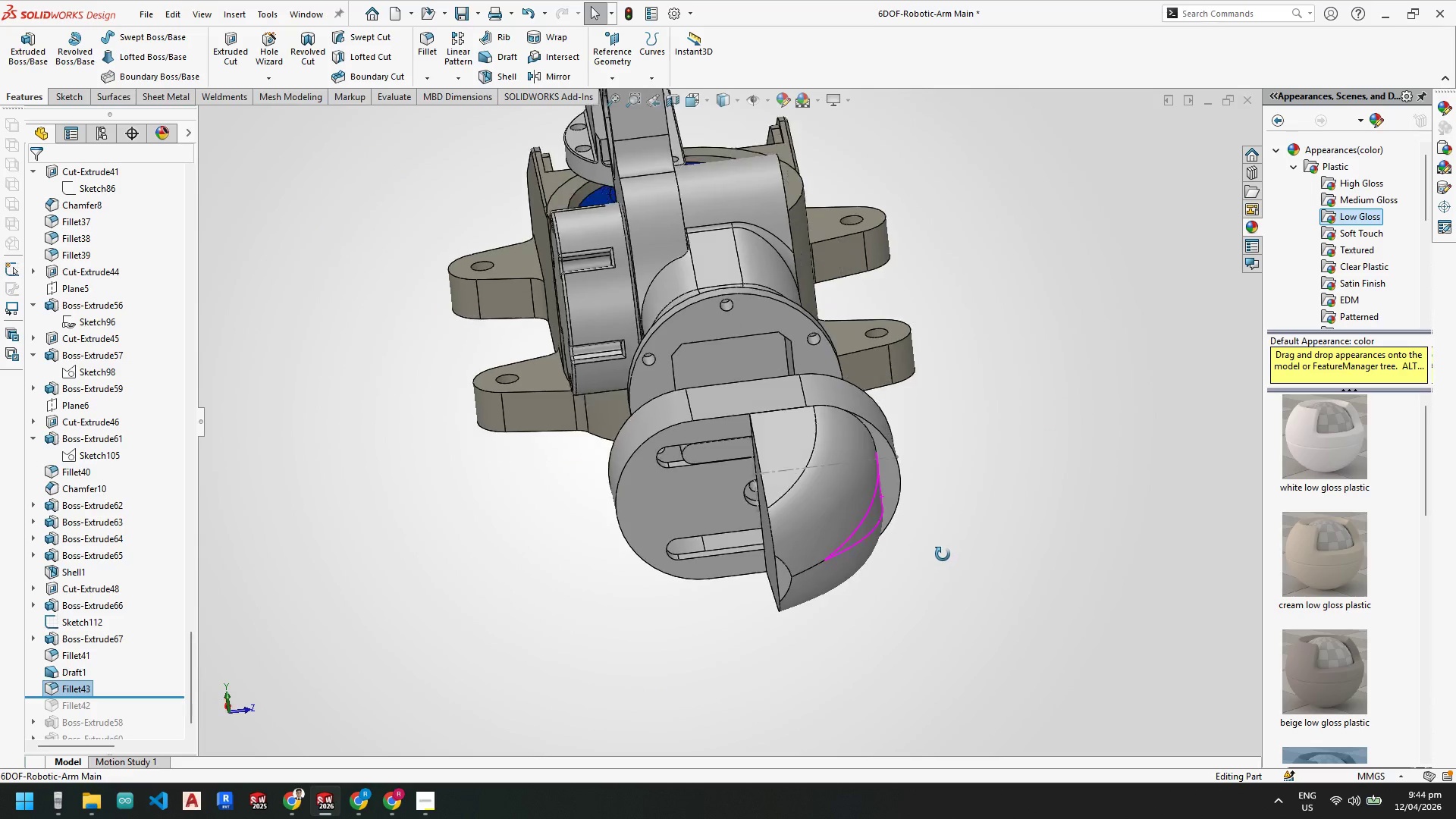 
scroll: coordinate [923, 585], scroll_direction: down, amount: 1.0
 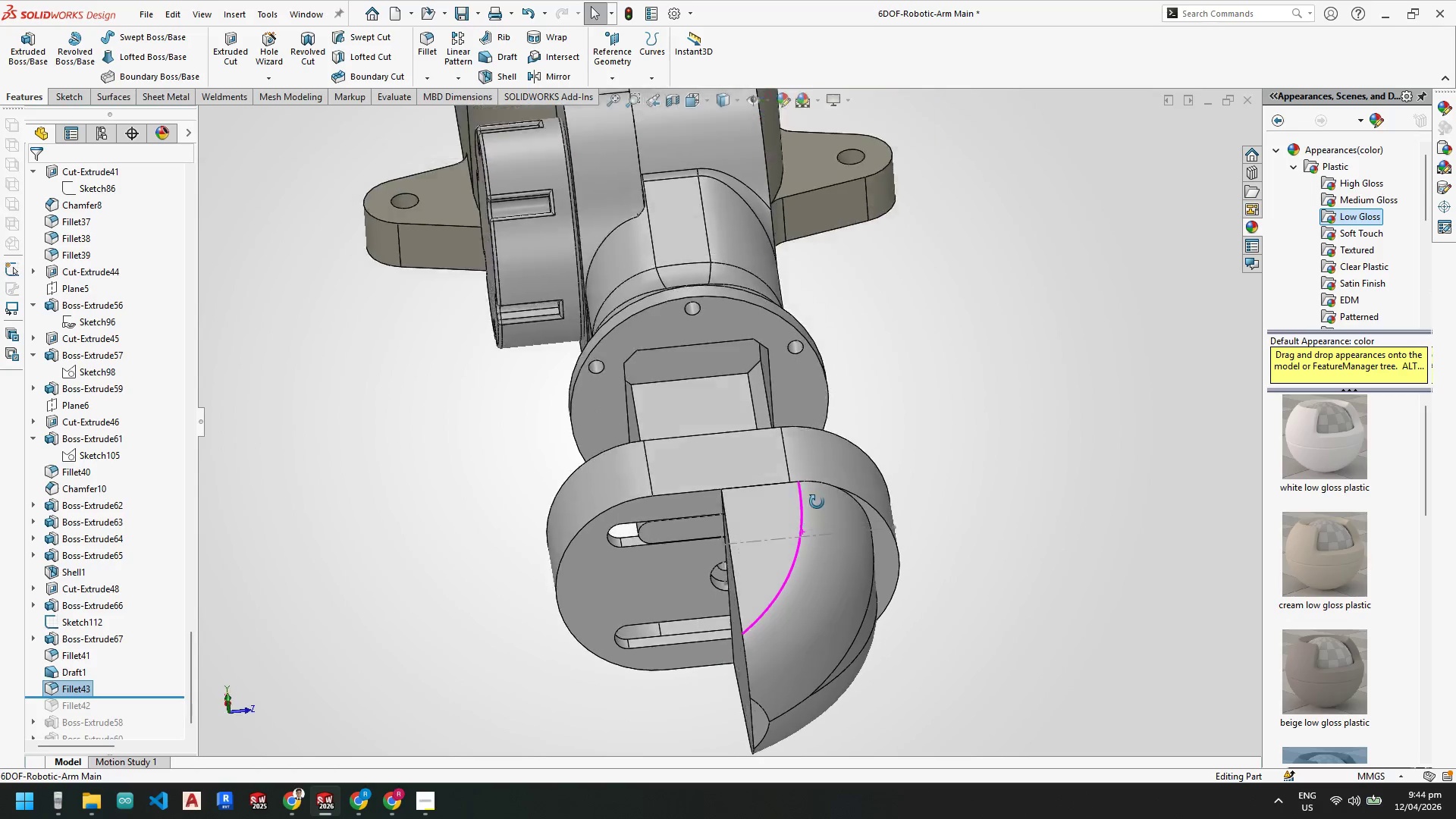 
scroll: coordinate [726, 504], scroll_direction: none, amount: 0.0
 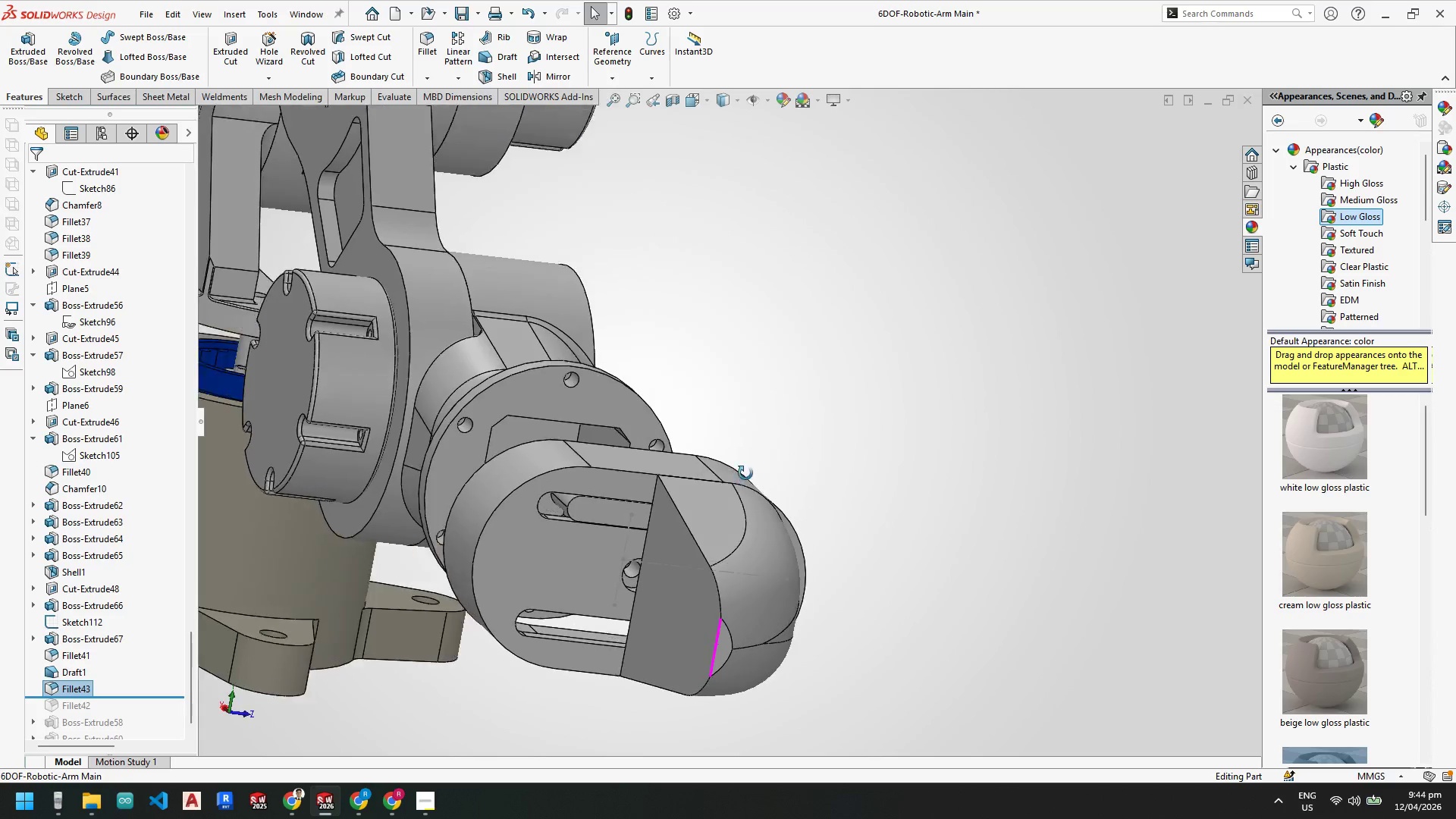 
left_click([617, 487])
 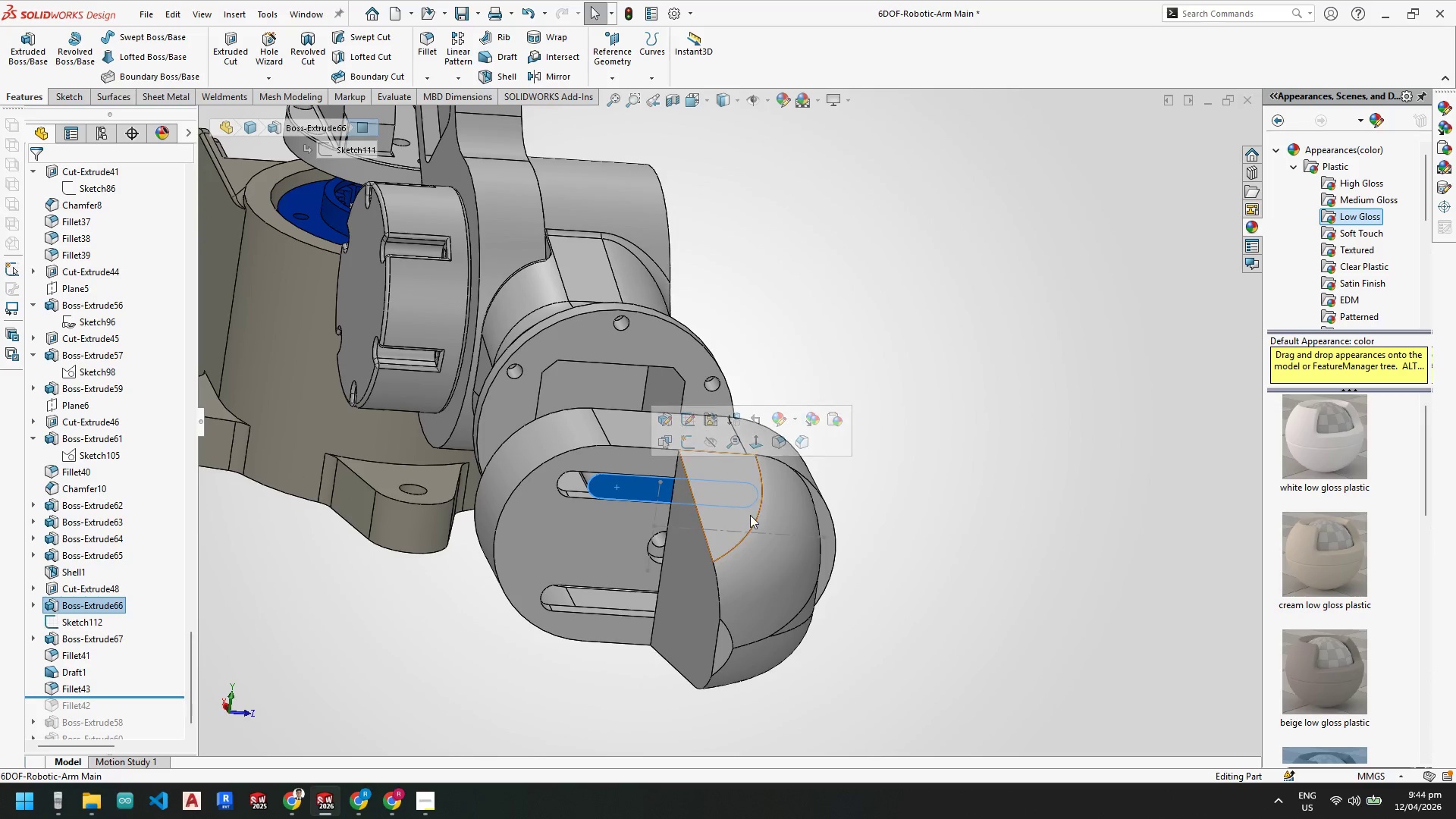 
scroll: coordinate [750, 515], scroll_direction: up, amount: 1.0
 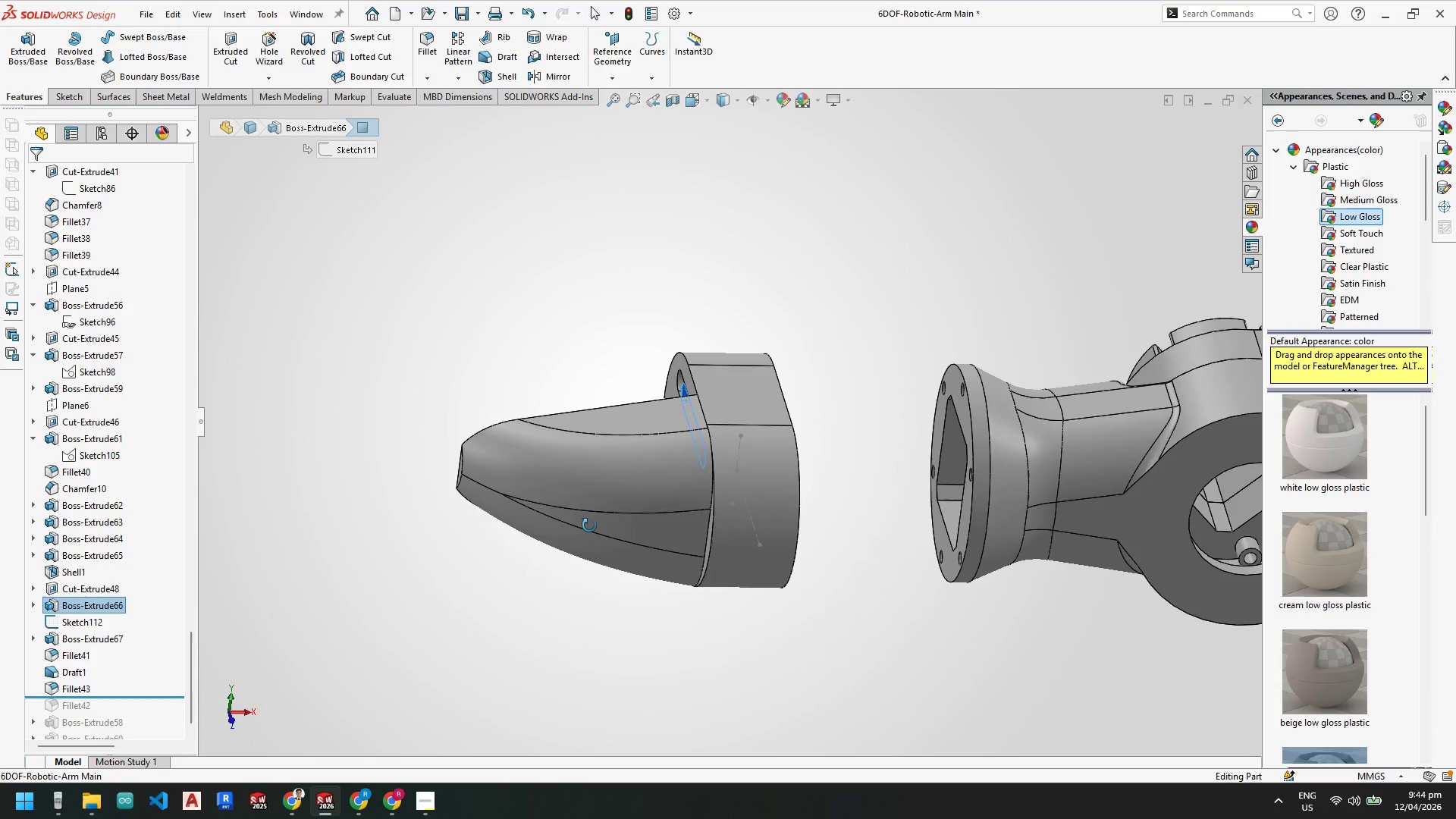 
scroll: coordinate [714, 455], scroll_direction: down, amount: 2.0
 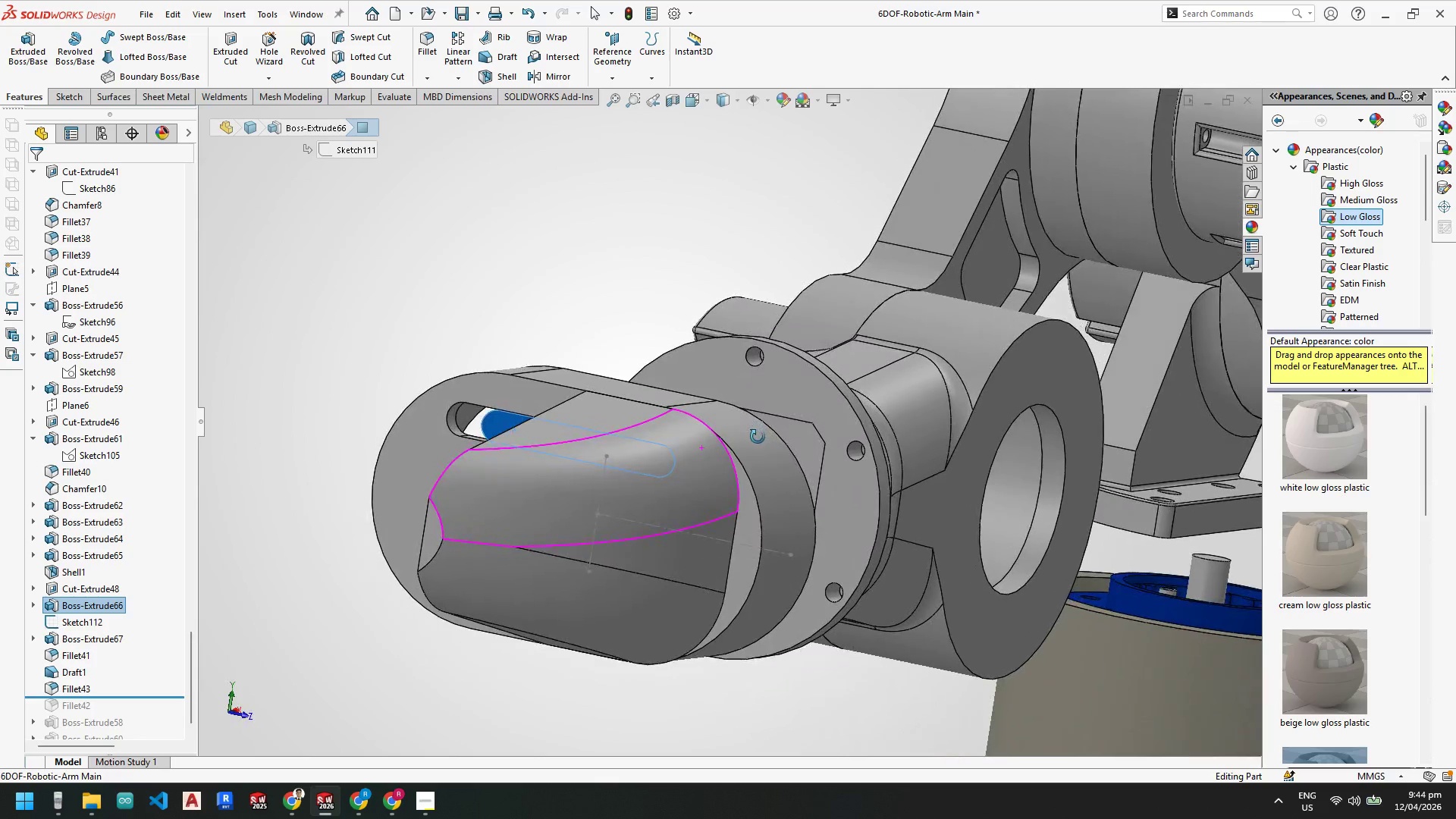 
wait(9.36)
 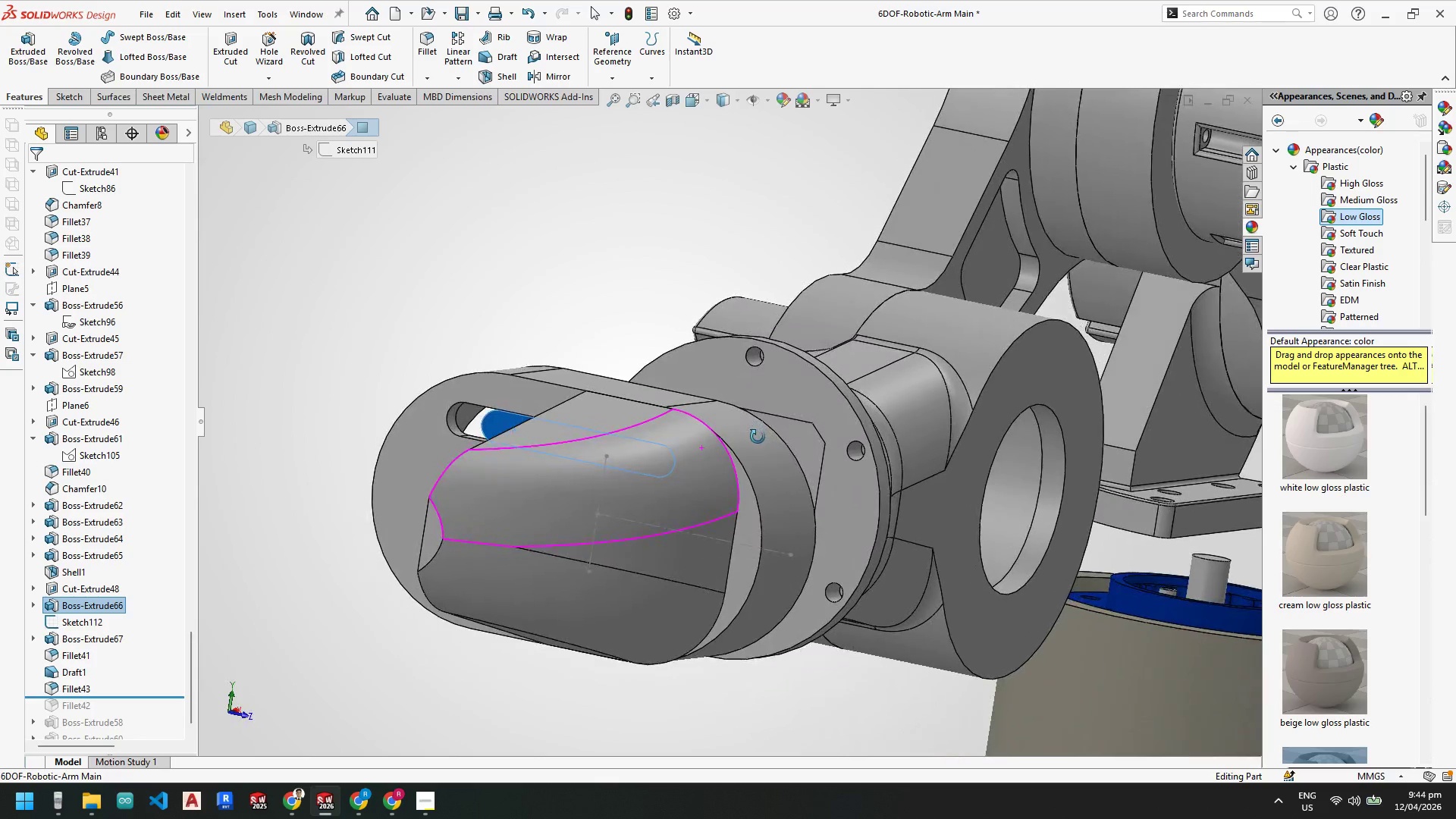 
left_click([691, 494])
 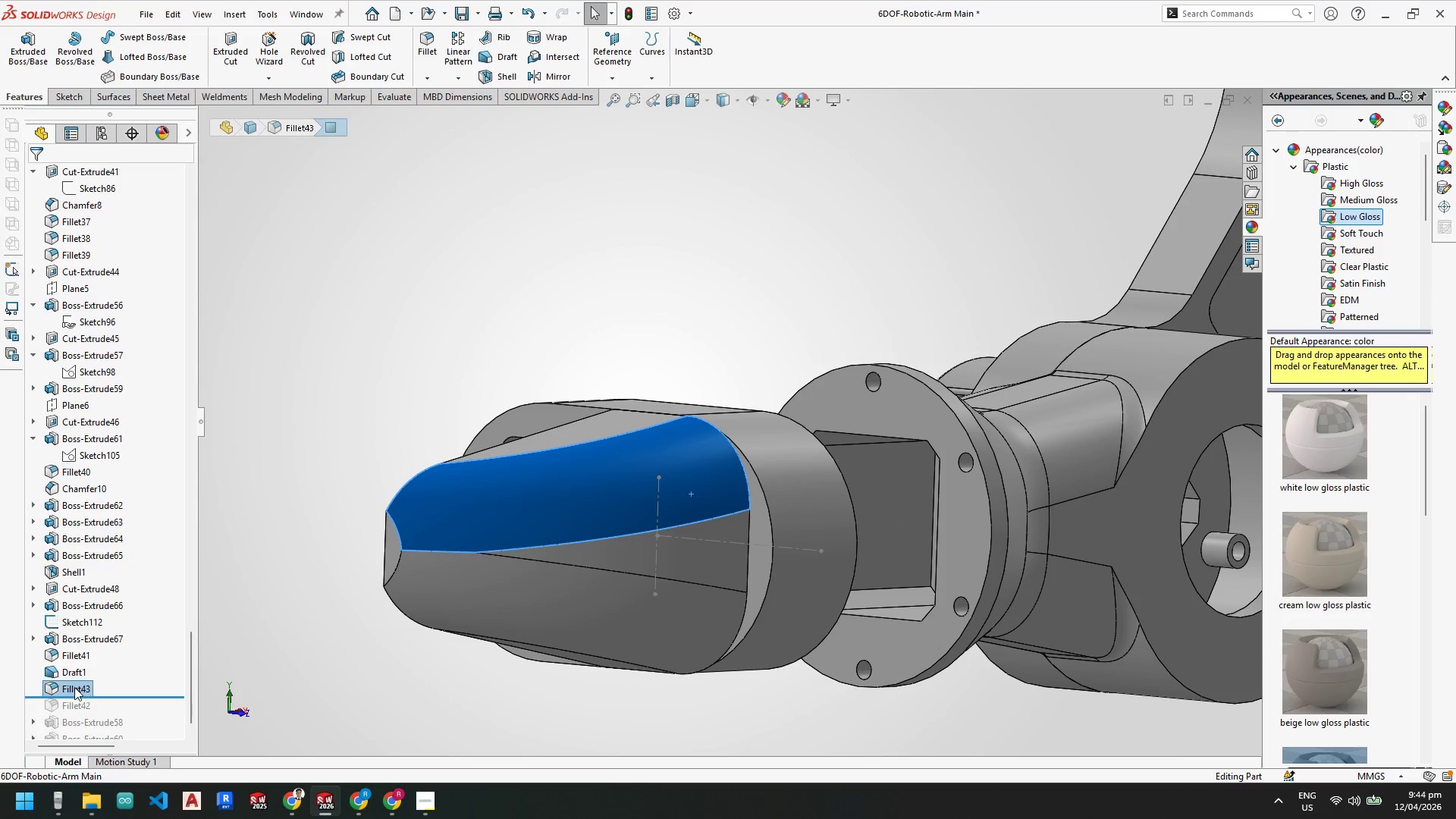 
right_click([73, 687])
 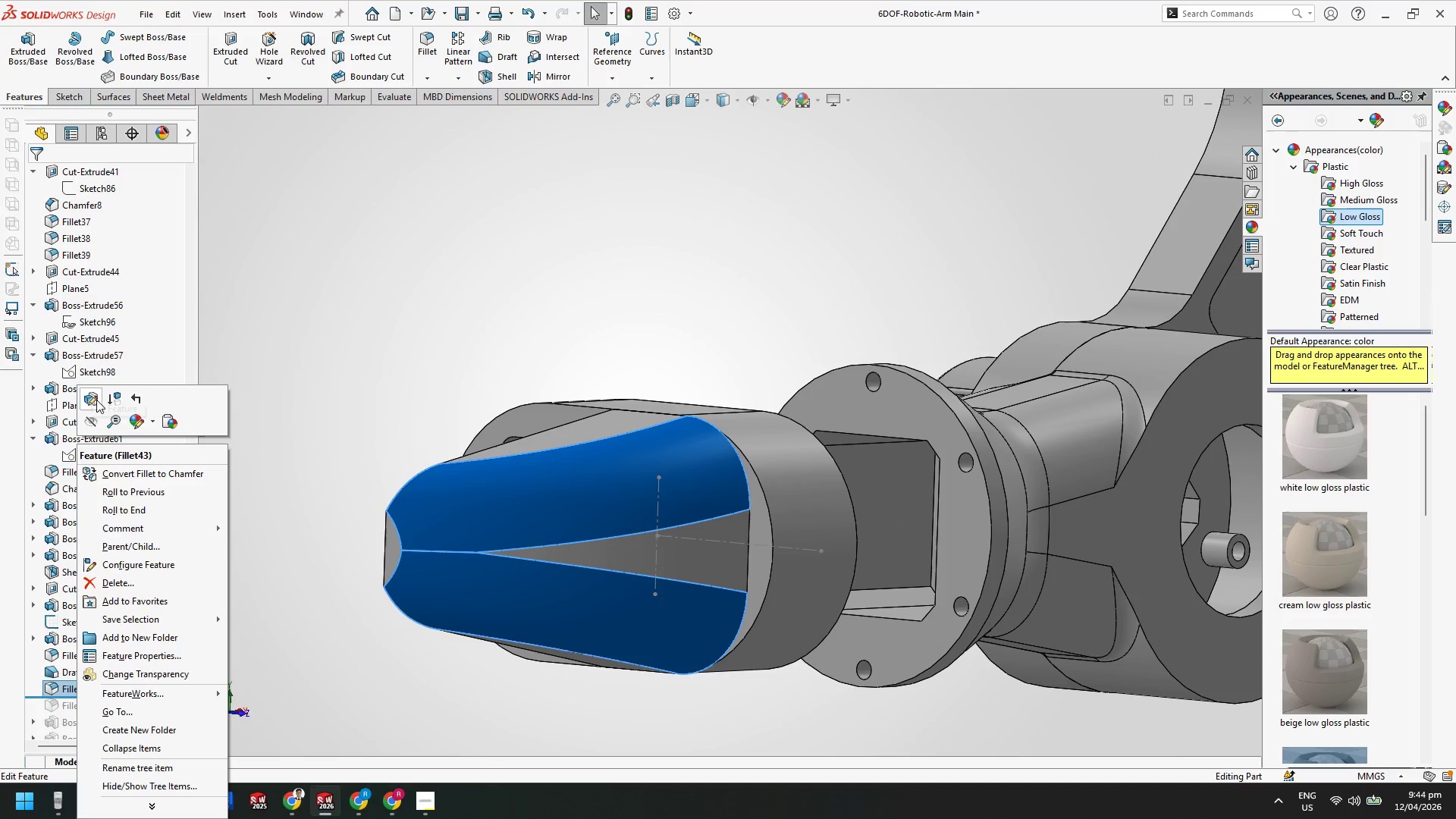 
left_click([92, 400])
 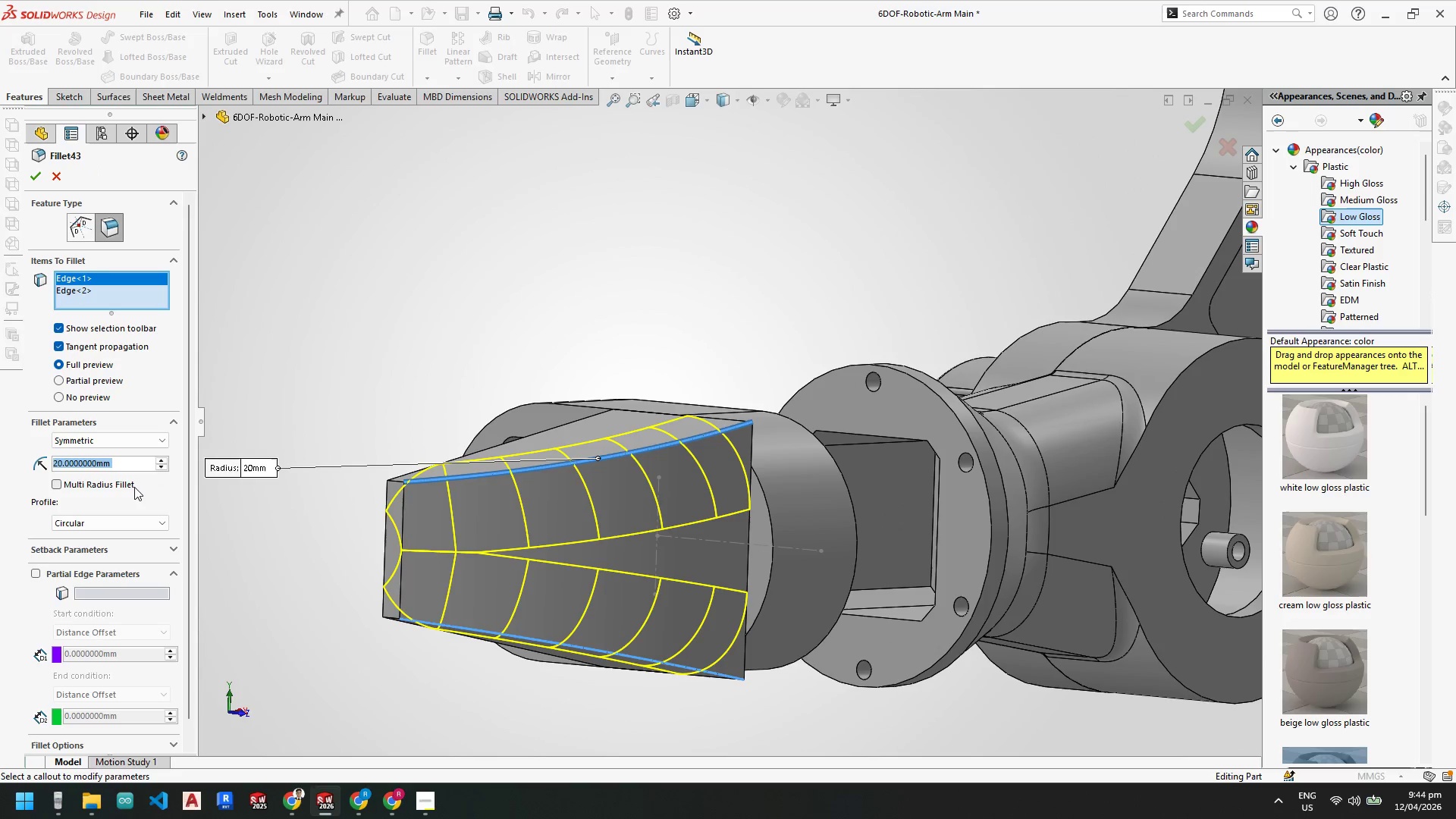 
key(Numpad2)
 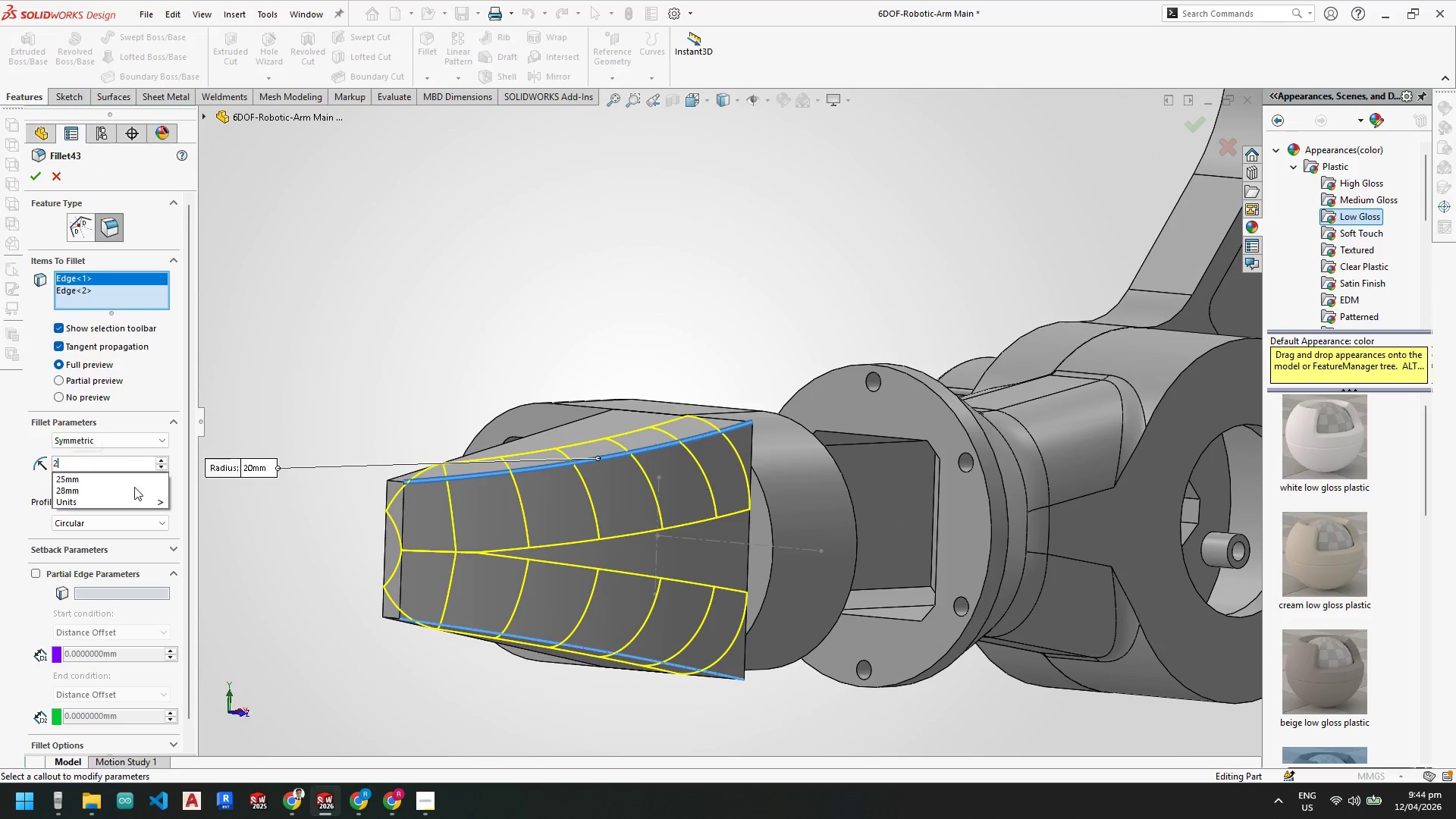 
key(Numpad5)
 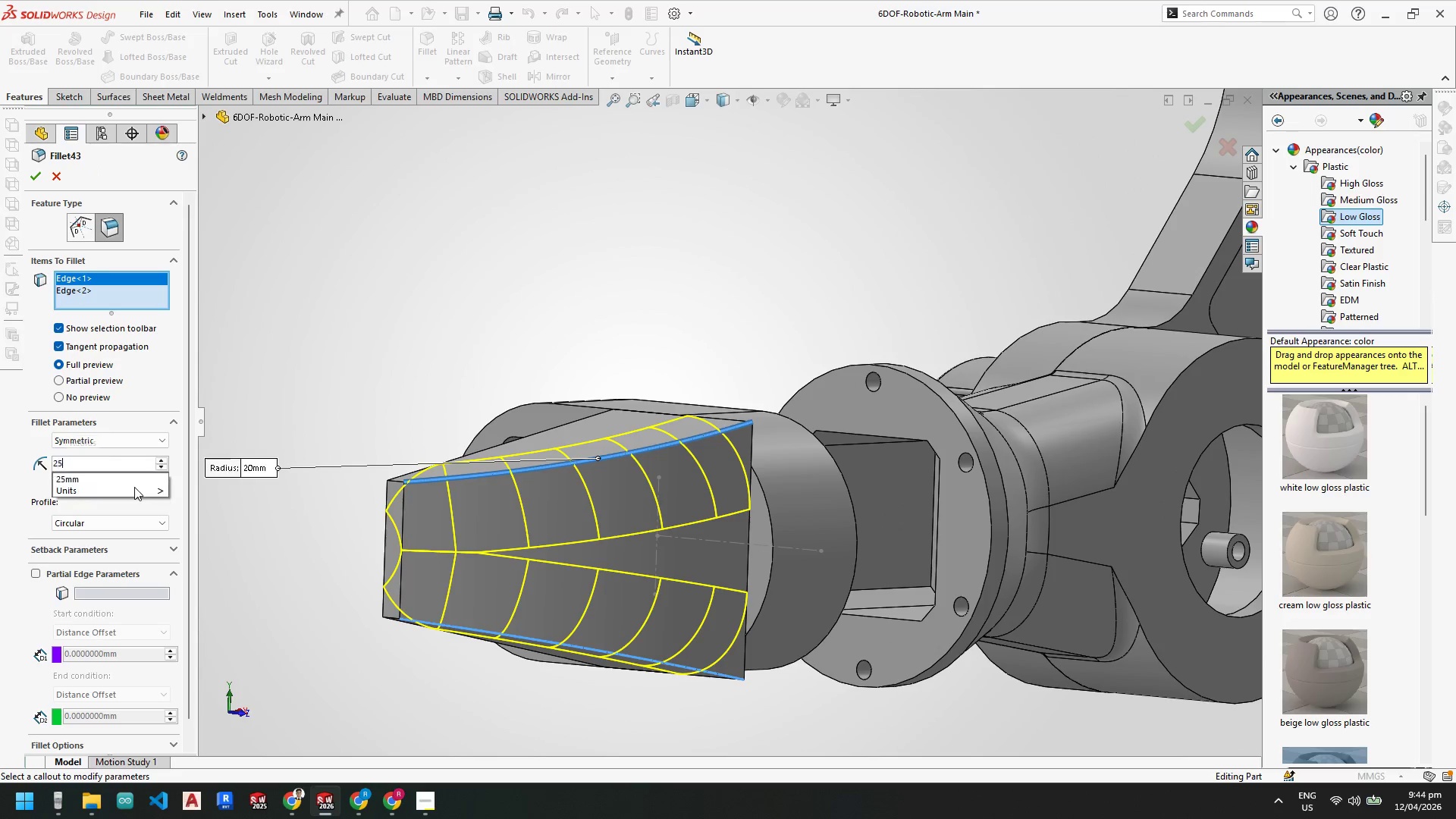 
key(NumpadEnter)
 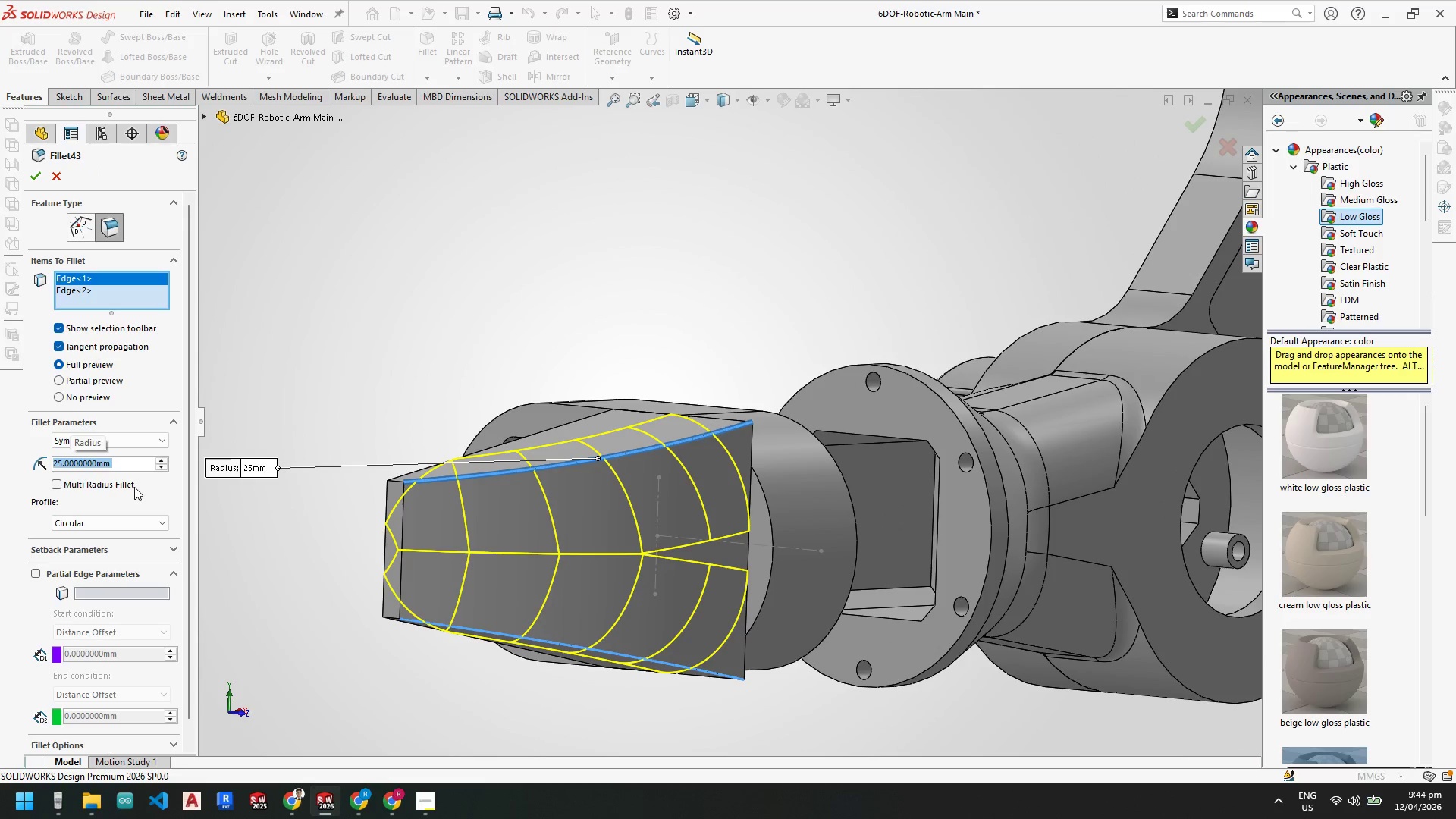 
key(Numpad6)
 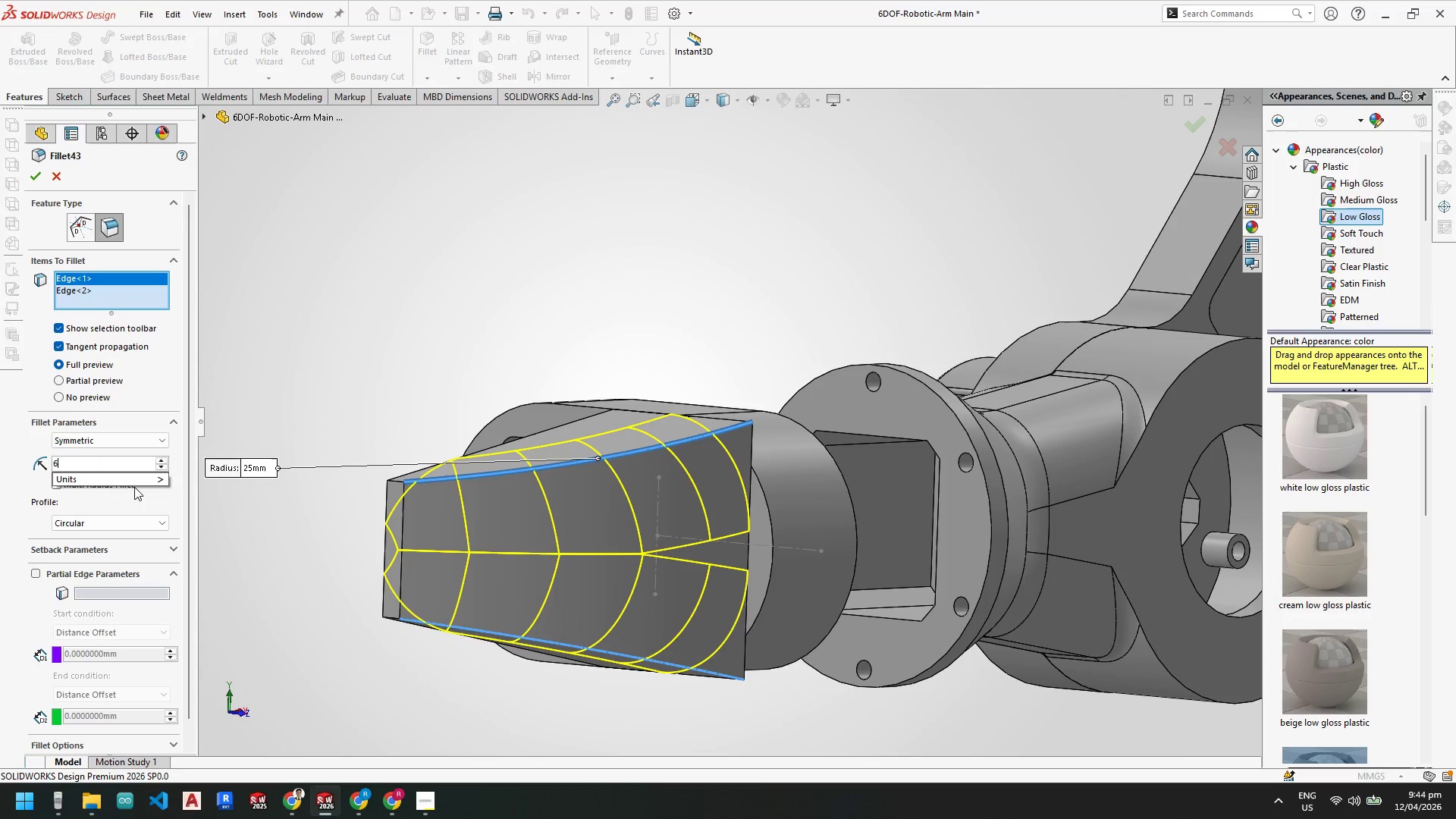 
key(Numpad0)
 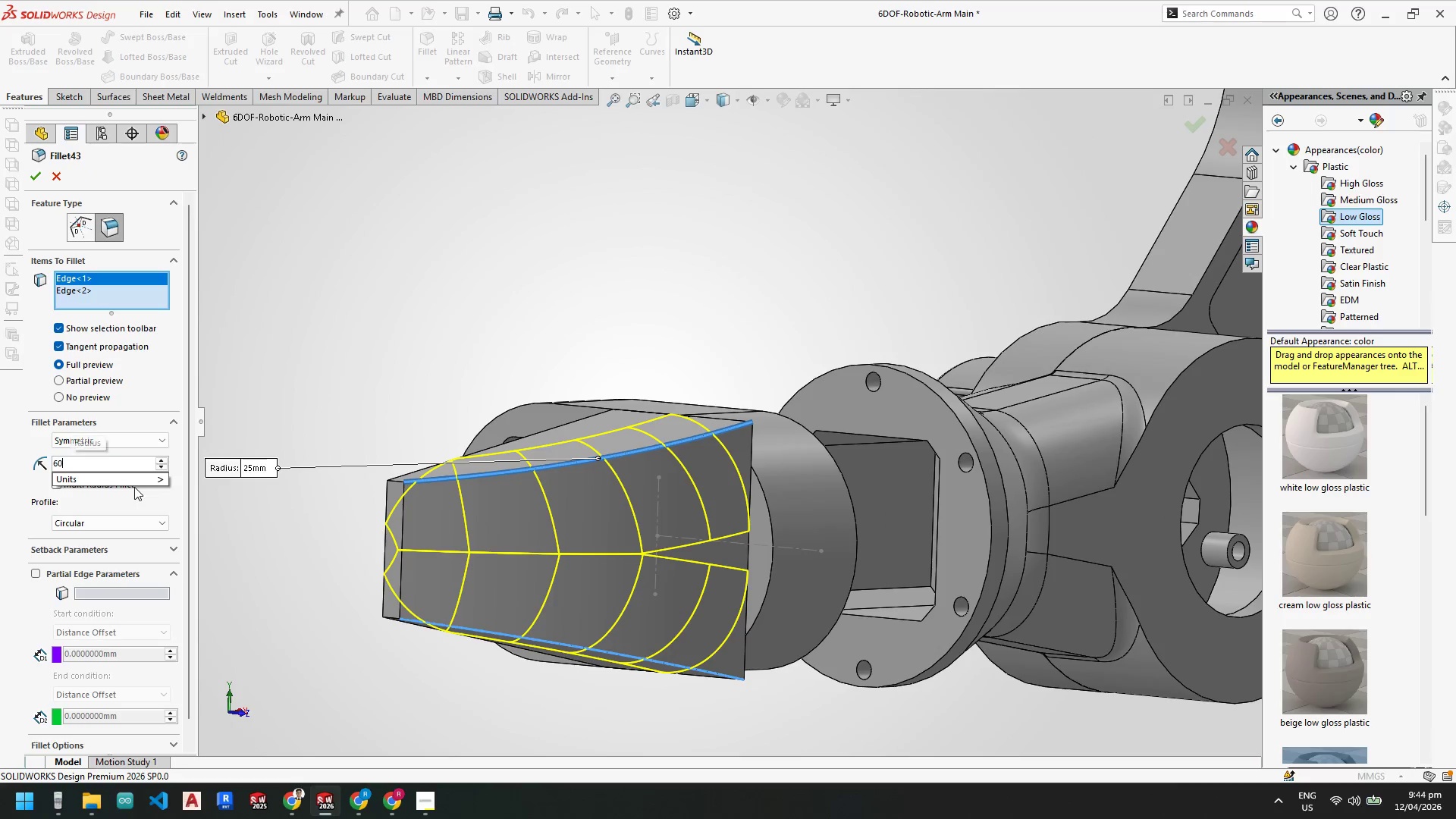 
key(NumpadEnter)
 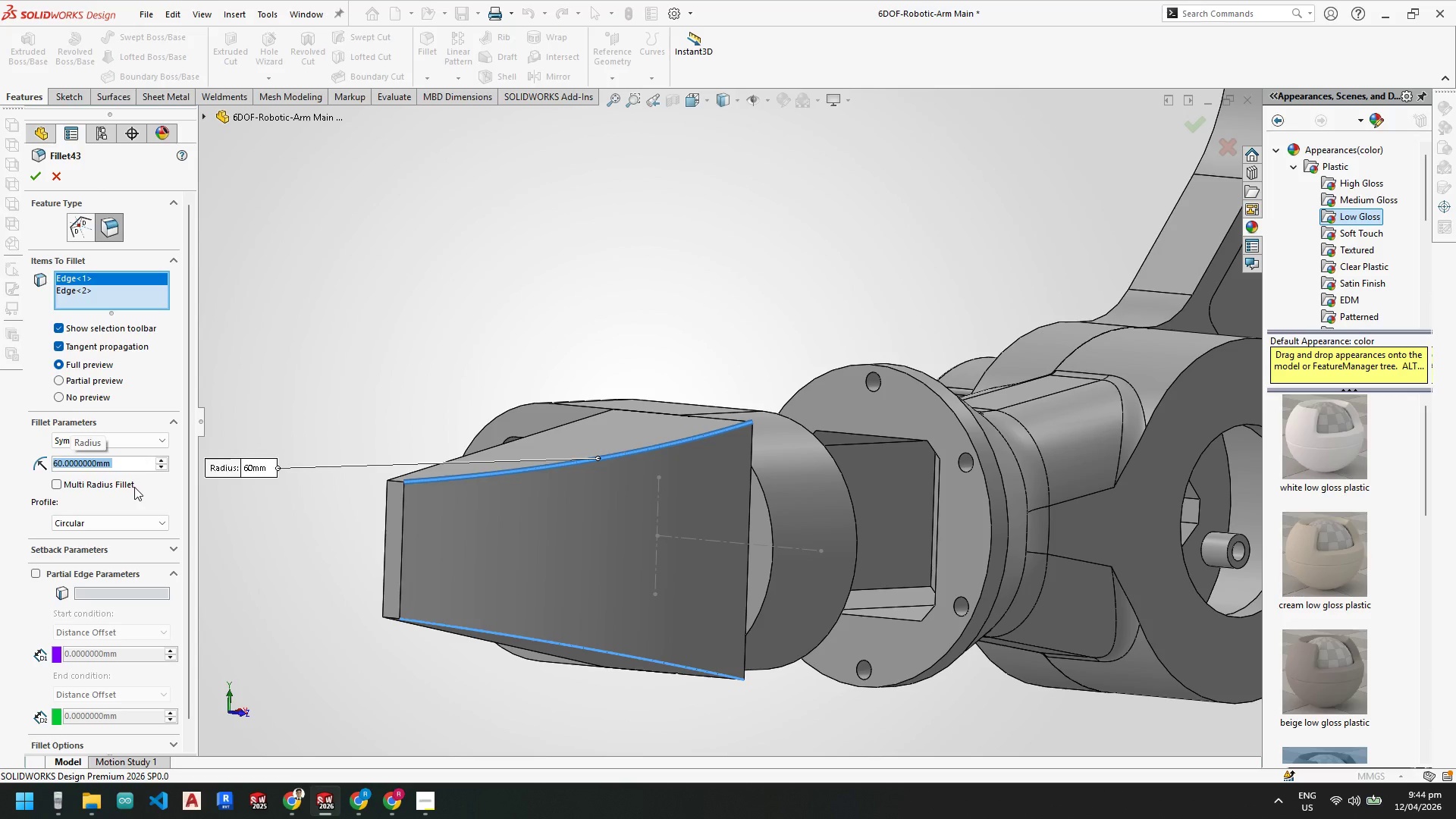 
key(Numpad3)
 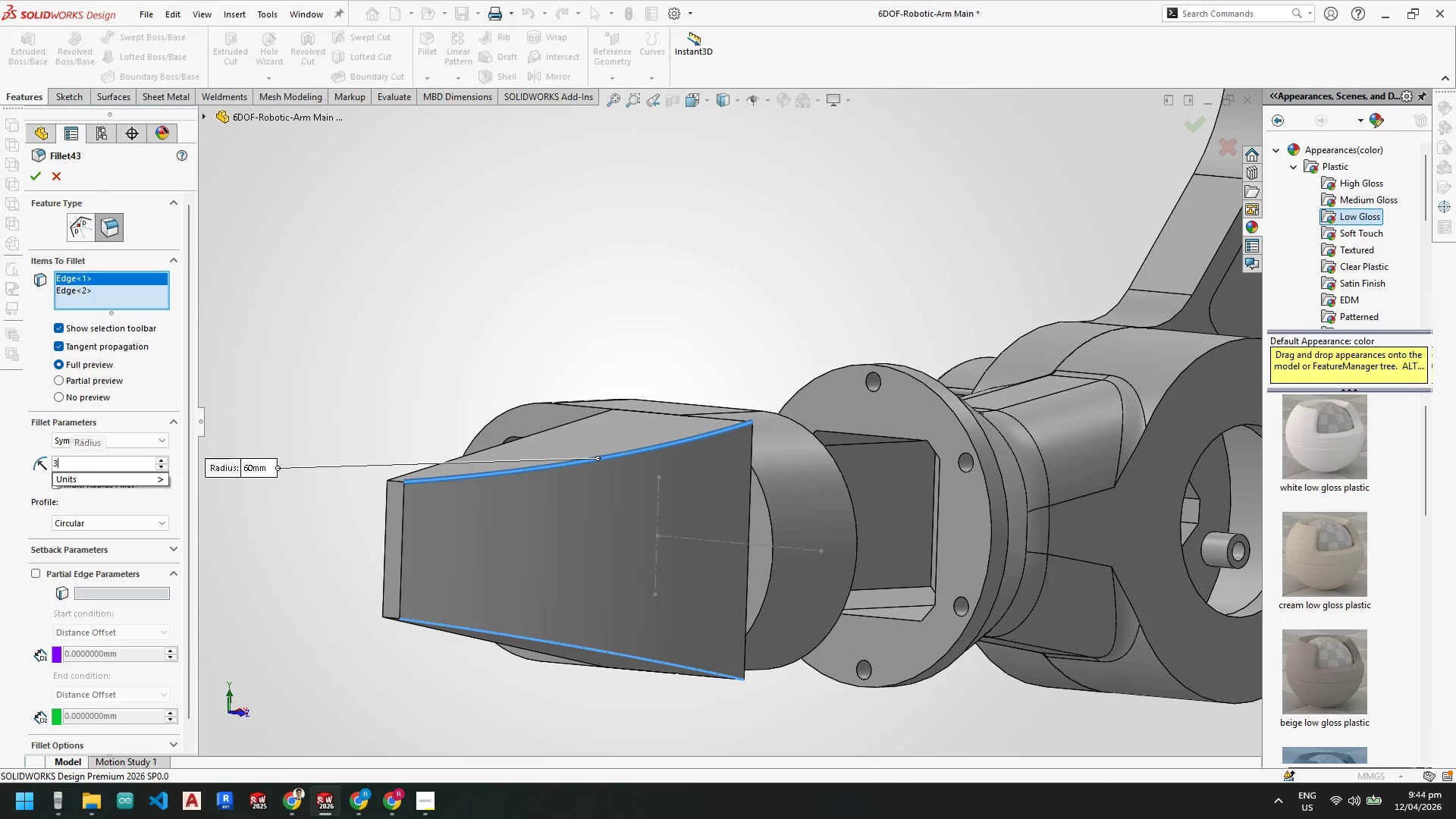 
key(Numpad0)
 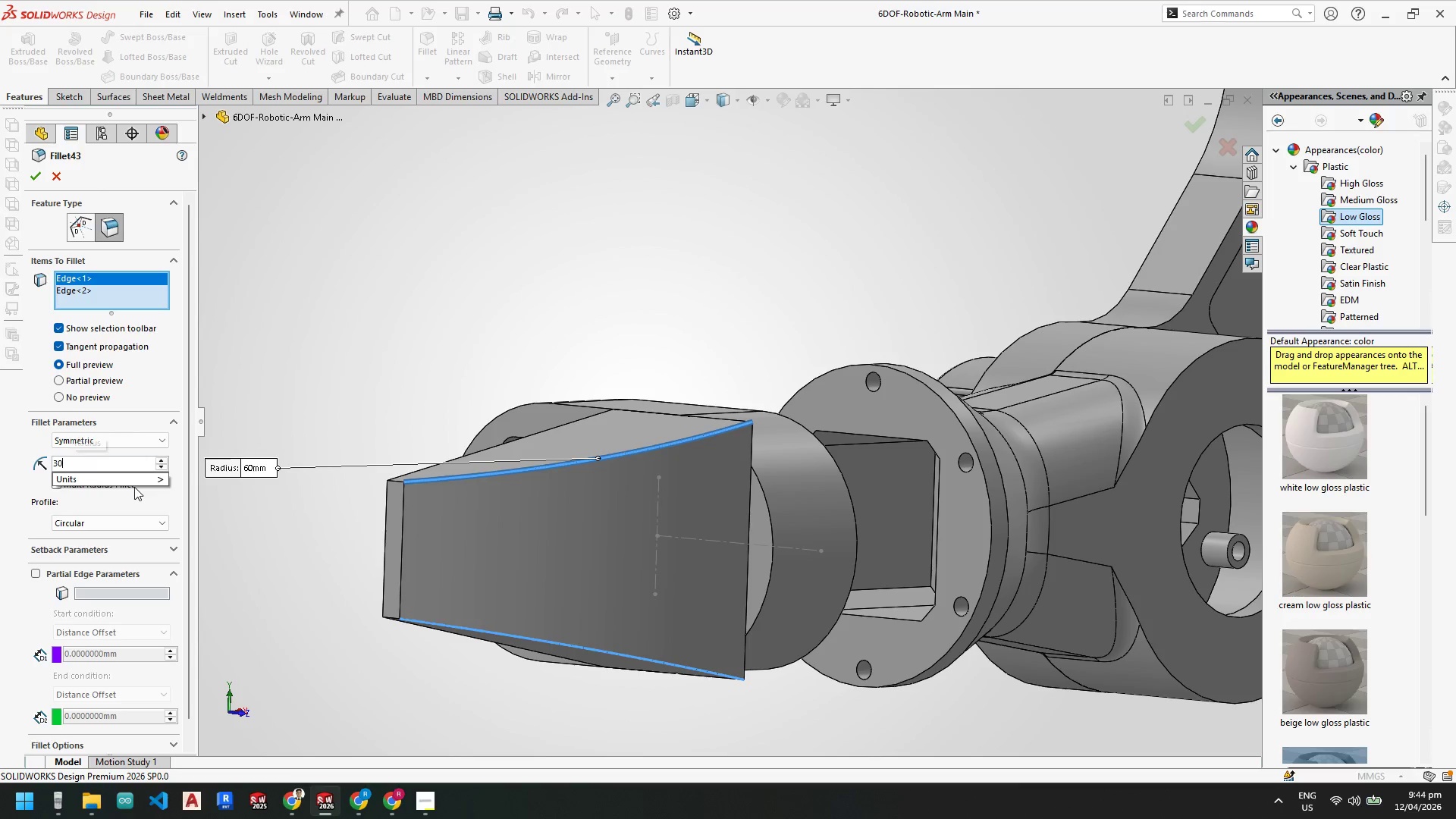 
key(NumpadEnter)
 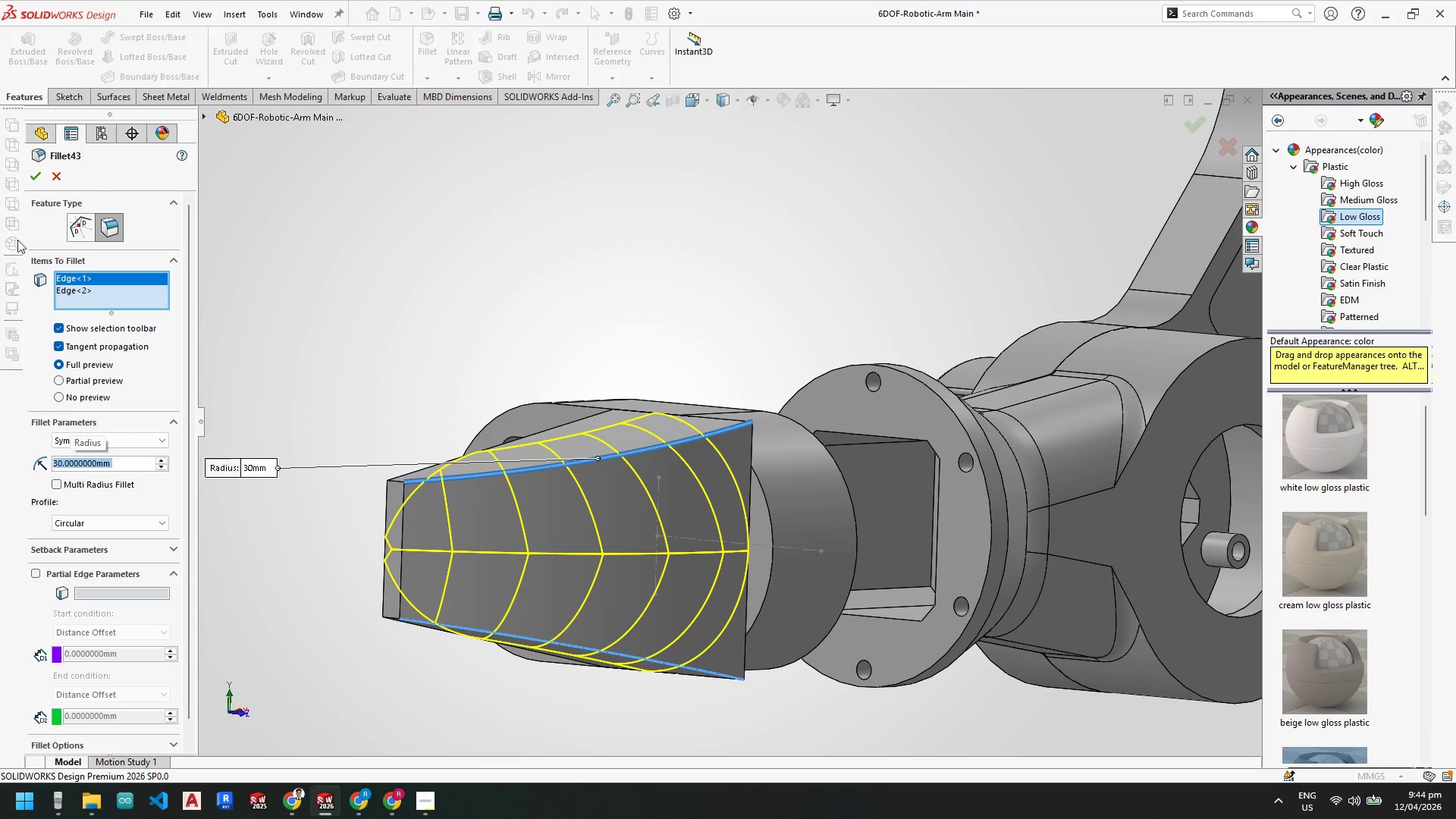 
left_click([30, 178])
 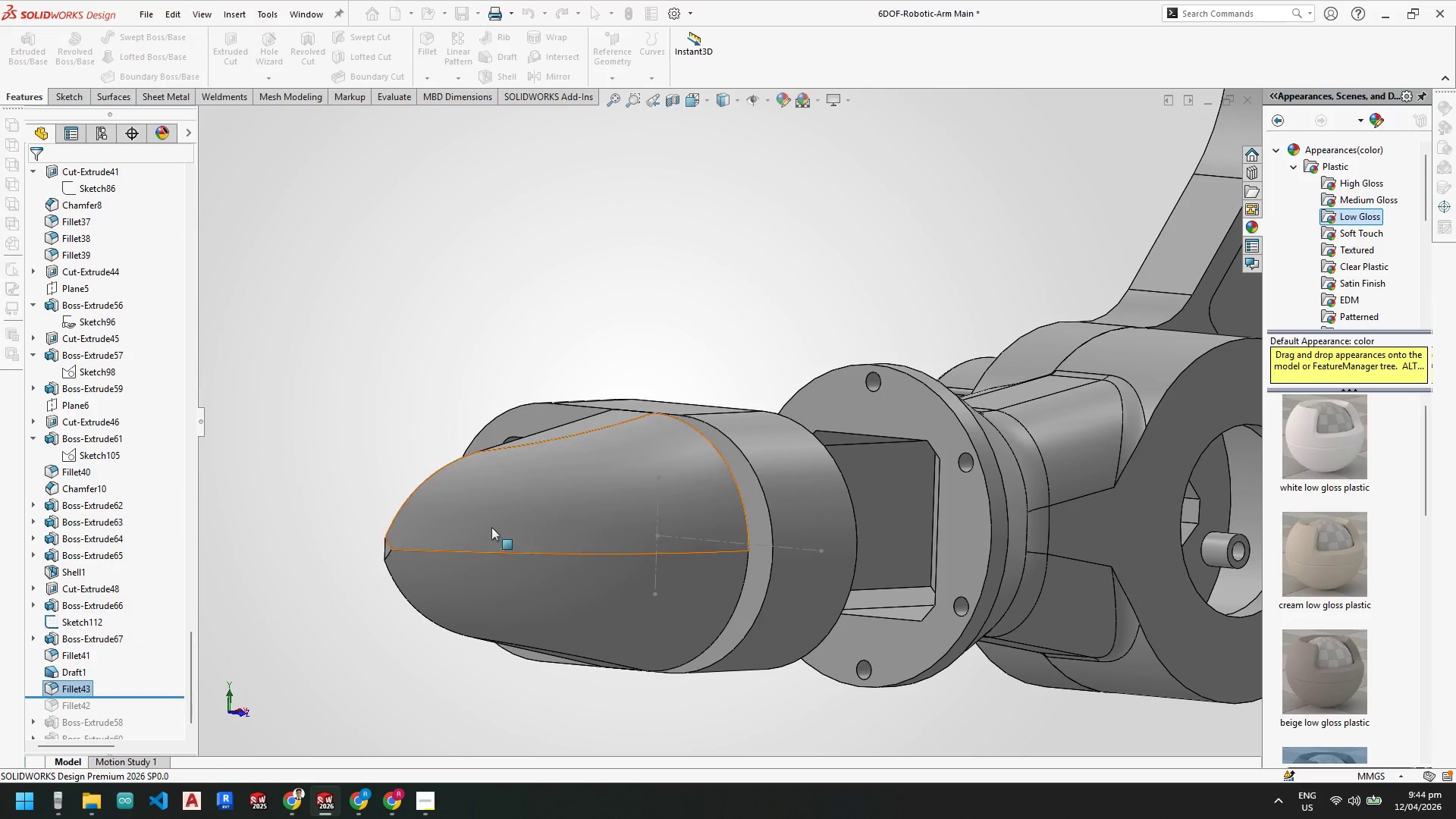 
scroll: coordinate [425, 552], scroll_direction: down, amount: 1.0
 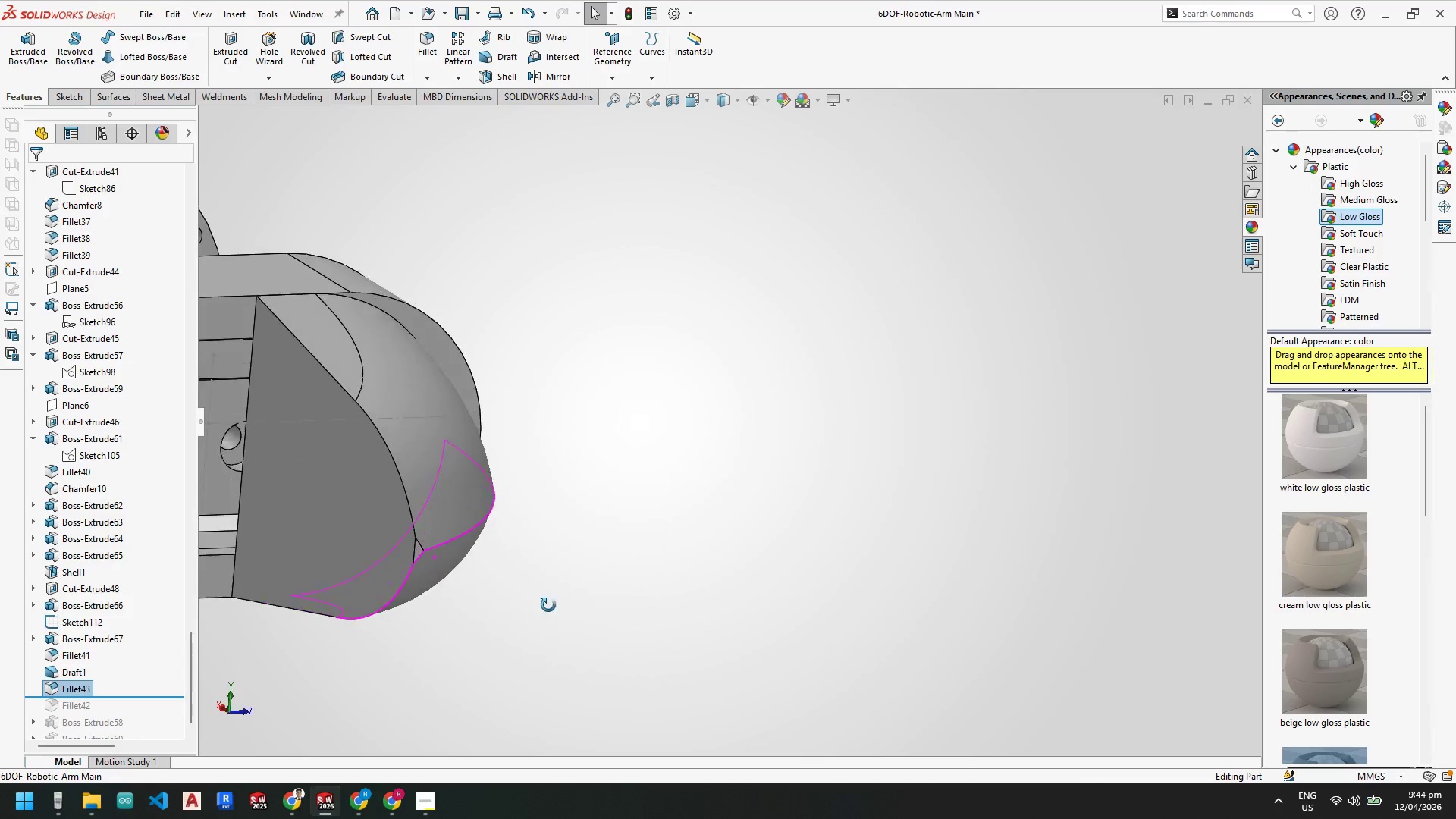 
scroll: coordinate [543, 619], scroll_direction: up, amount: 4.0
 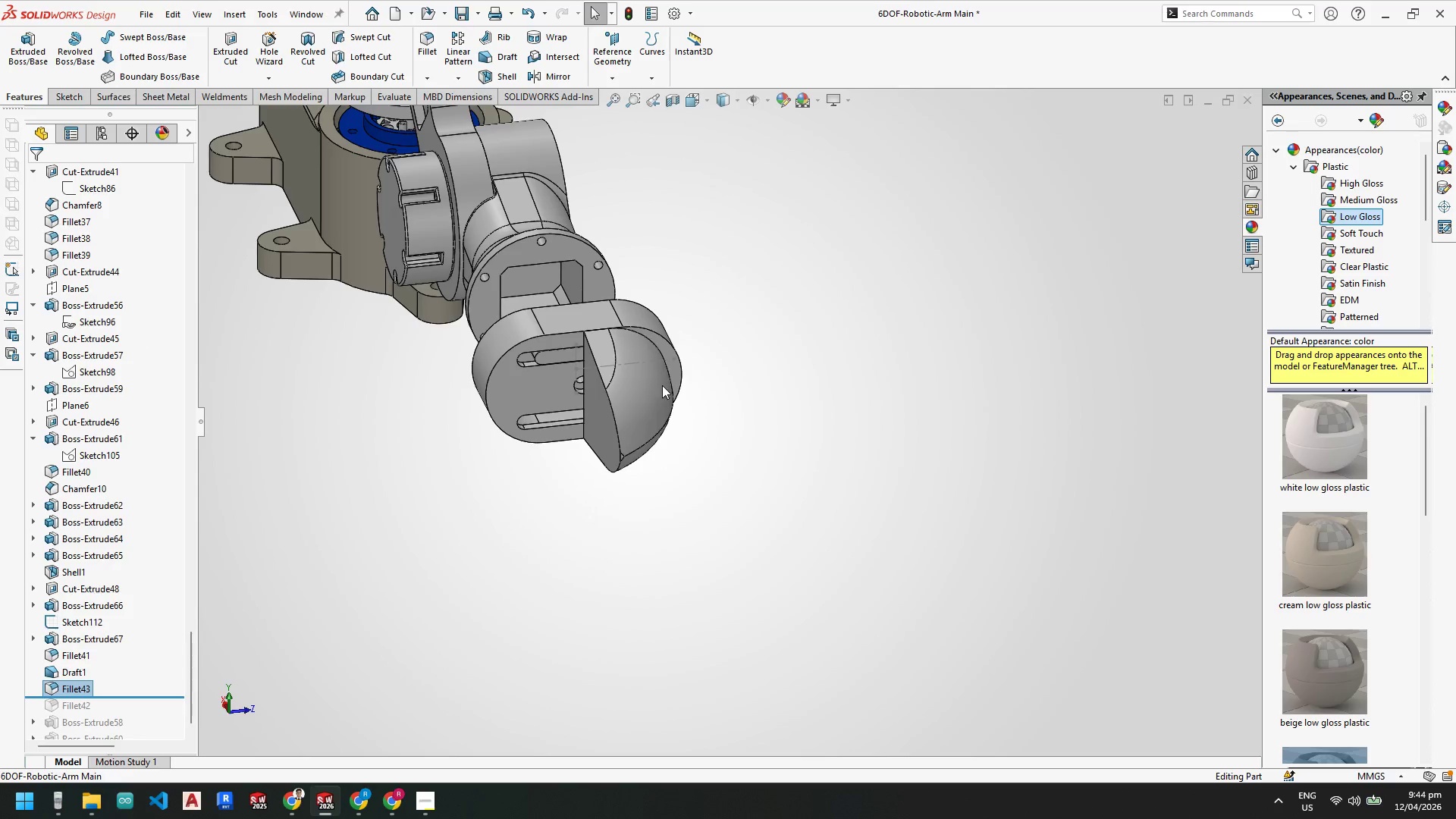 
scroll: coordinate [661, 387], scroll_direction: down, amount: 1.0
 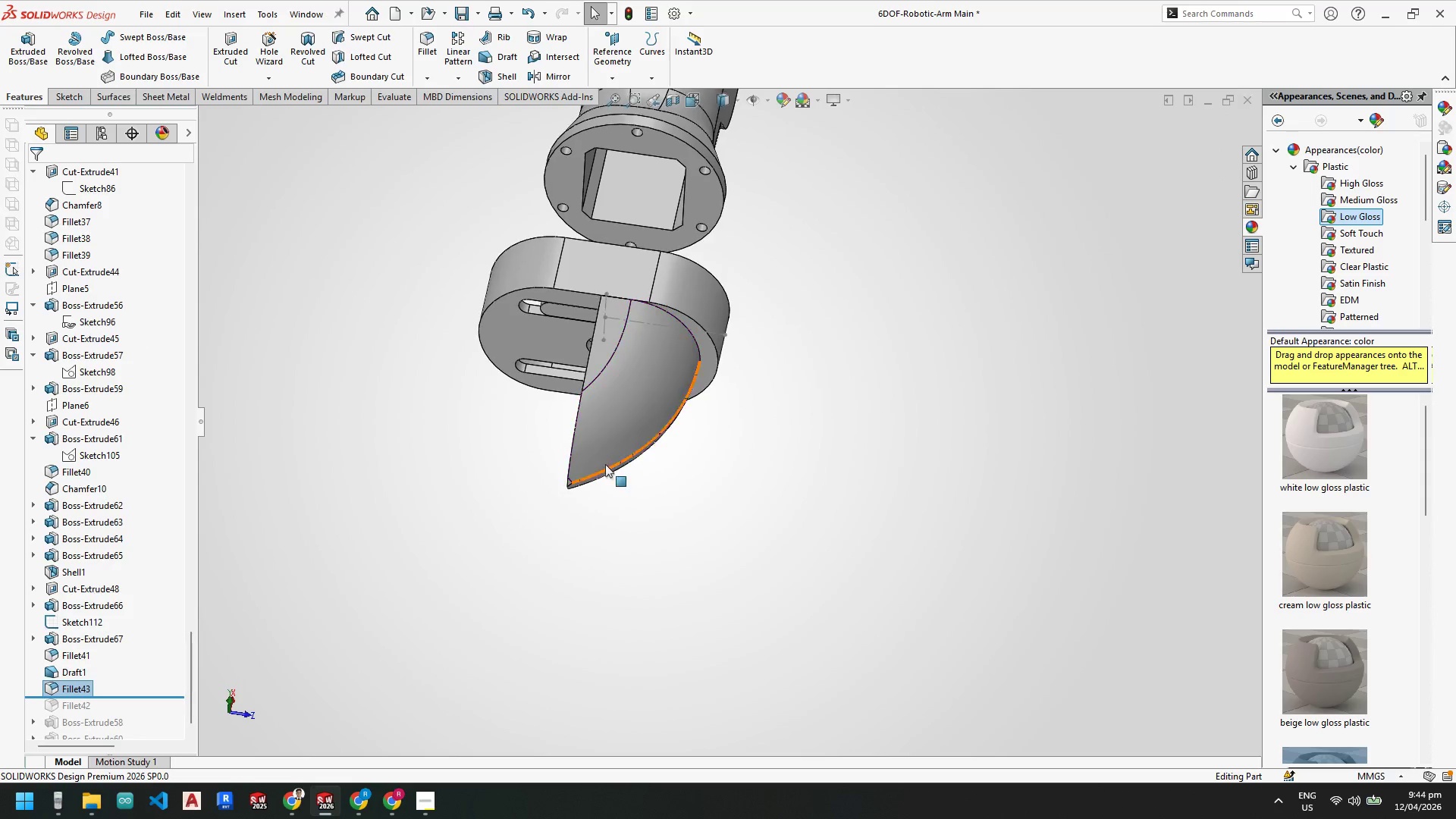 
left_click_drag(start_coordinate=[137, 697], to_coordinate=[136, 710])
 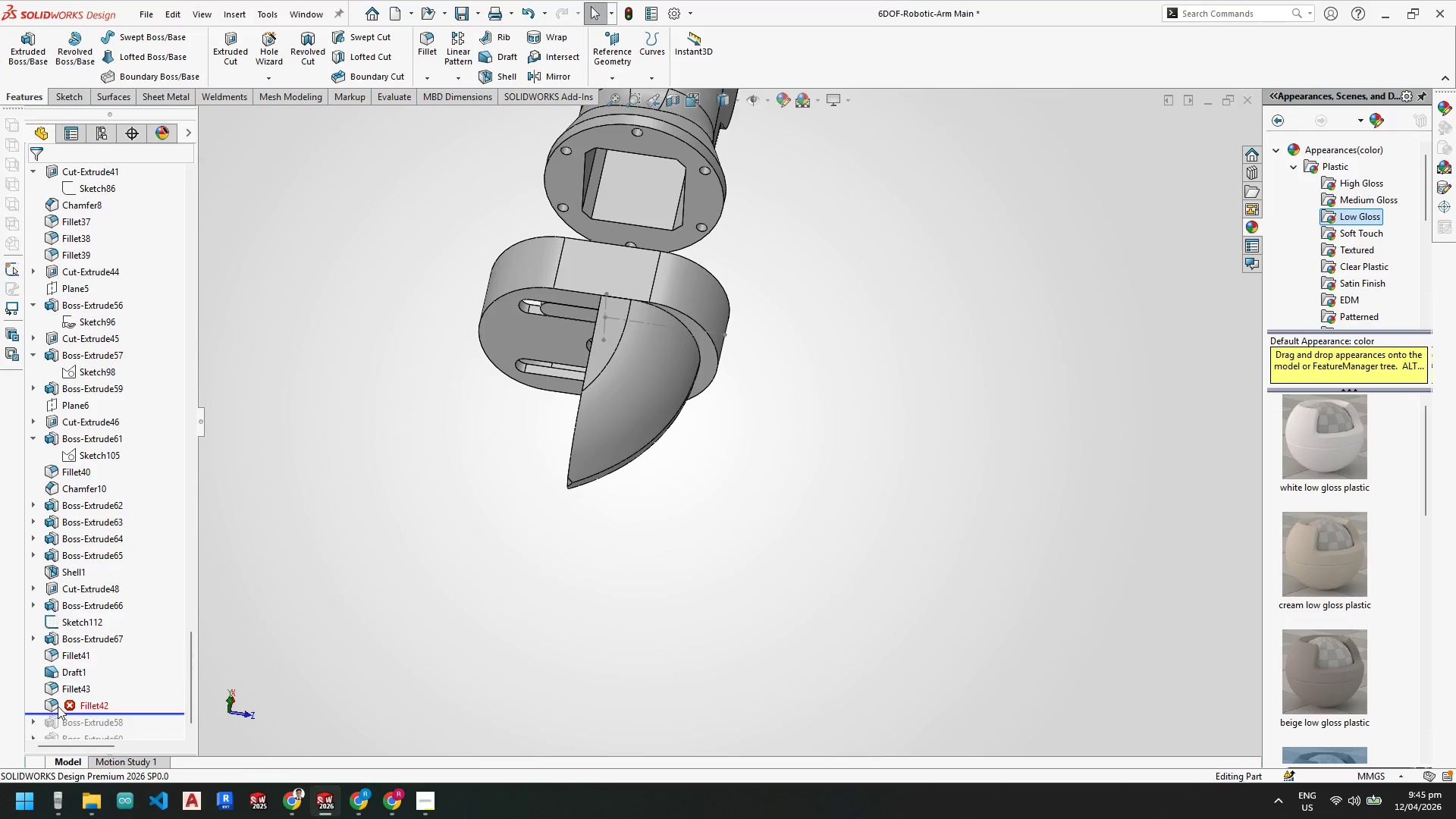 
left_click([78, 700])
 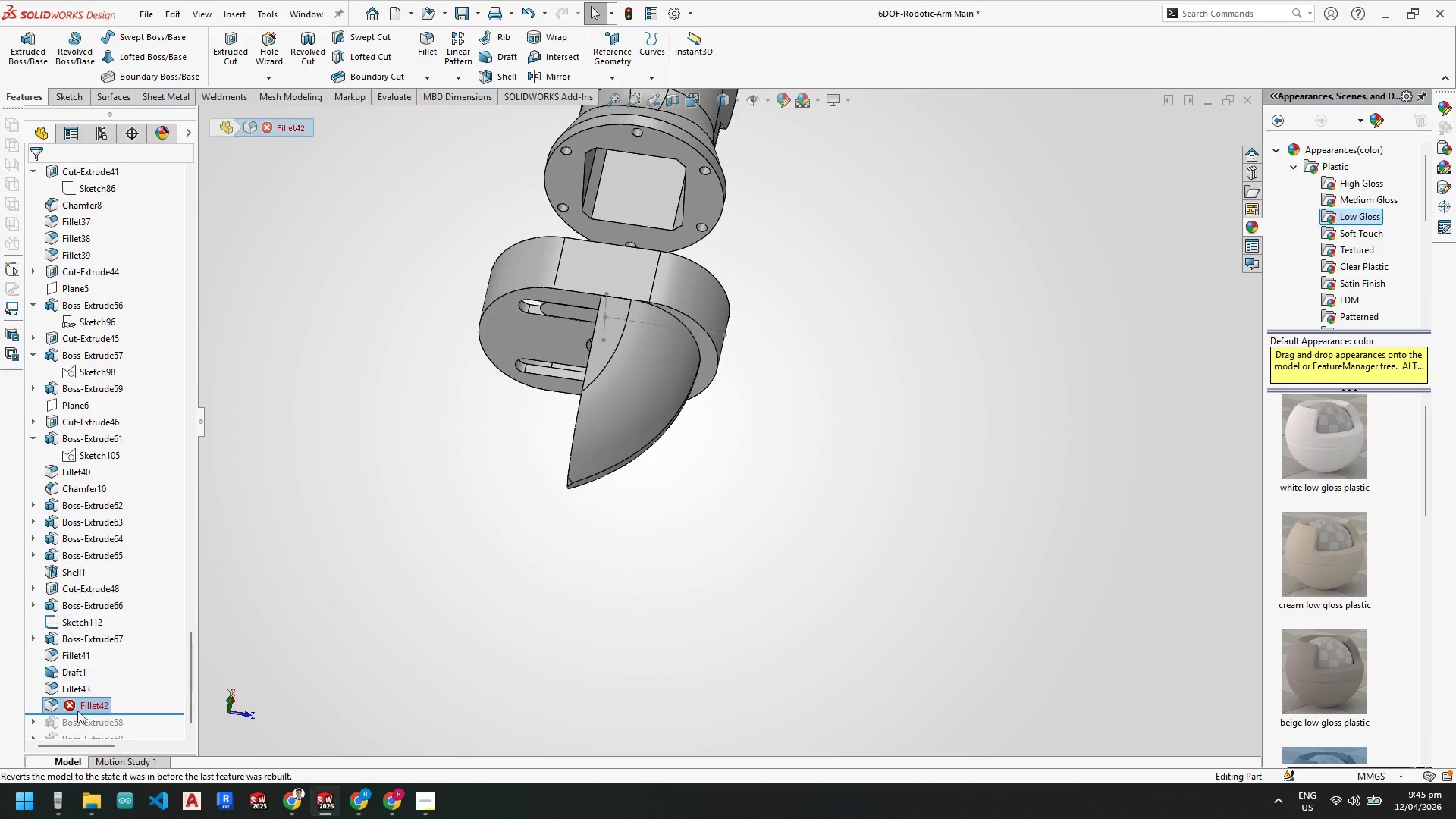 
right_click([61, 702])
 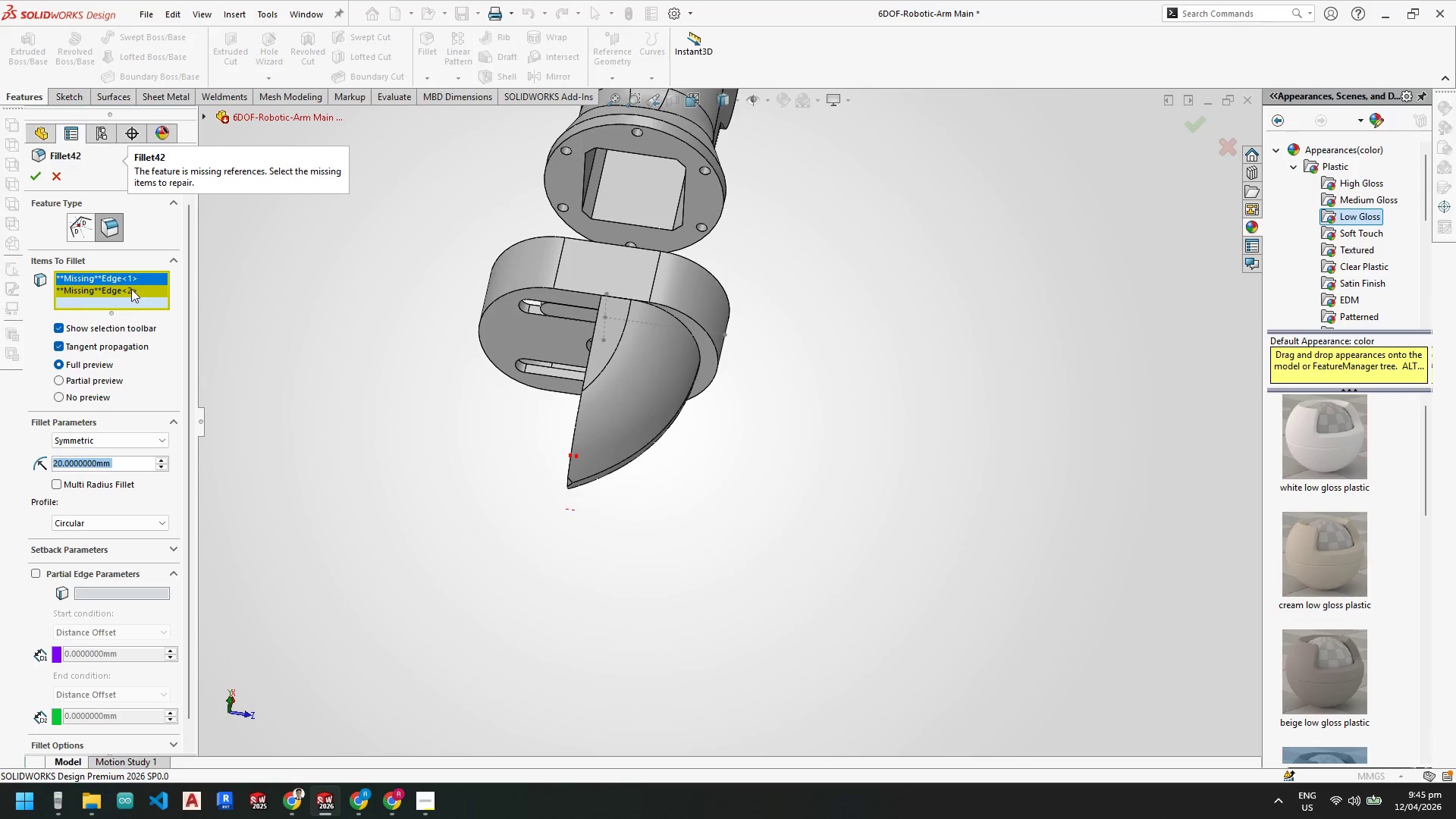 
left_click([58, 180])
 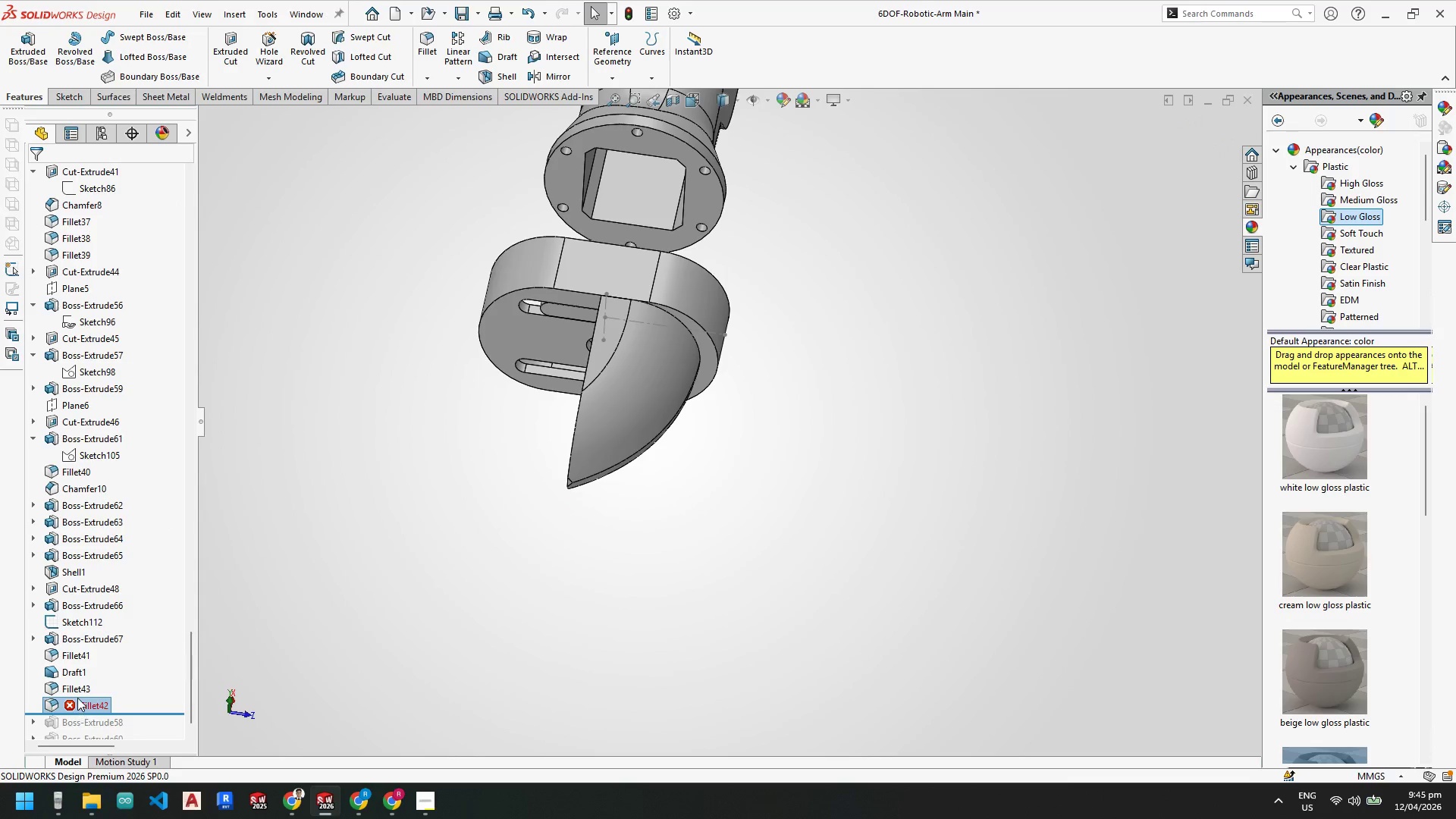 
key(Delete)
 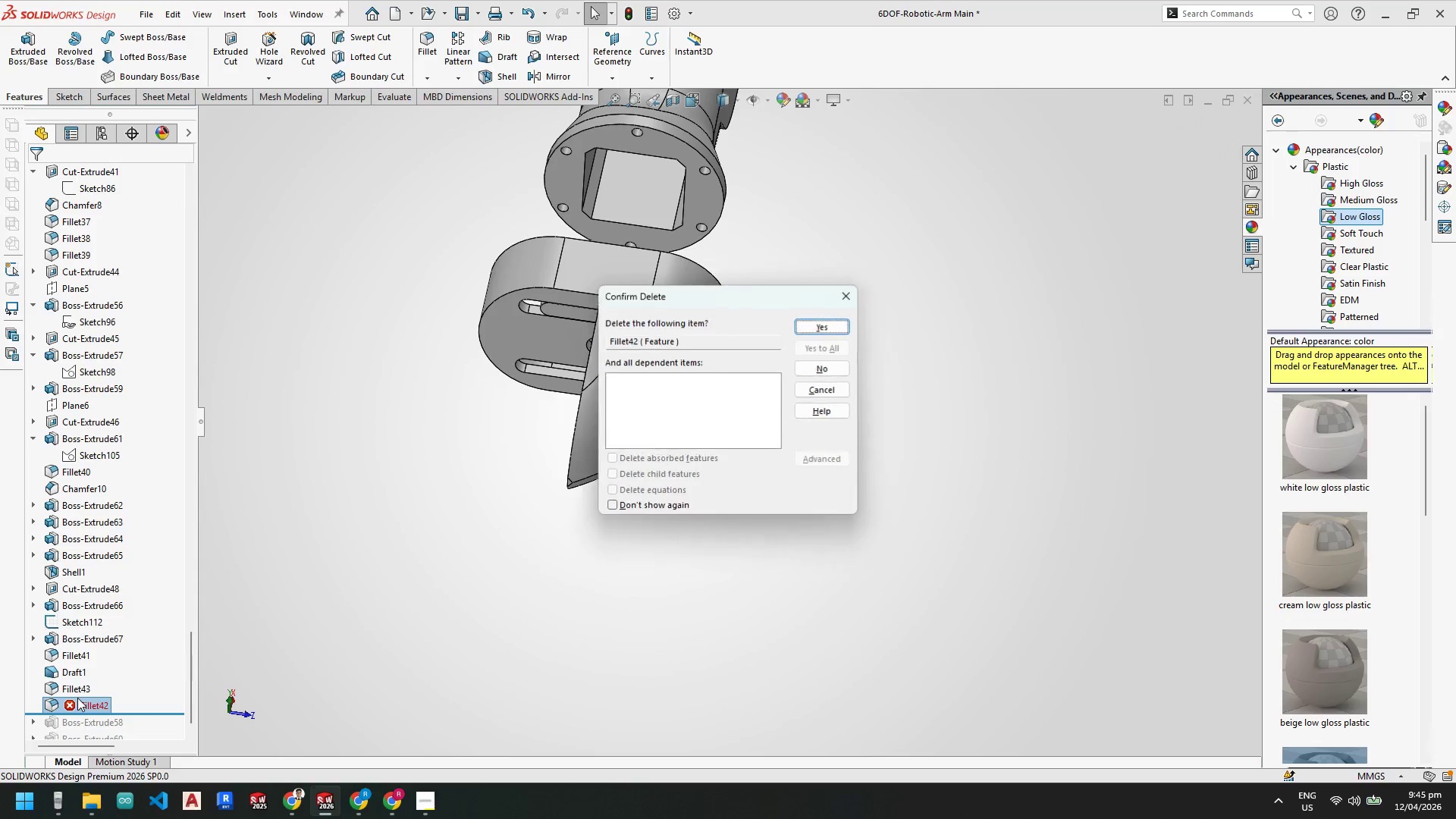 
key(NumpadEnter)
 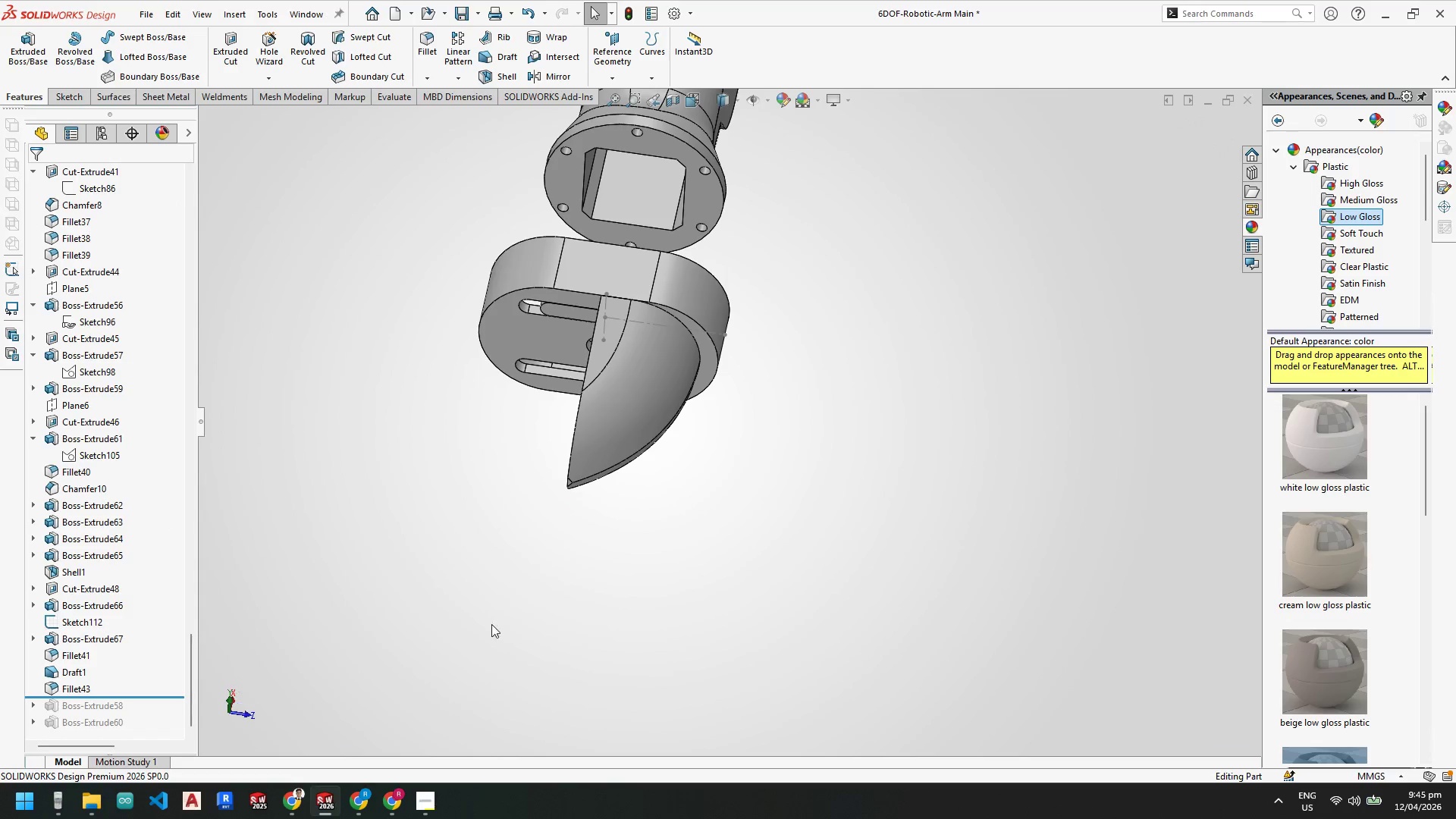 
scroll: coordinate [777, 398], scroll_direction: up, amount: 2.0
 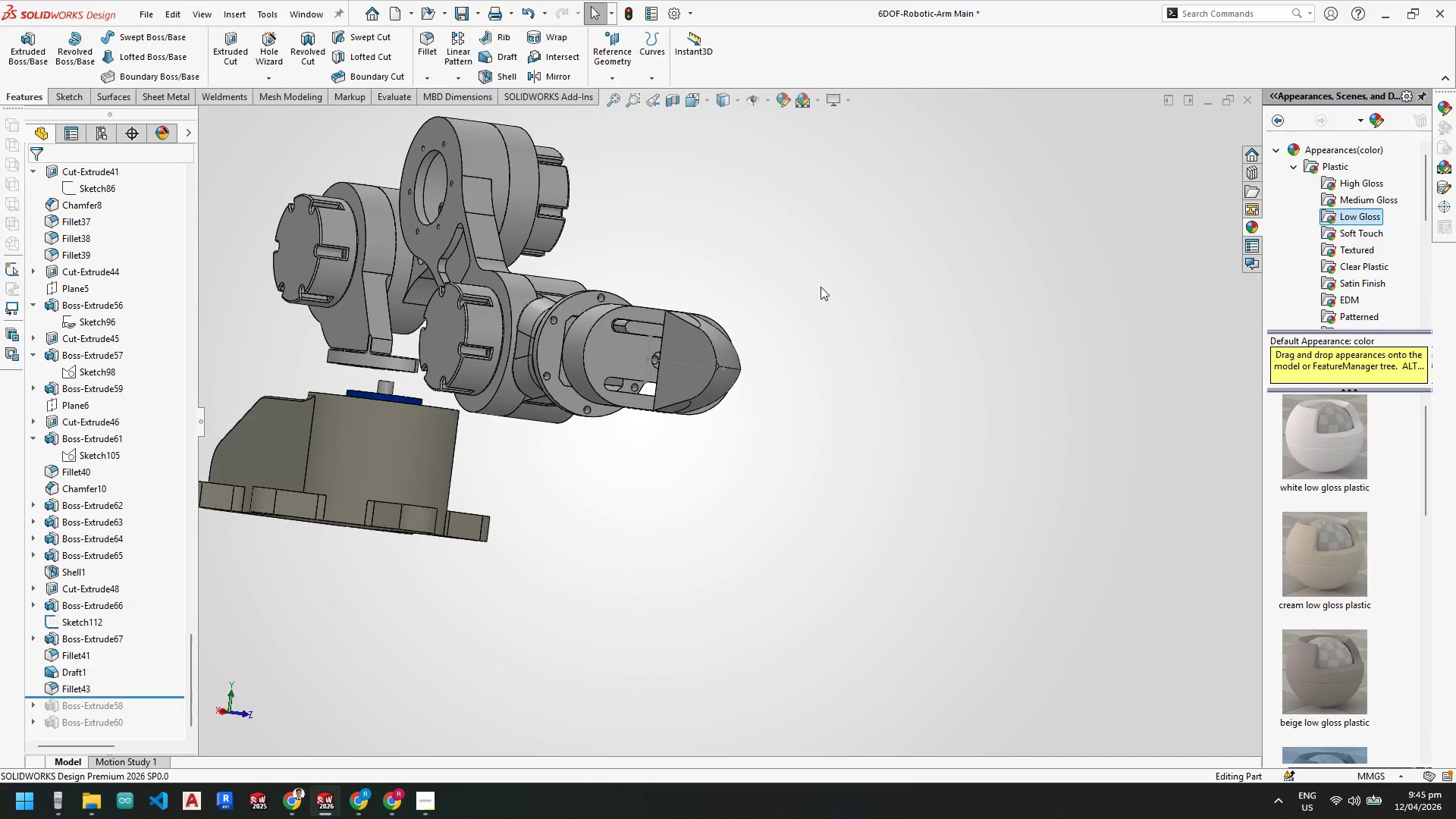 
scroll: coordinate [641, 366], scroll_direction: down, amount: 2.0
 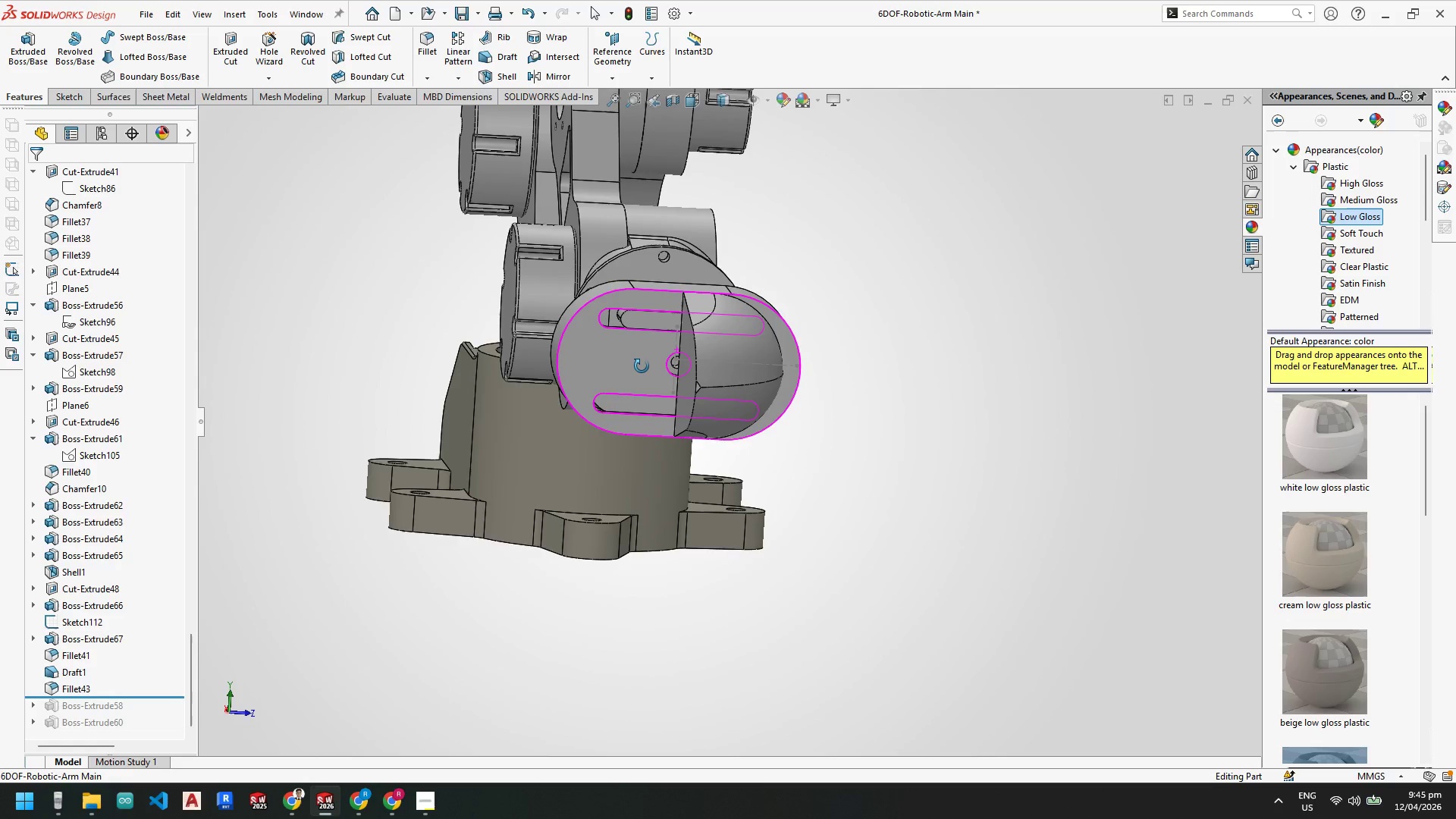 
scroll: coordinate [726, 385], scroll_direction: up, amount: 3.0
 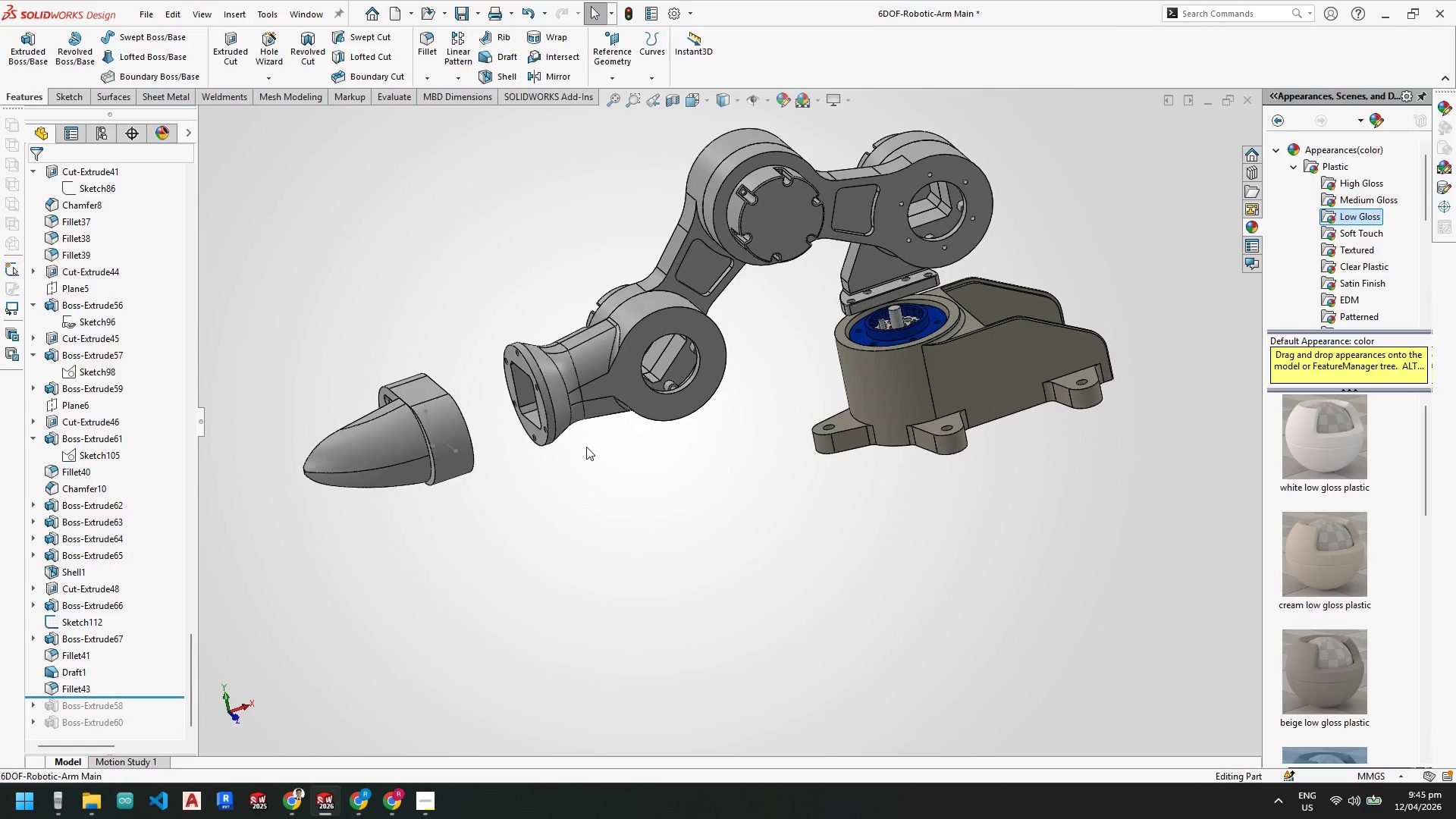 
scroll: coordinate [523, 379], scroll_direction: down, amount: 6.0
 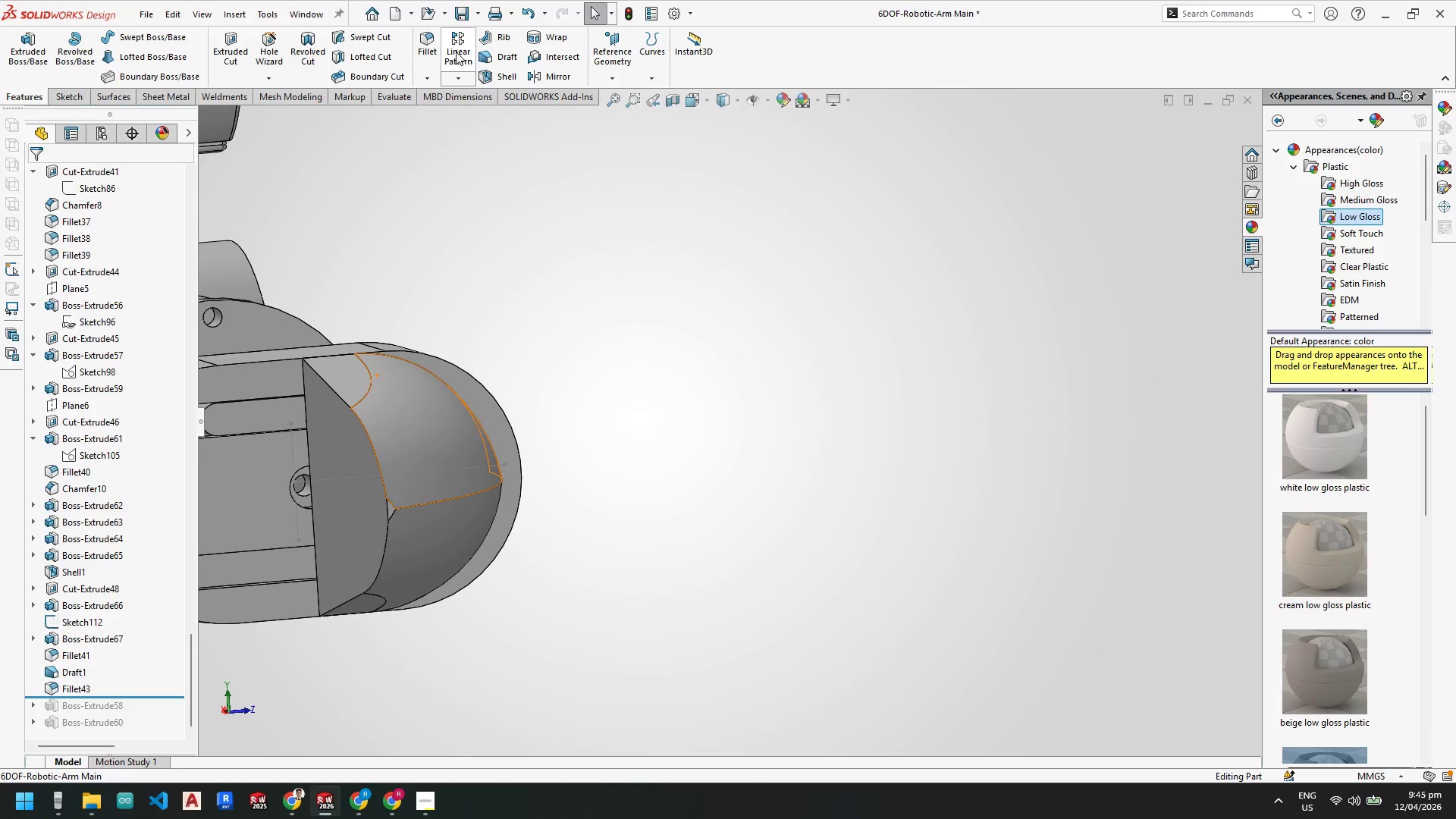 
left_click([425, 45])
 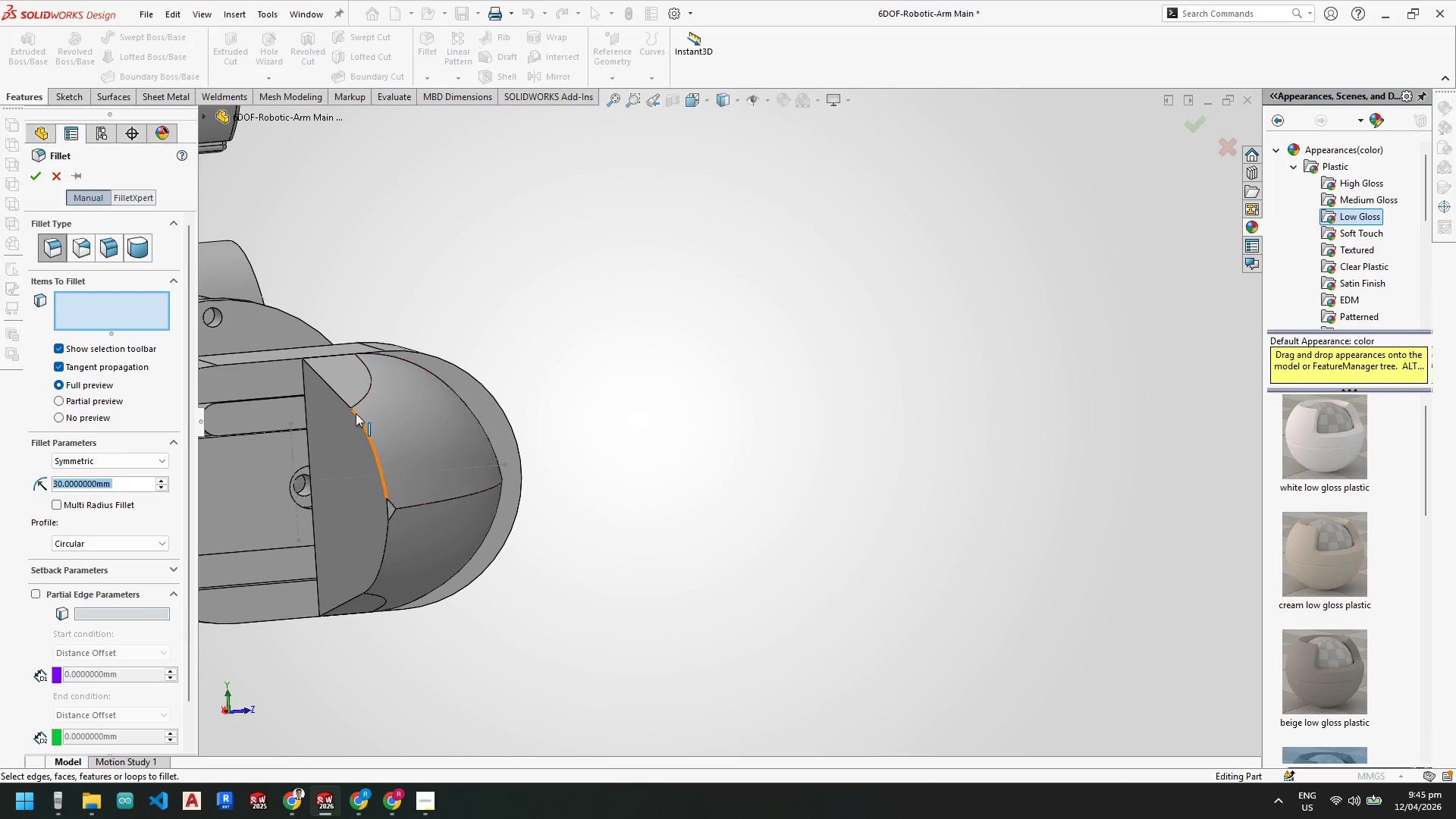 
left_click([356, 413])
 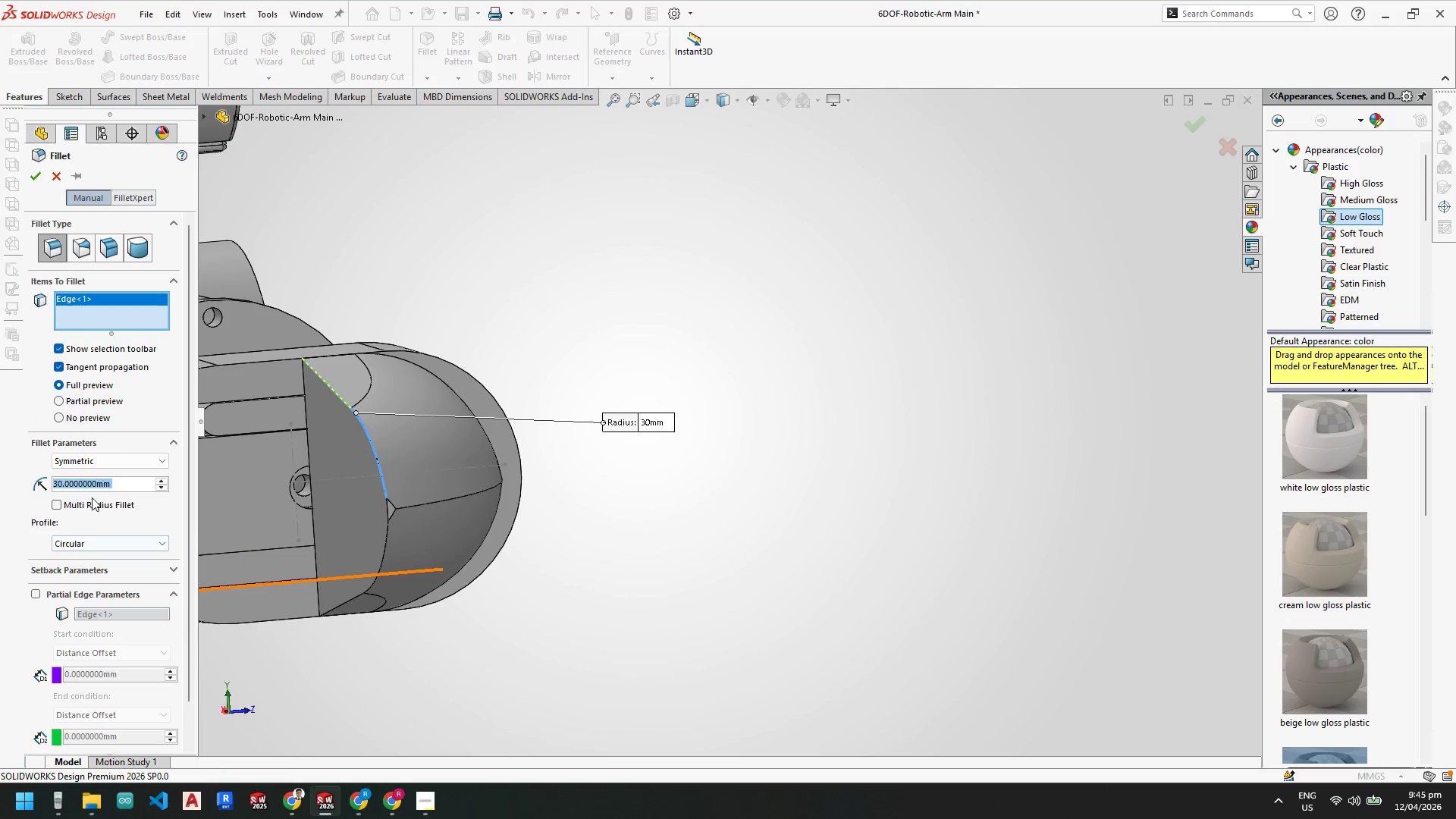 
key(Numpad5)
 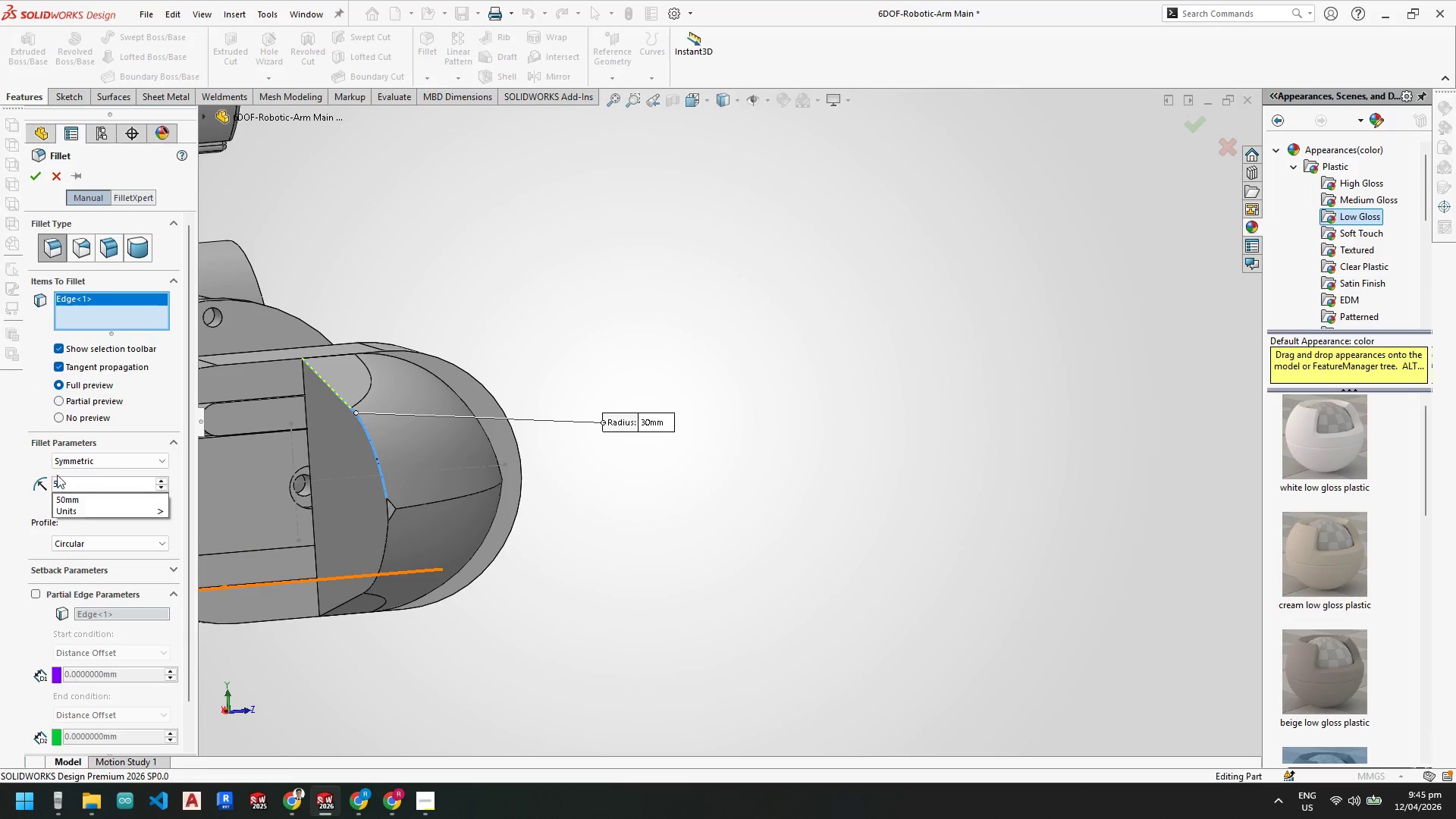 
key(NumpadEnter)
 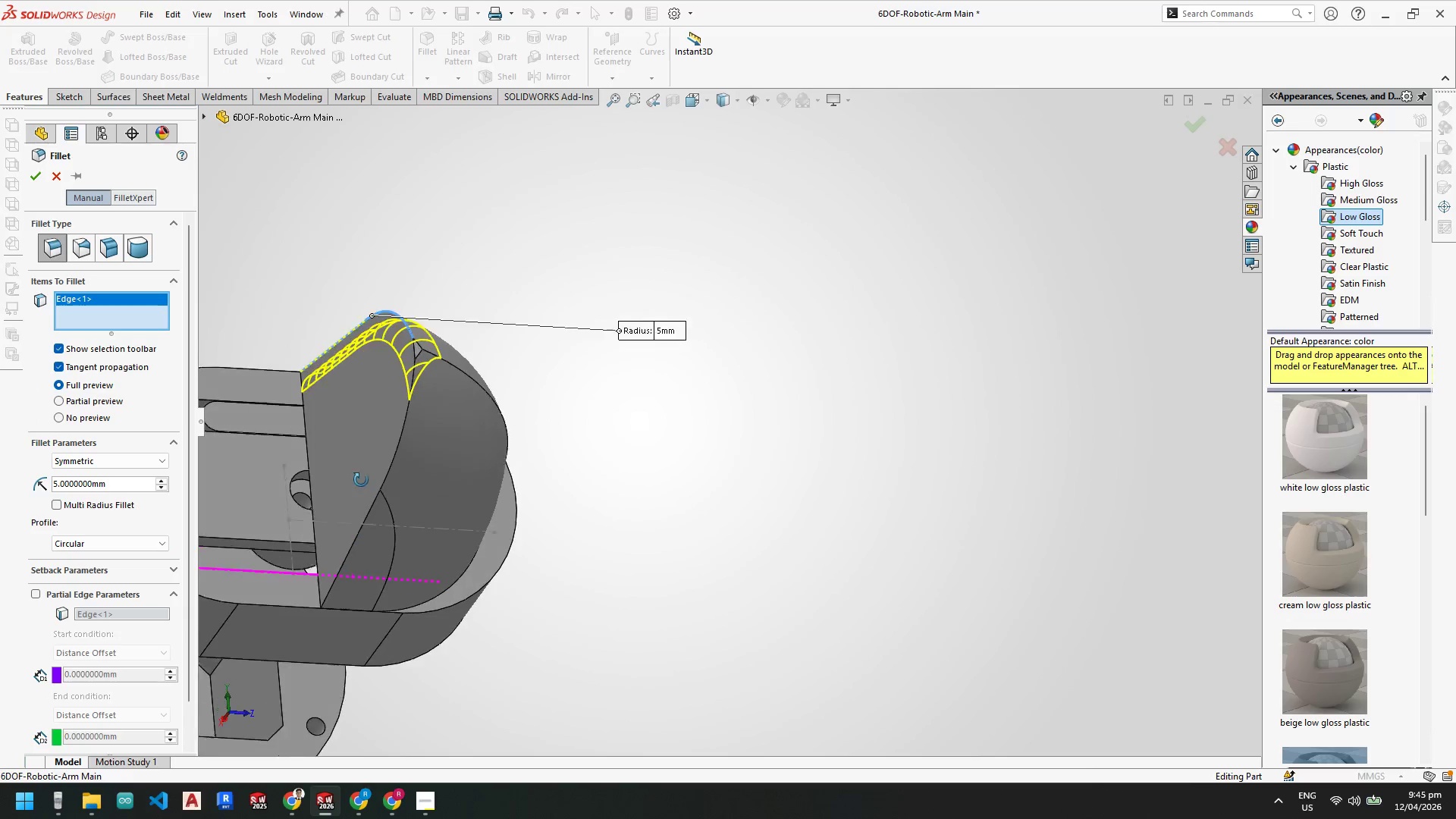 
left_click([370, 504])
 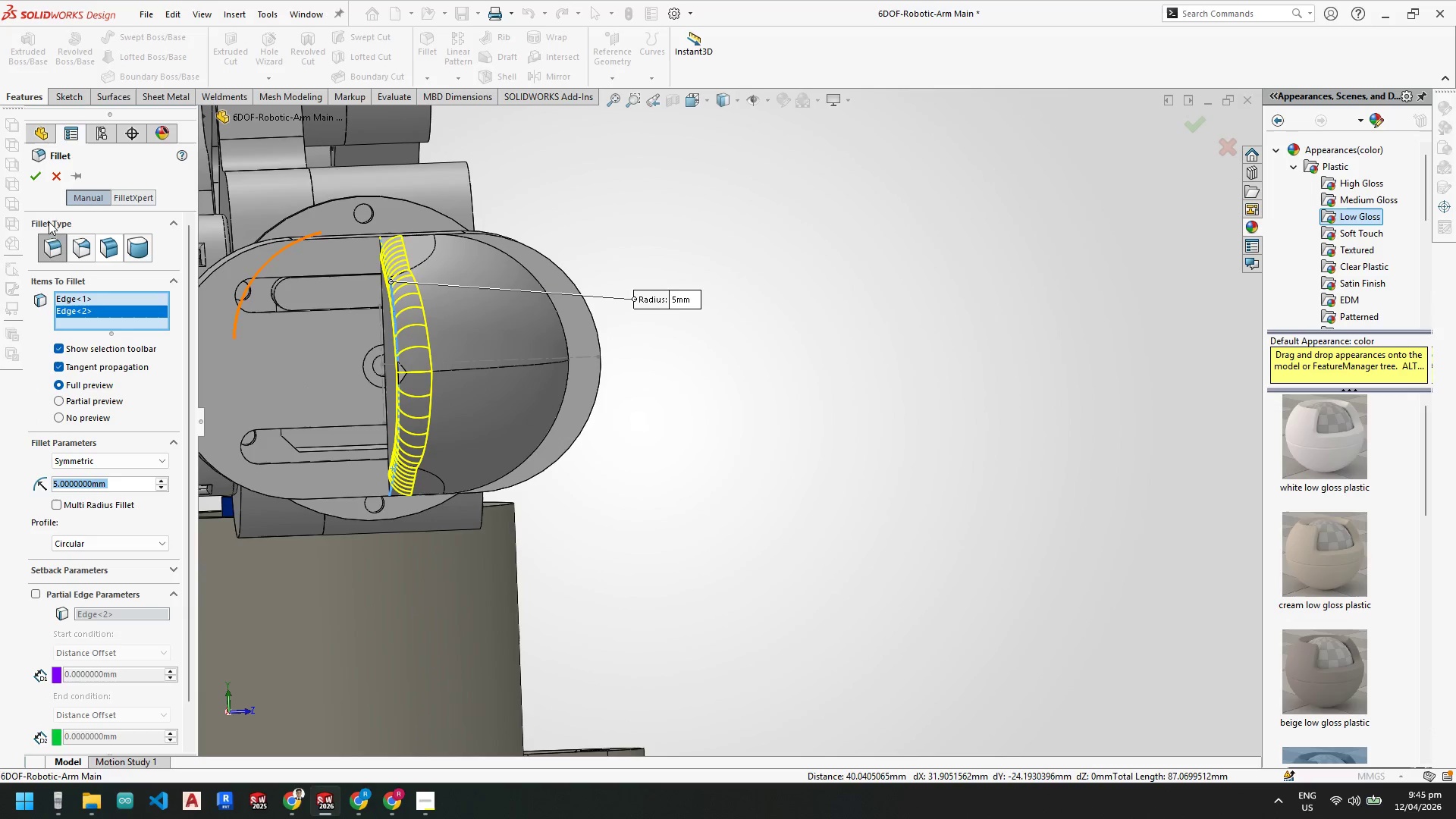 
left_click([32, 180])
 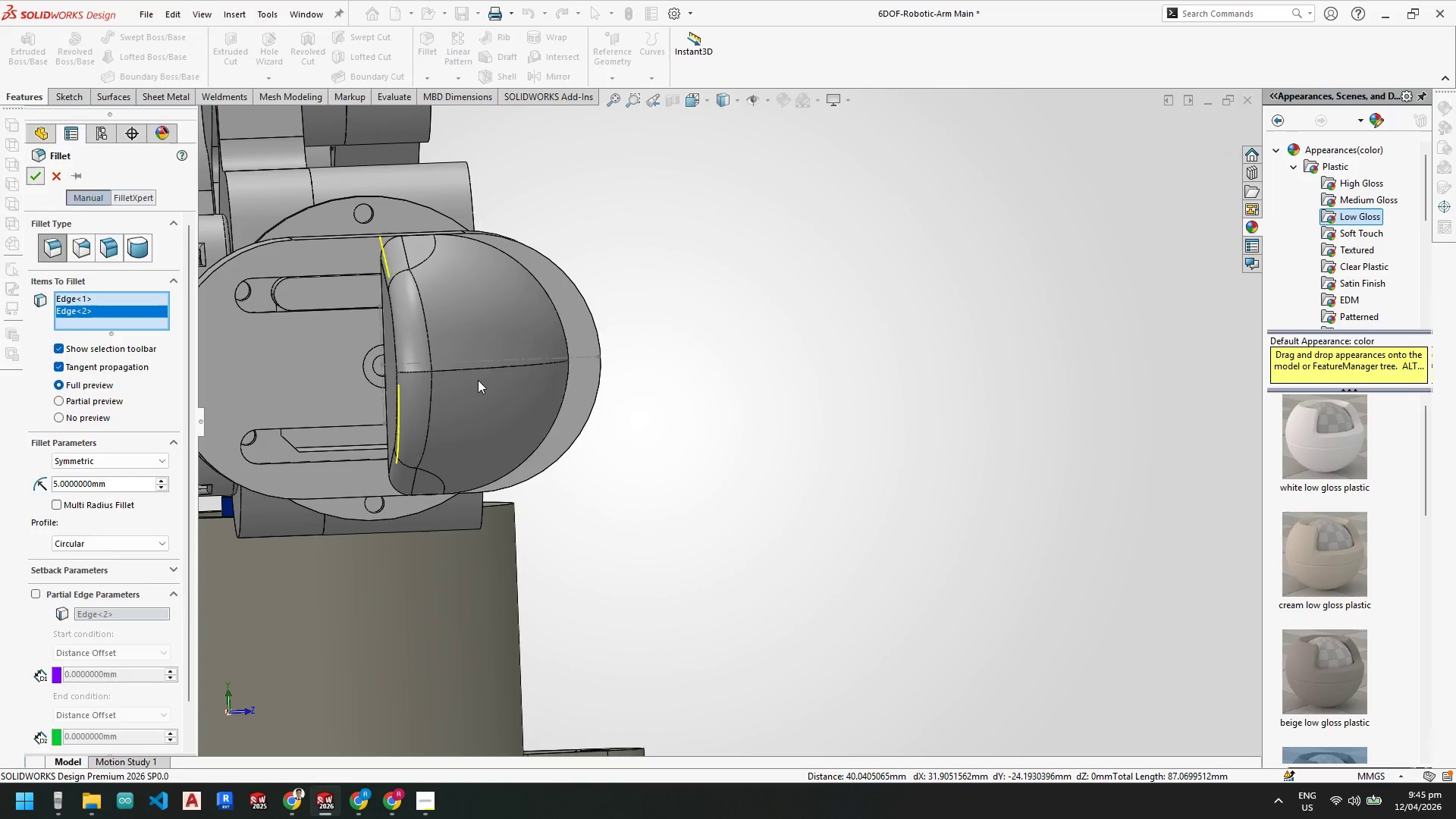 
scroll: coordinate [669, 560], scroll_direction: up, amount: 4.0
 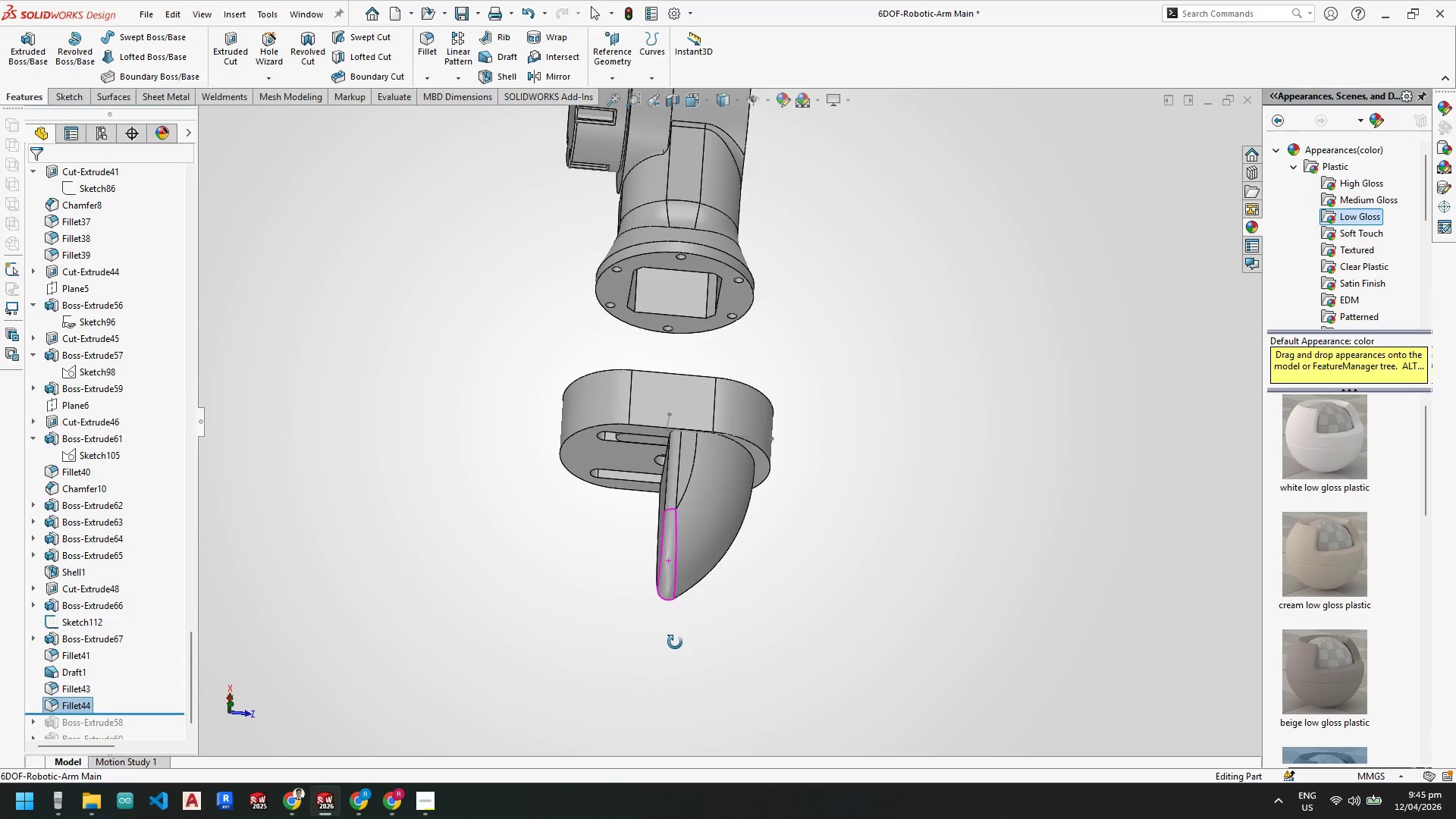 
scroll: coordinate [534, 377], scroll_direction: down, amount: 6.0
 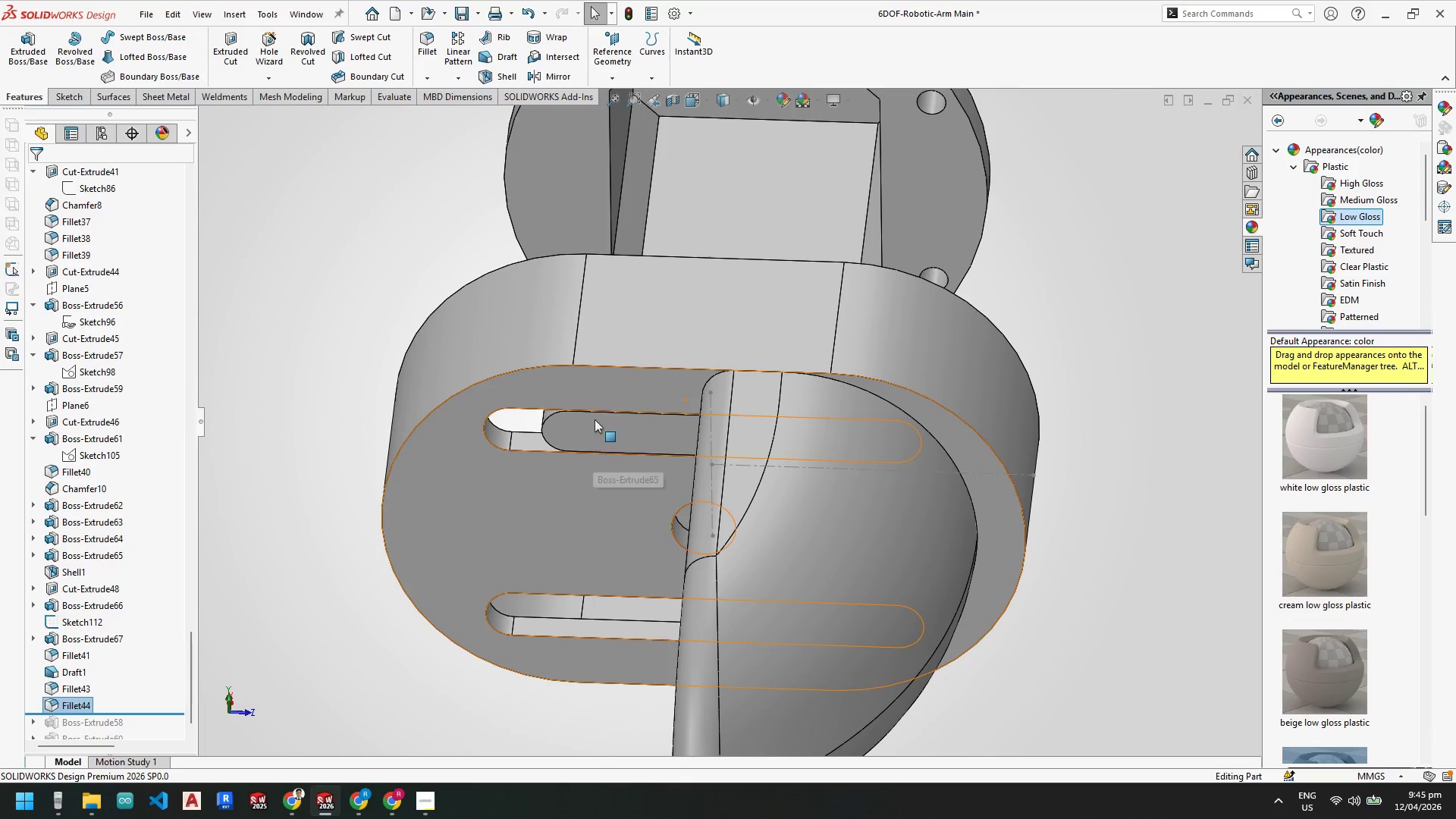 
left_click([595, 419])
 